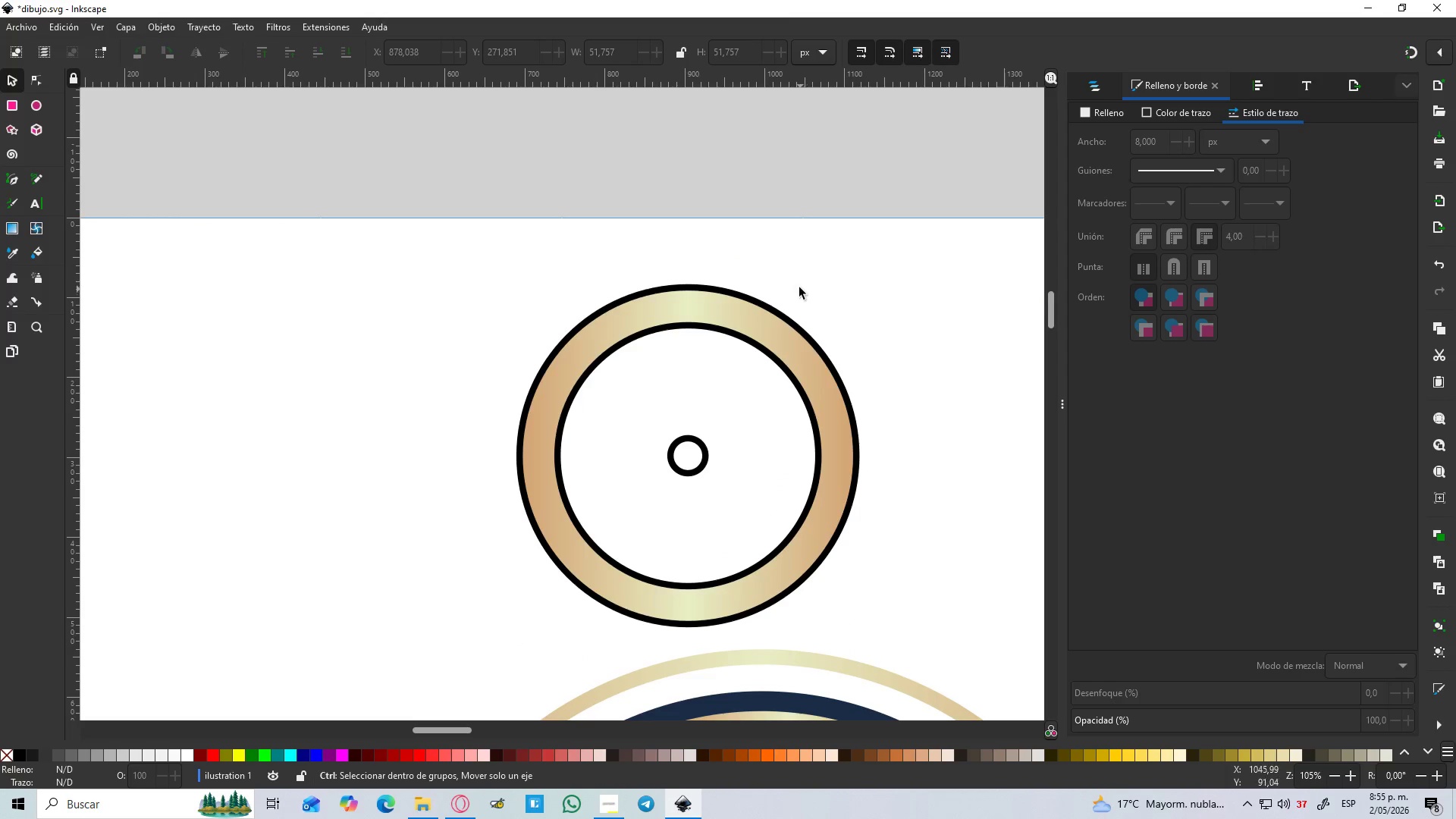 
hold_key(key=ControlLeft, duration=1.88)
 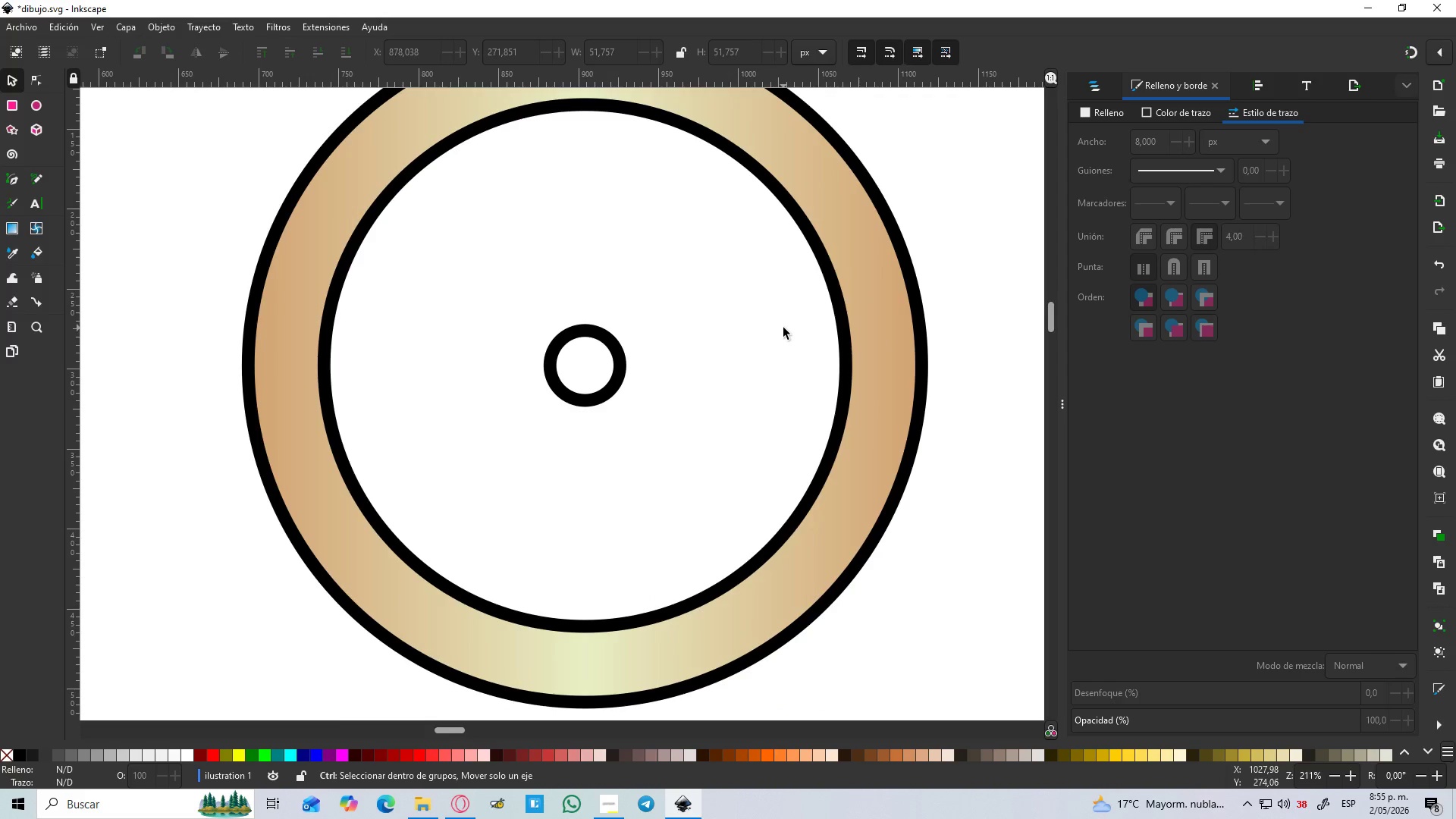 
scroll: coordinate [799, 287], scroll_direction: up, amount: 1.0
 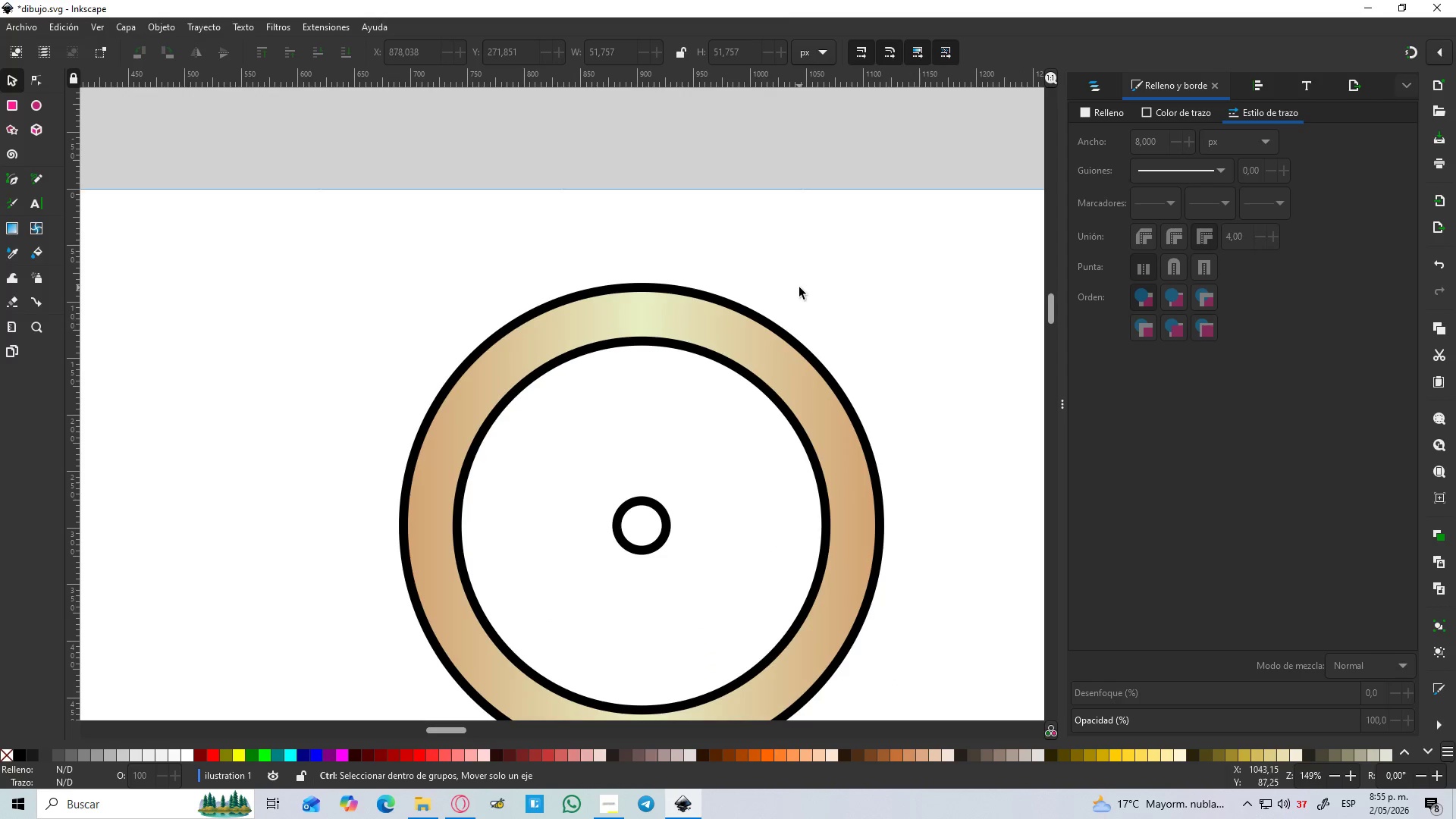 
scroll: coordinate [786, 328], scroll_direction: down, amount: 1.0
 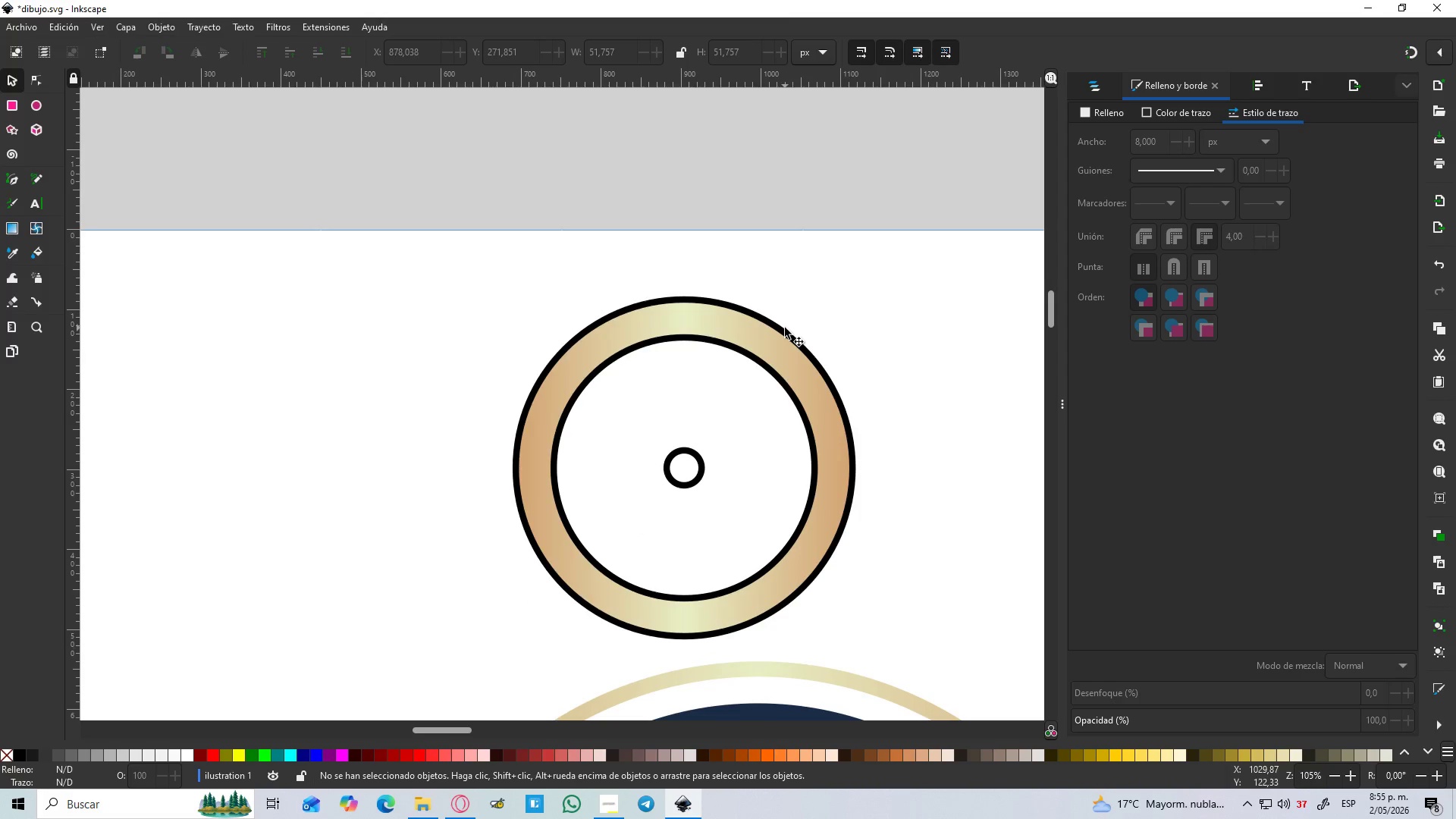 
hold_key(key=ControlLeft, duration=0.5)
 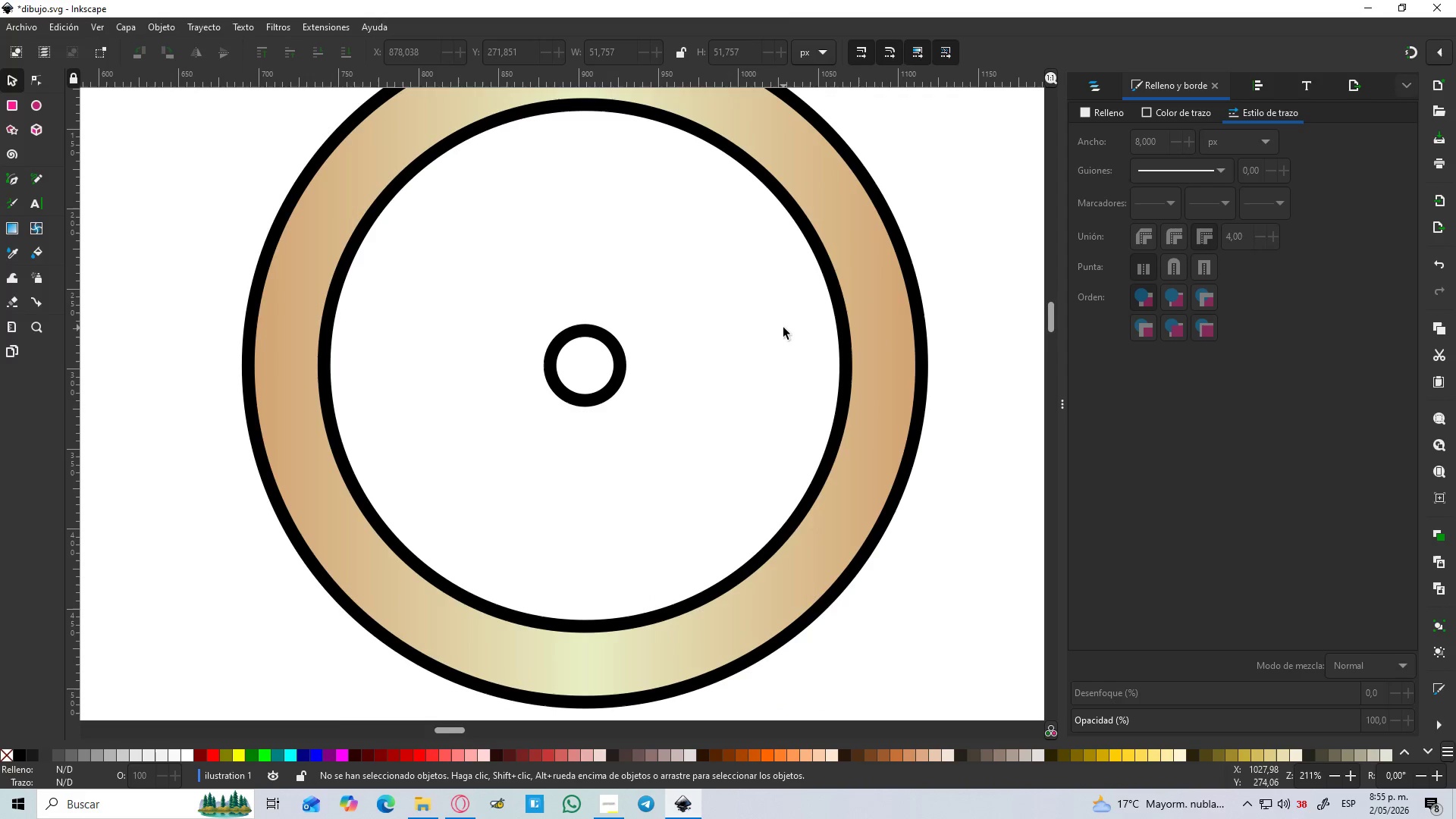 
scroll: coordinate [785, 328], scroll_direction: down, amount: 2.0
 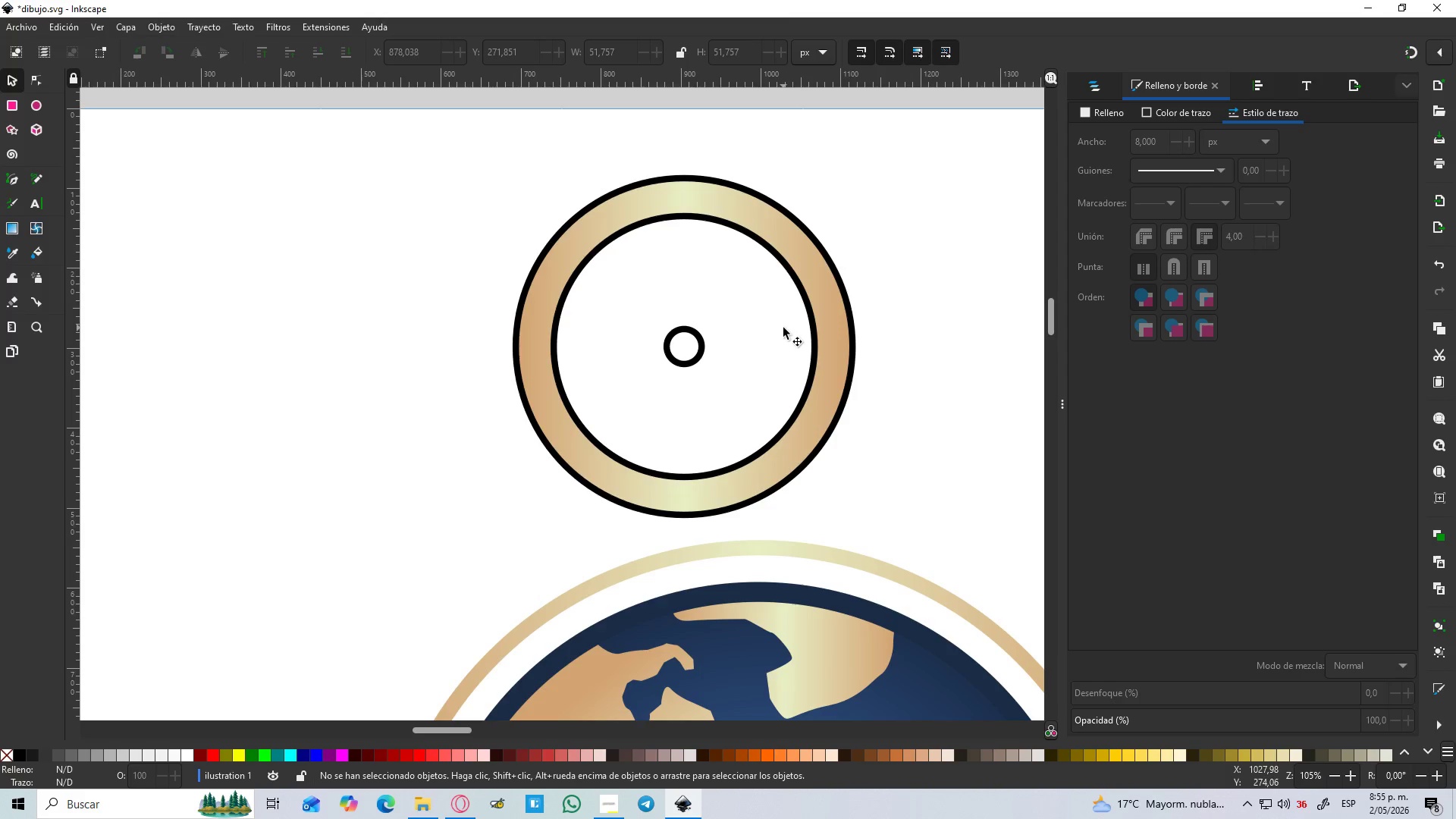 
scroll: coordinate [730, 284], scroll_direction: up, amount: 4.0
 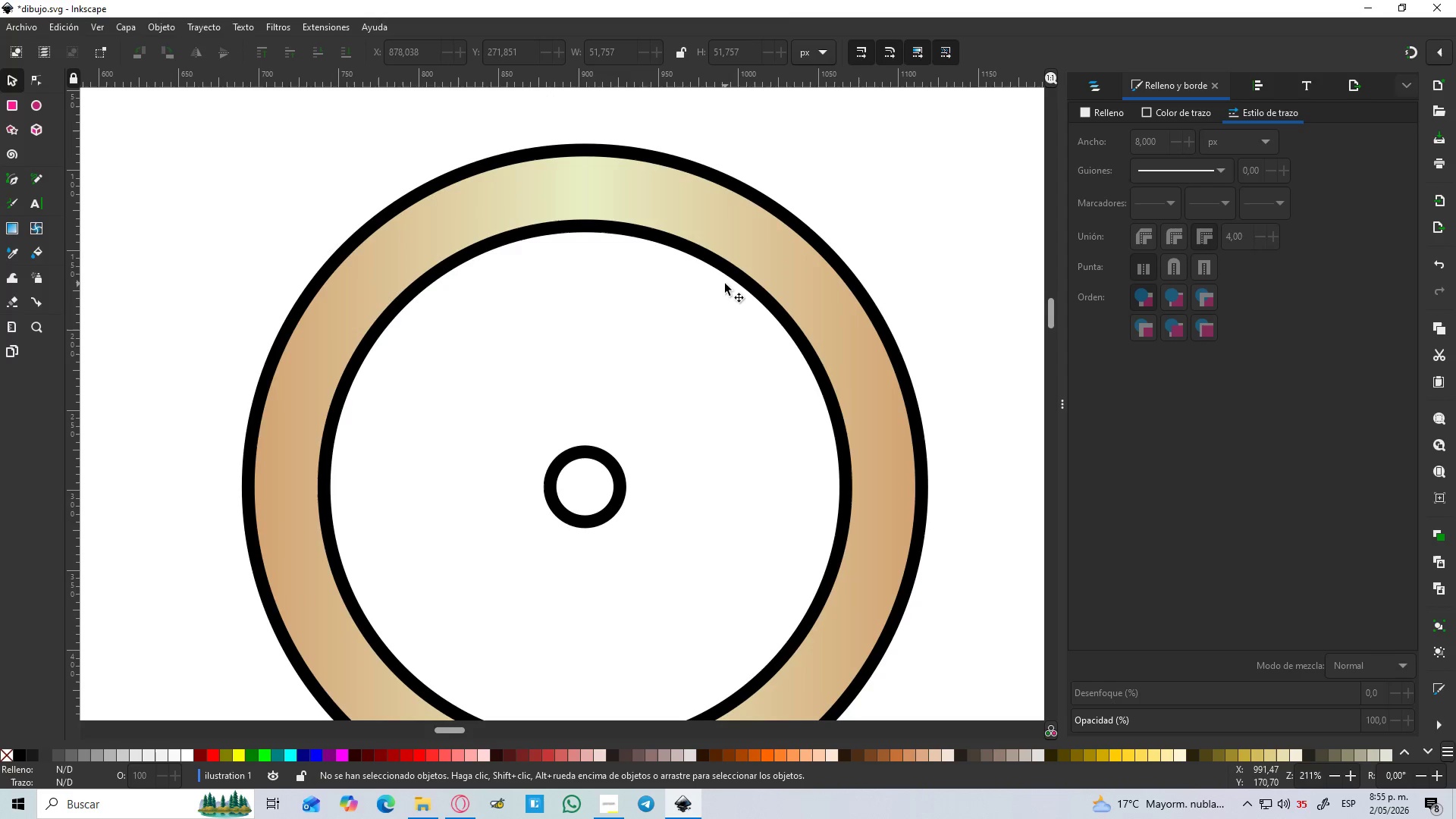 
hold_key(key=ControlLeft, duration=1.28)
scroll: coordinate [725, 284], scroll_direction: down, amount: 2.0
 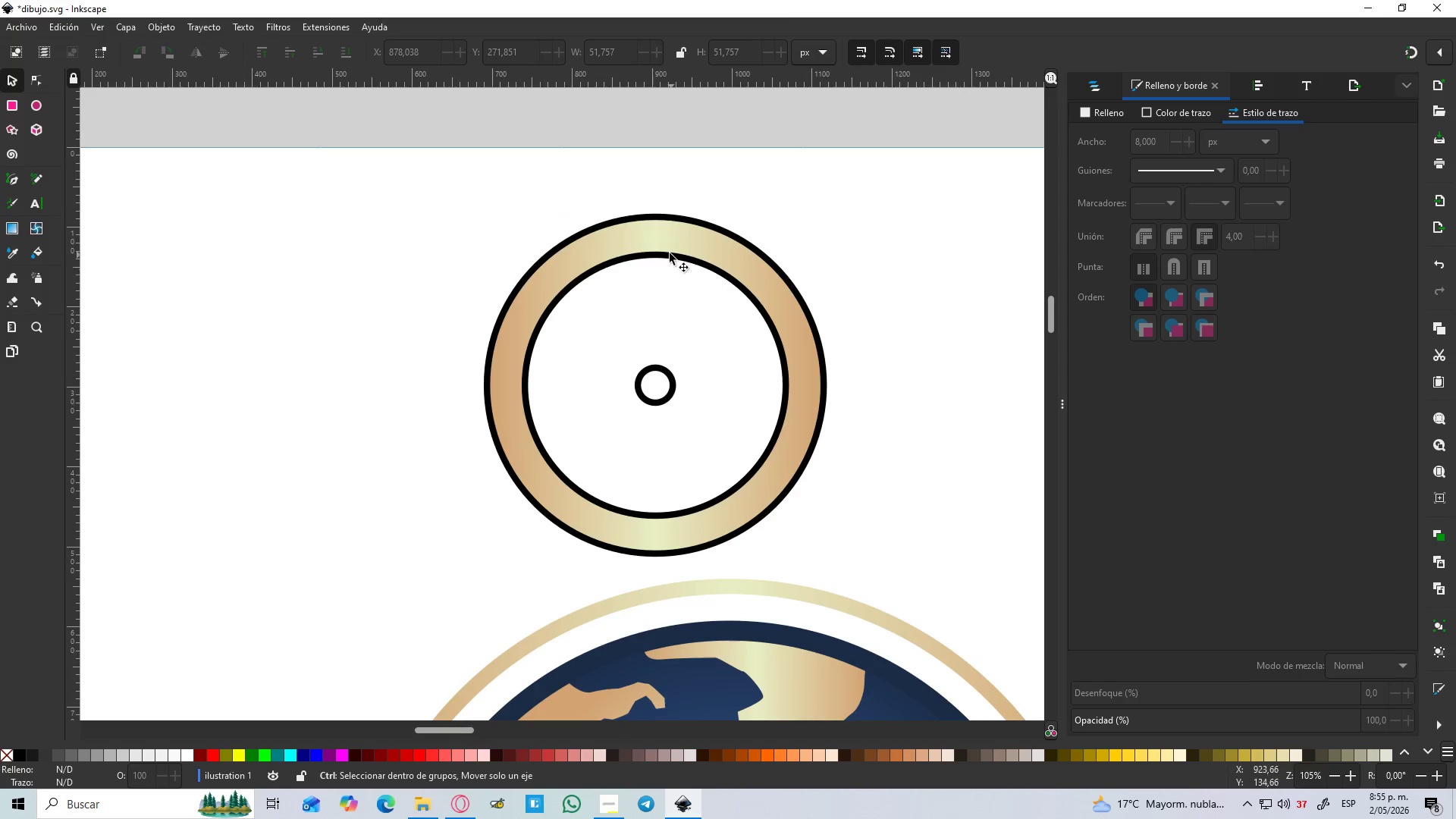 
scroll: coordinate [667, 249], scroll_direction: up, amount: 1.0
 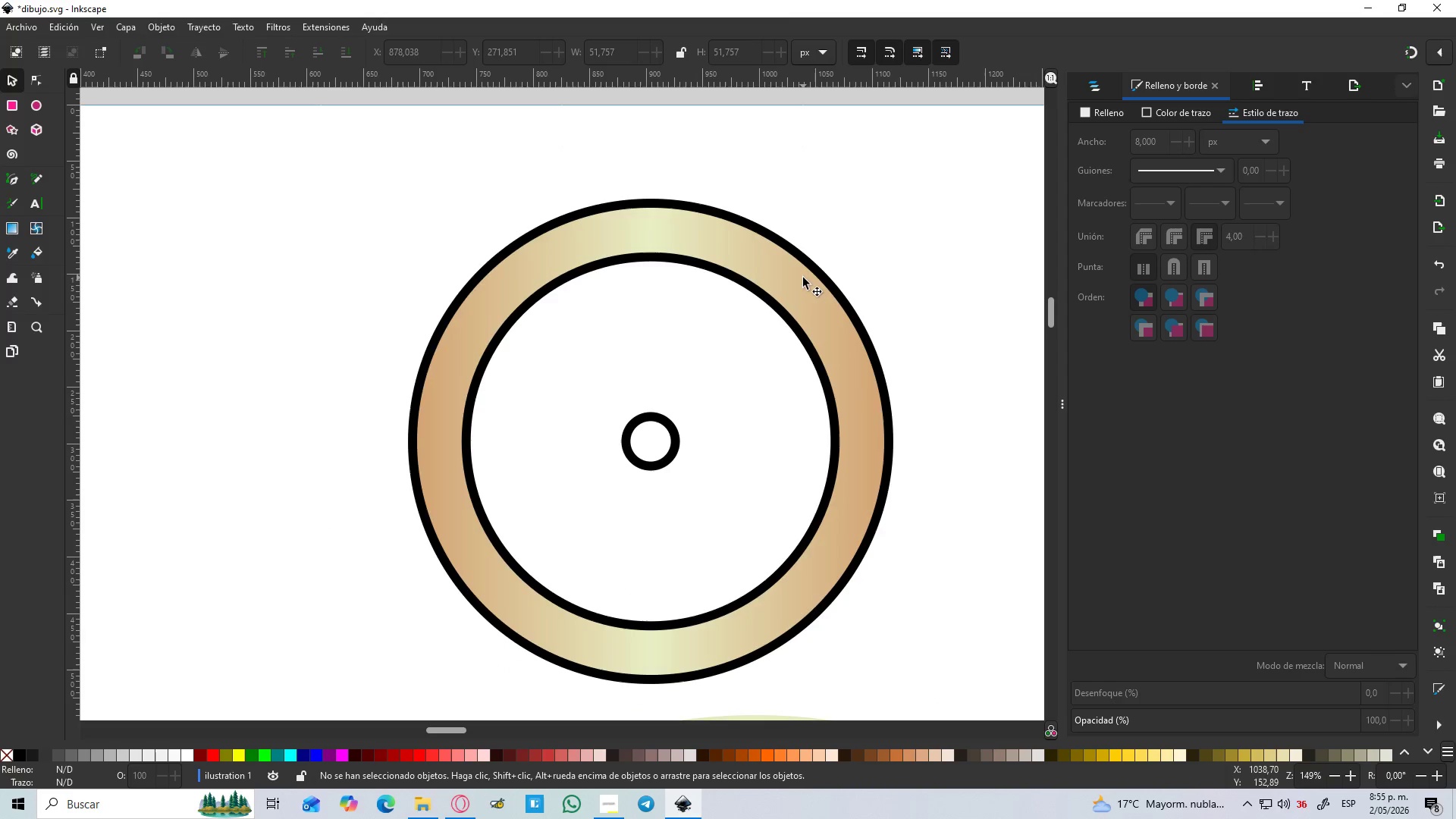 
key(B)
 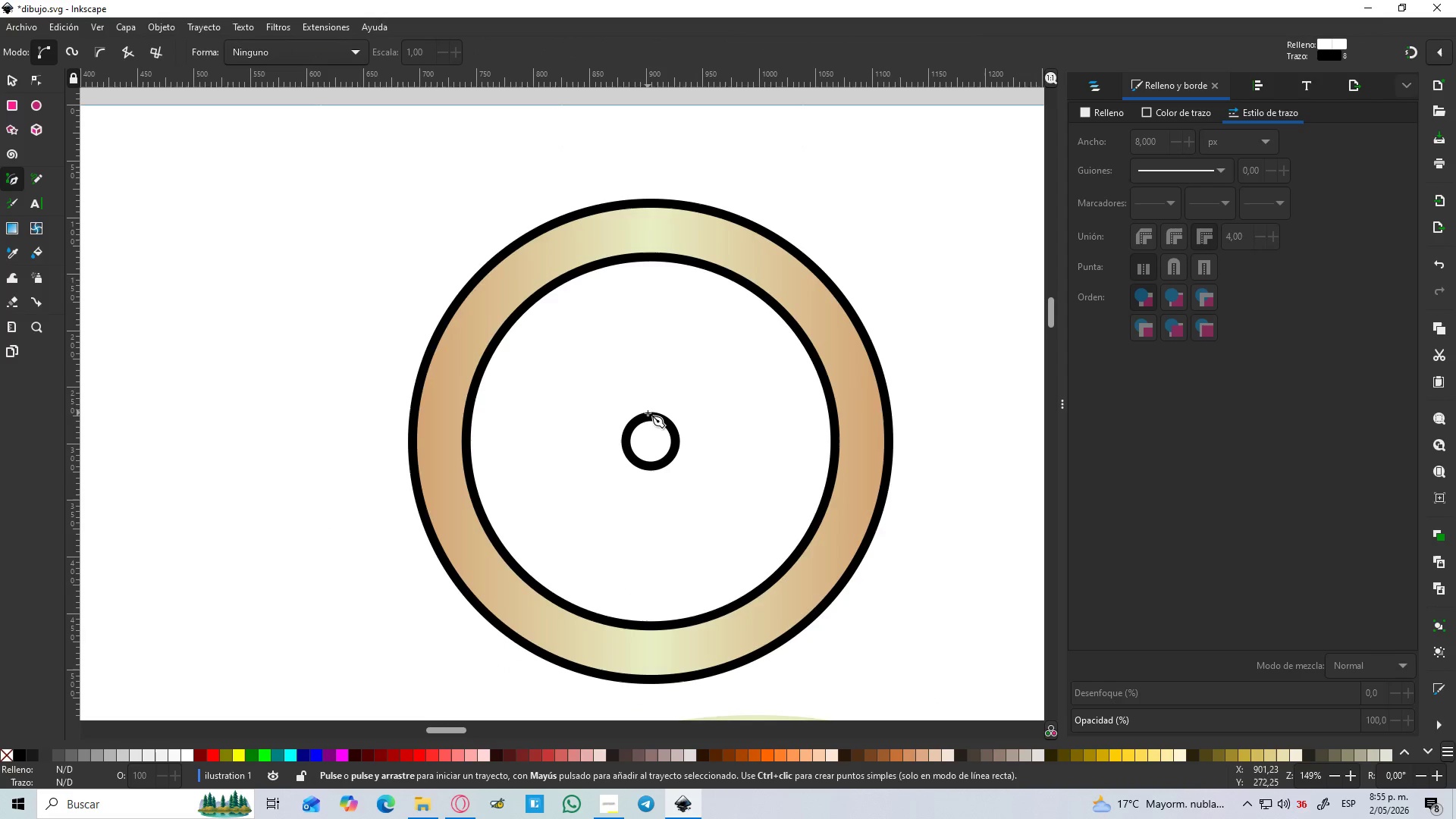 
left_click([648, 413])
 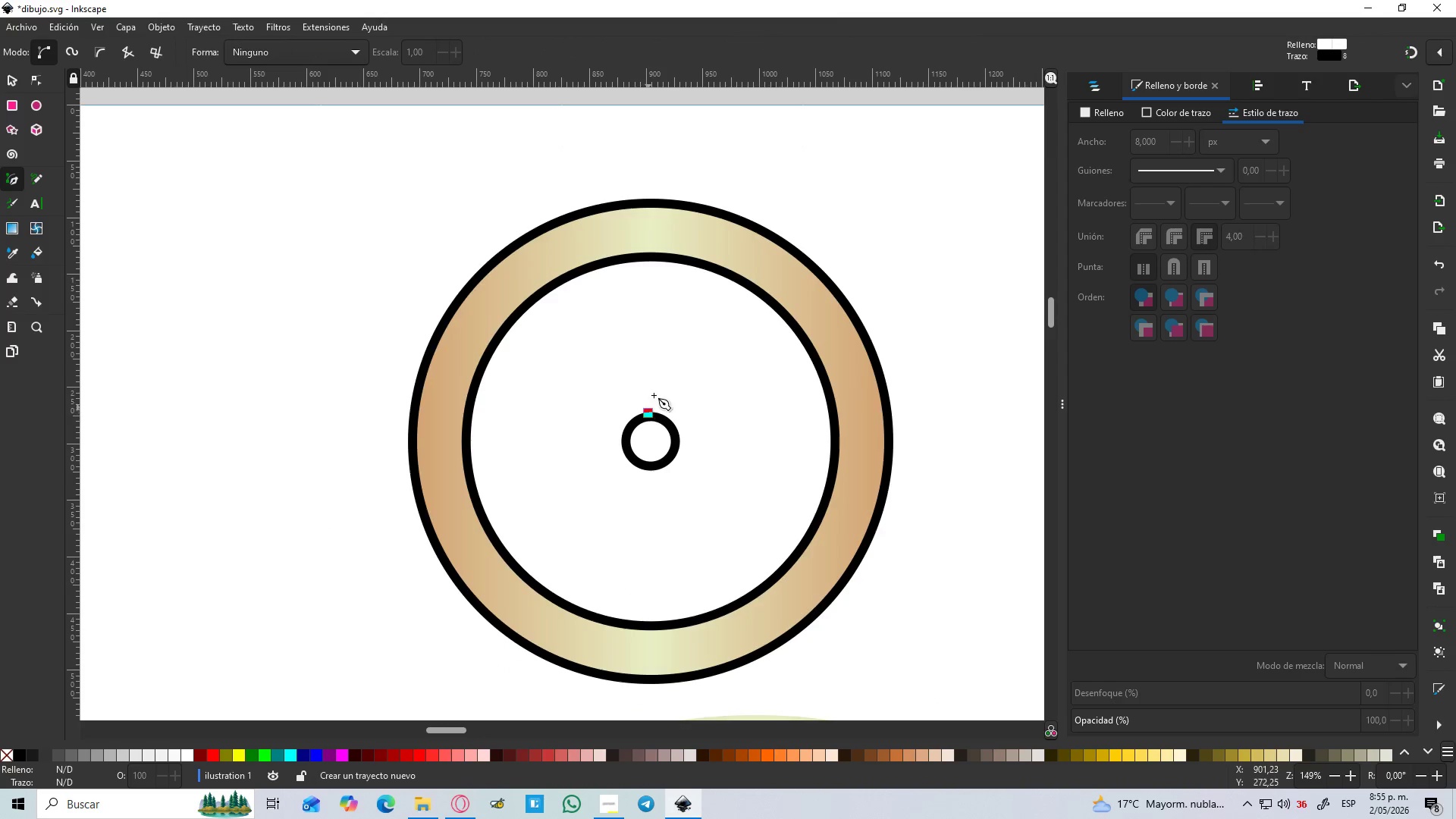 
hold_key(key=ControlLeft, duration=1.16)
 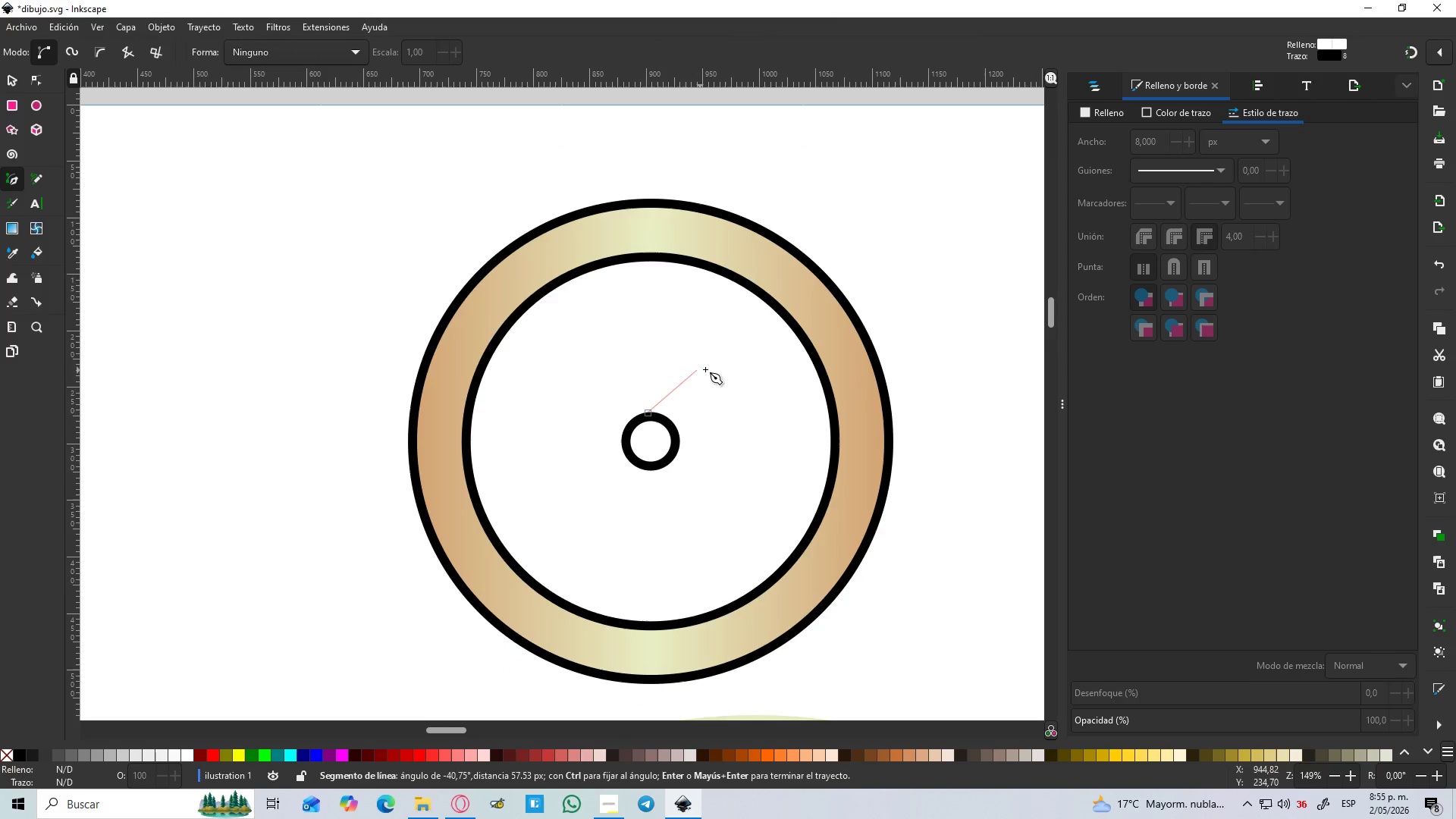 
hold_key(key=ControlLeft, duration=0.97)
 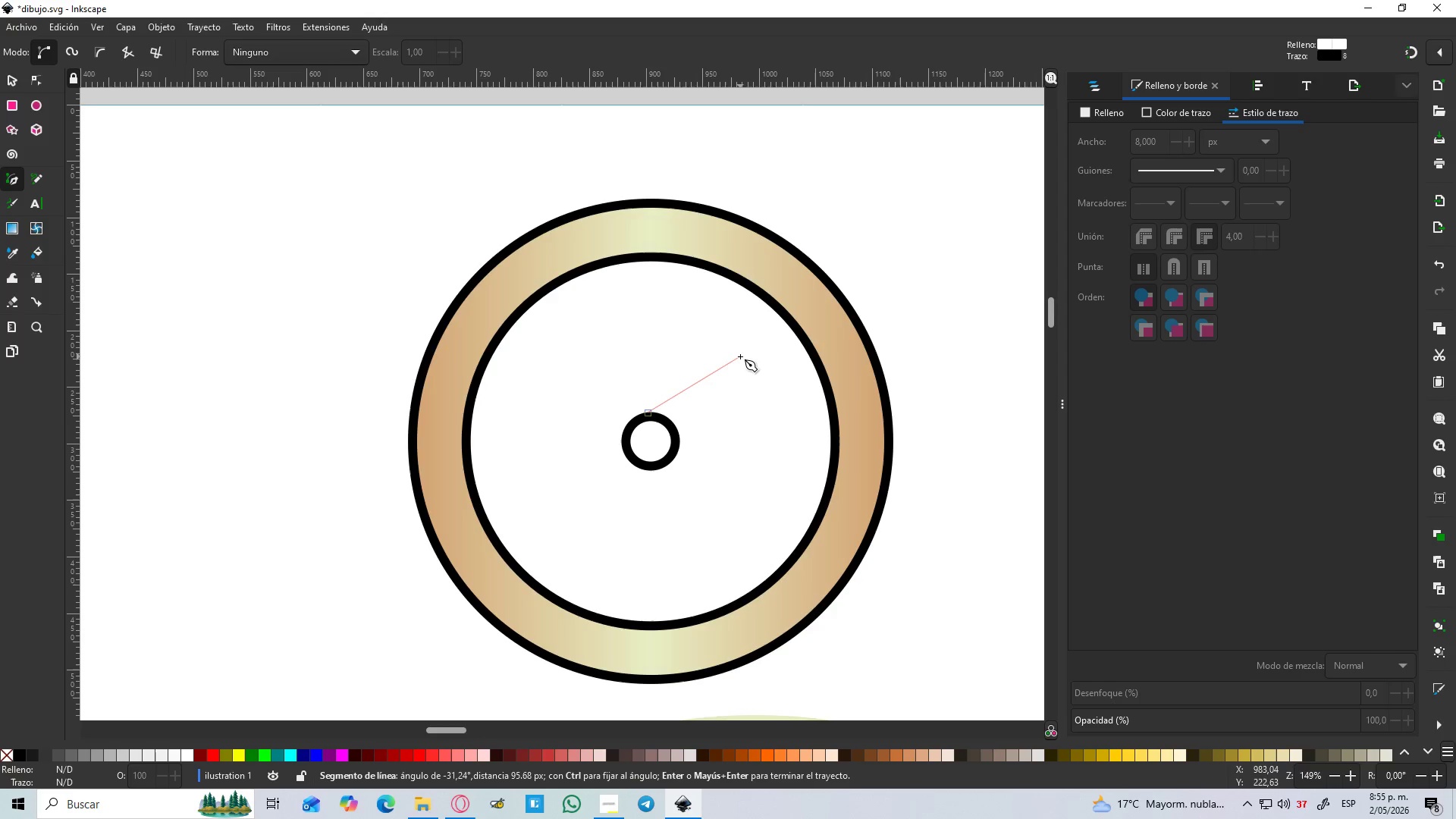 
key(Control+Z)
 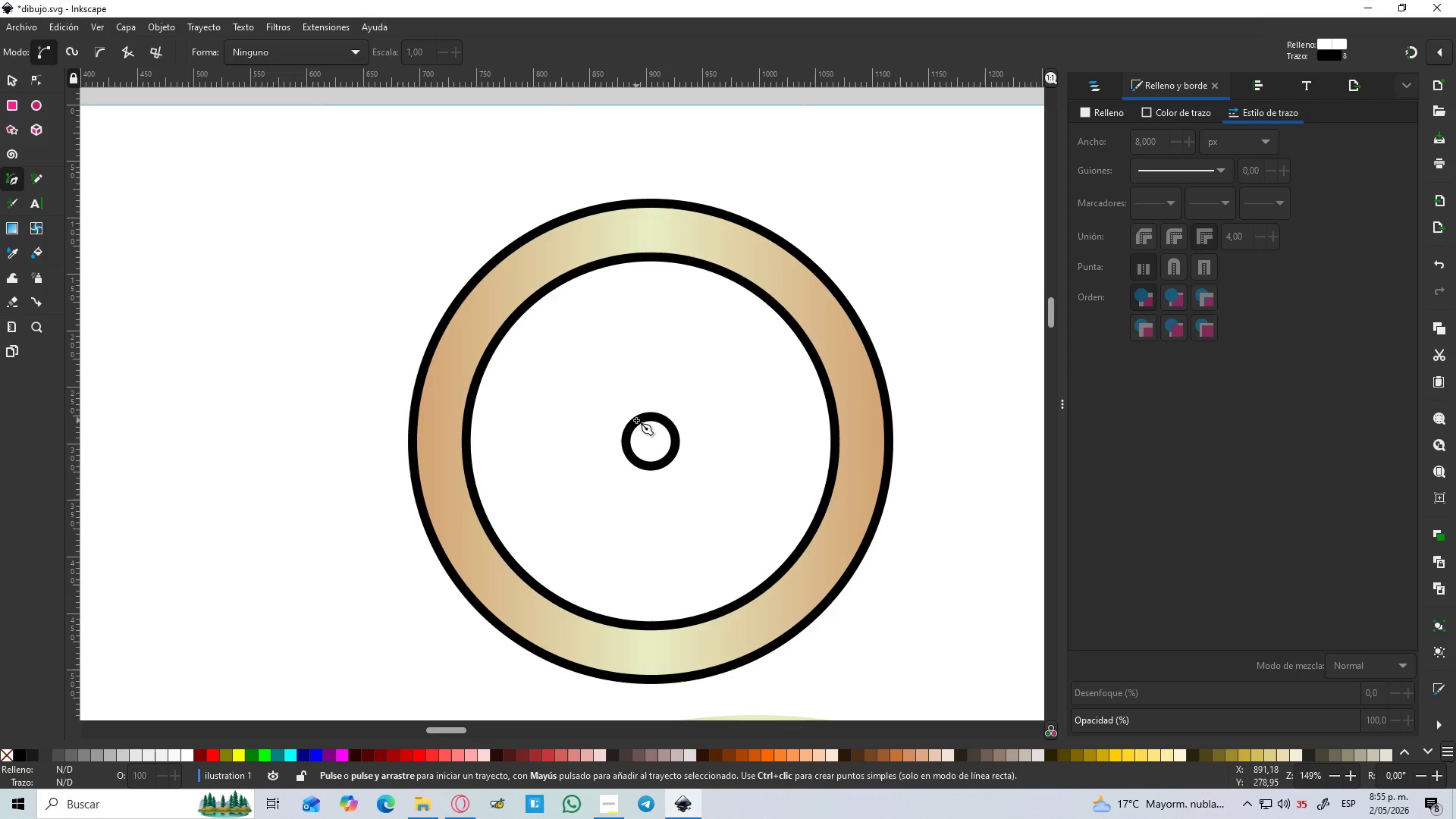 
left_click([636, 420])
 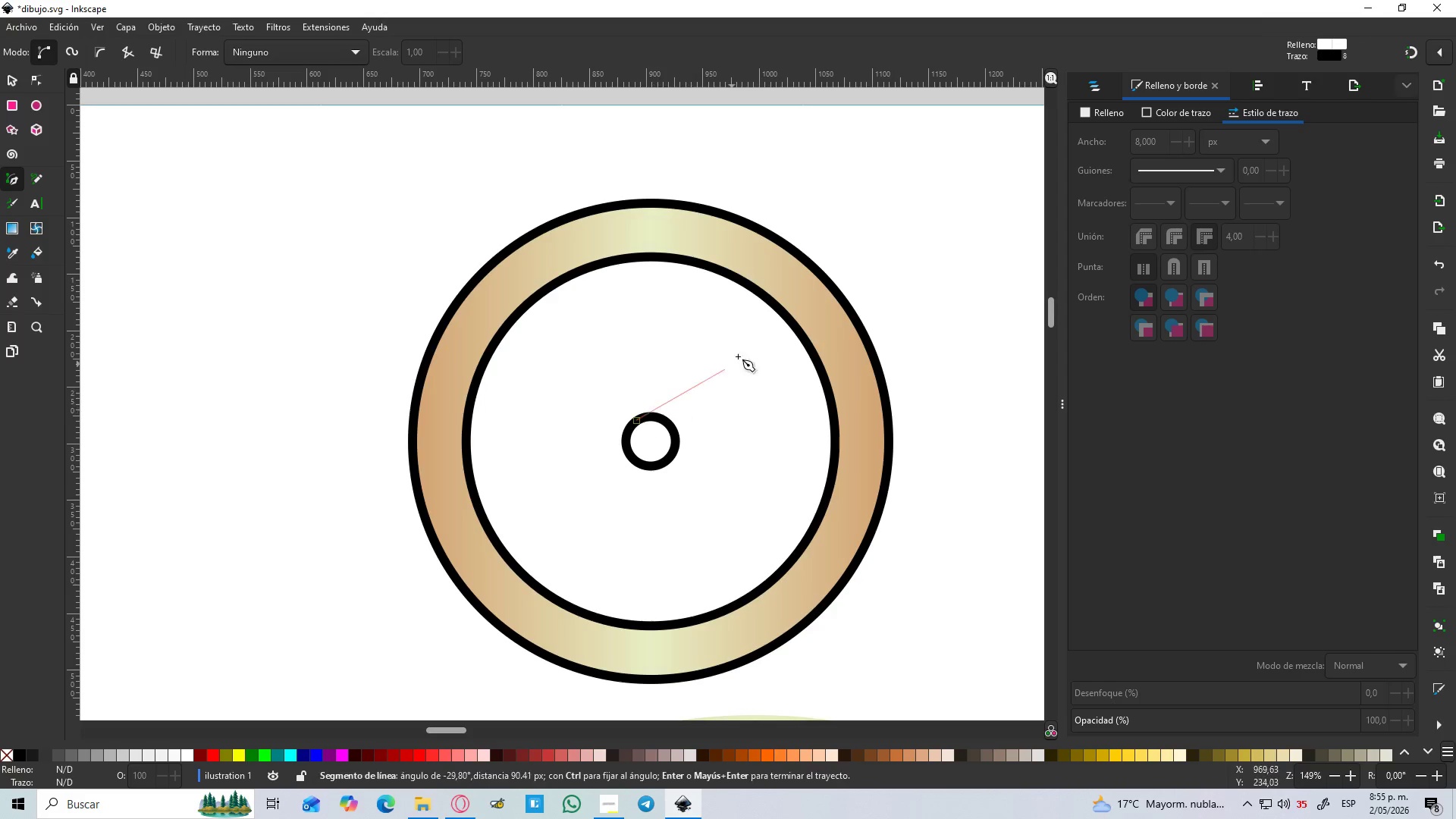 
hold_key(key=ControlLeft, duration=1.5)
 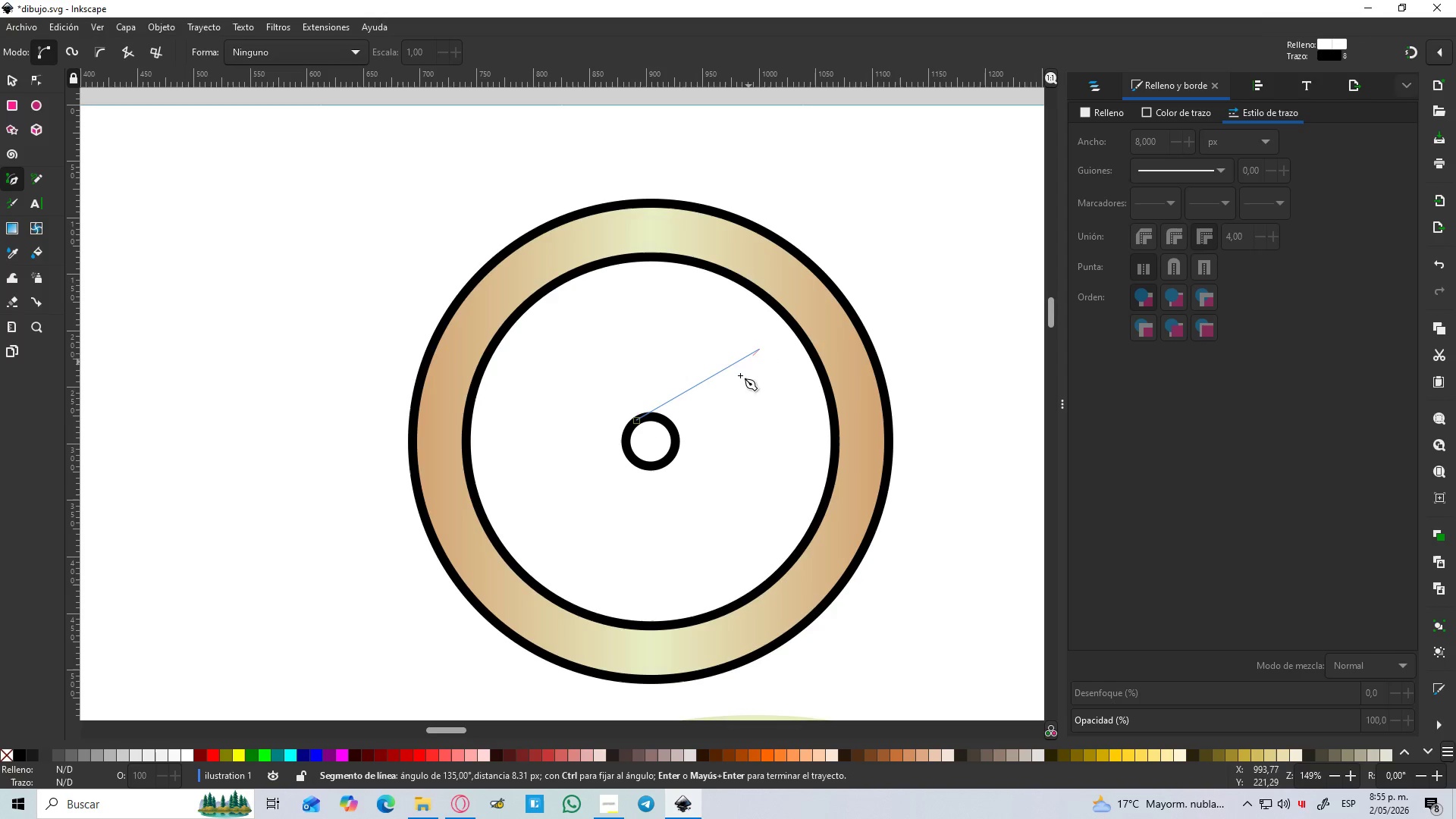 
hold_key(key=ControlLeft, duration=0.5)
left_click([759, 348])
 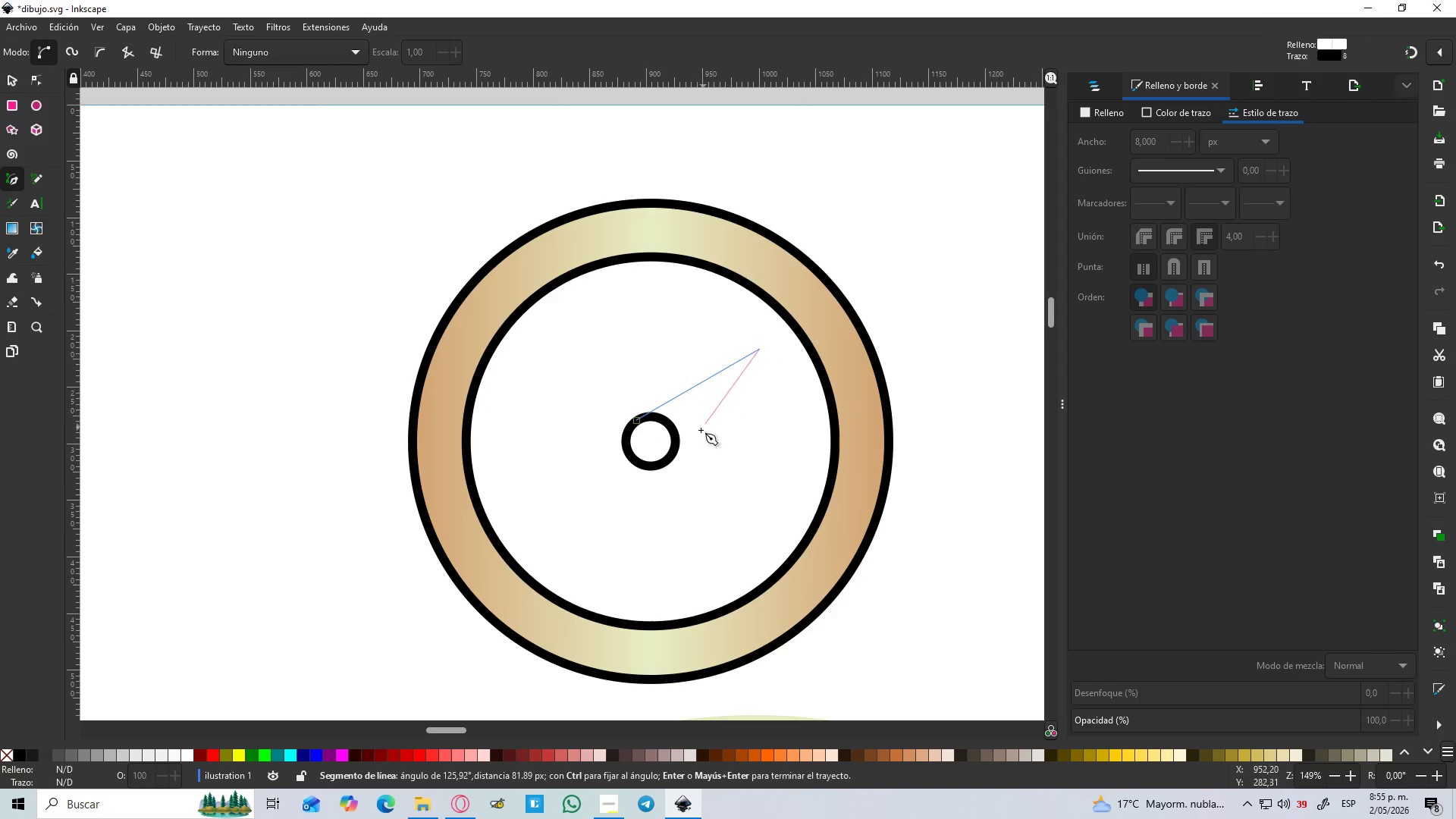 
hold_key(key=ControlLeft, duration=0.52)
 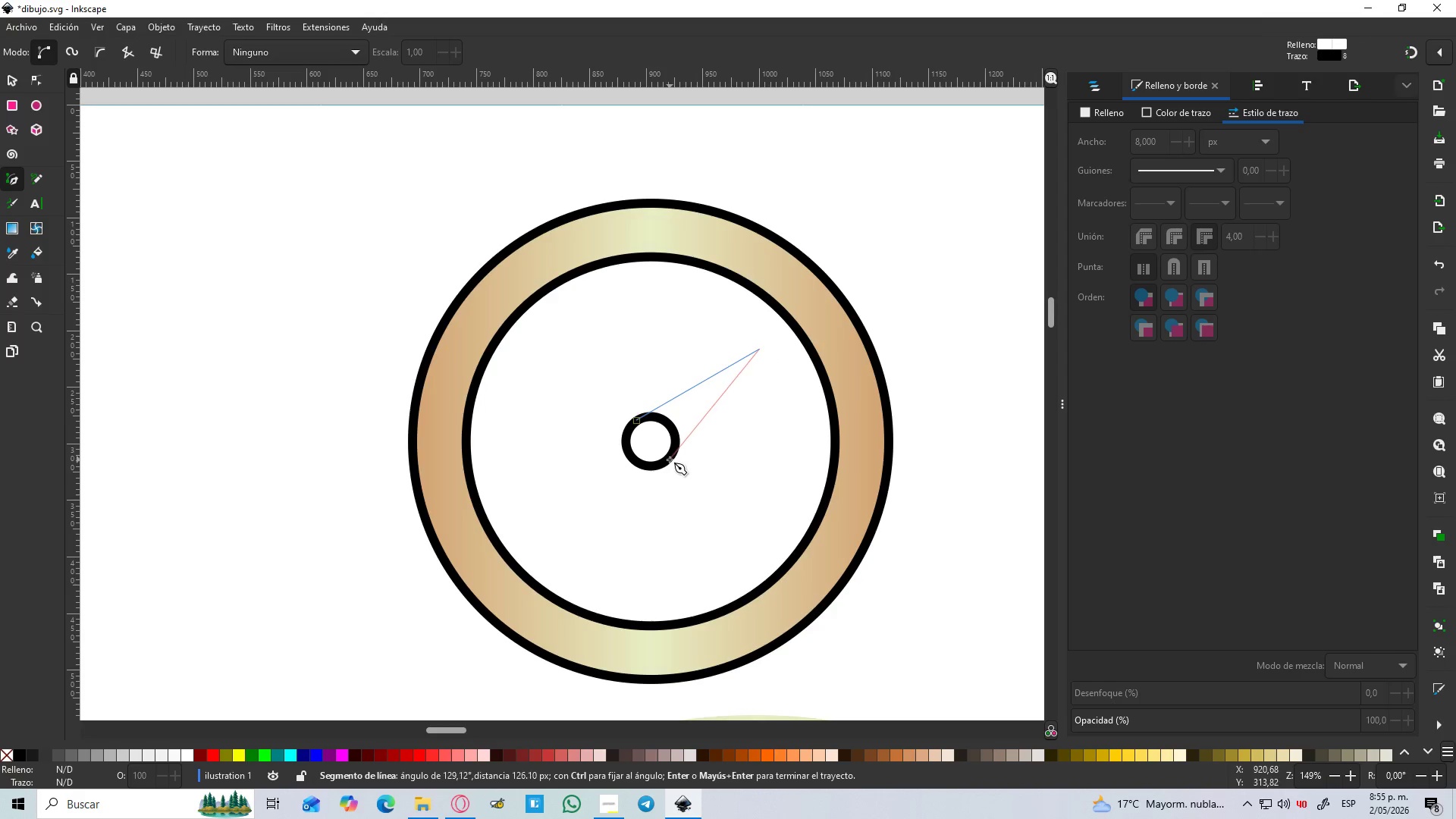 
hold_key(key=ControlLeft, duration=6.75)
left_click([668, 463])
 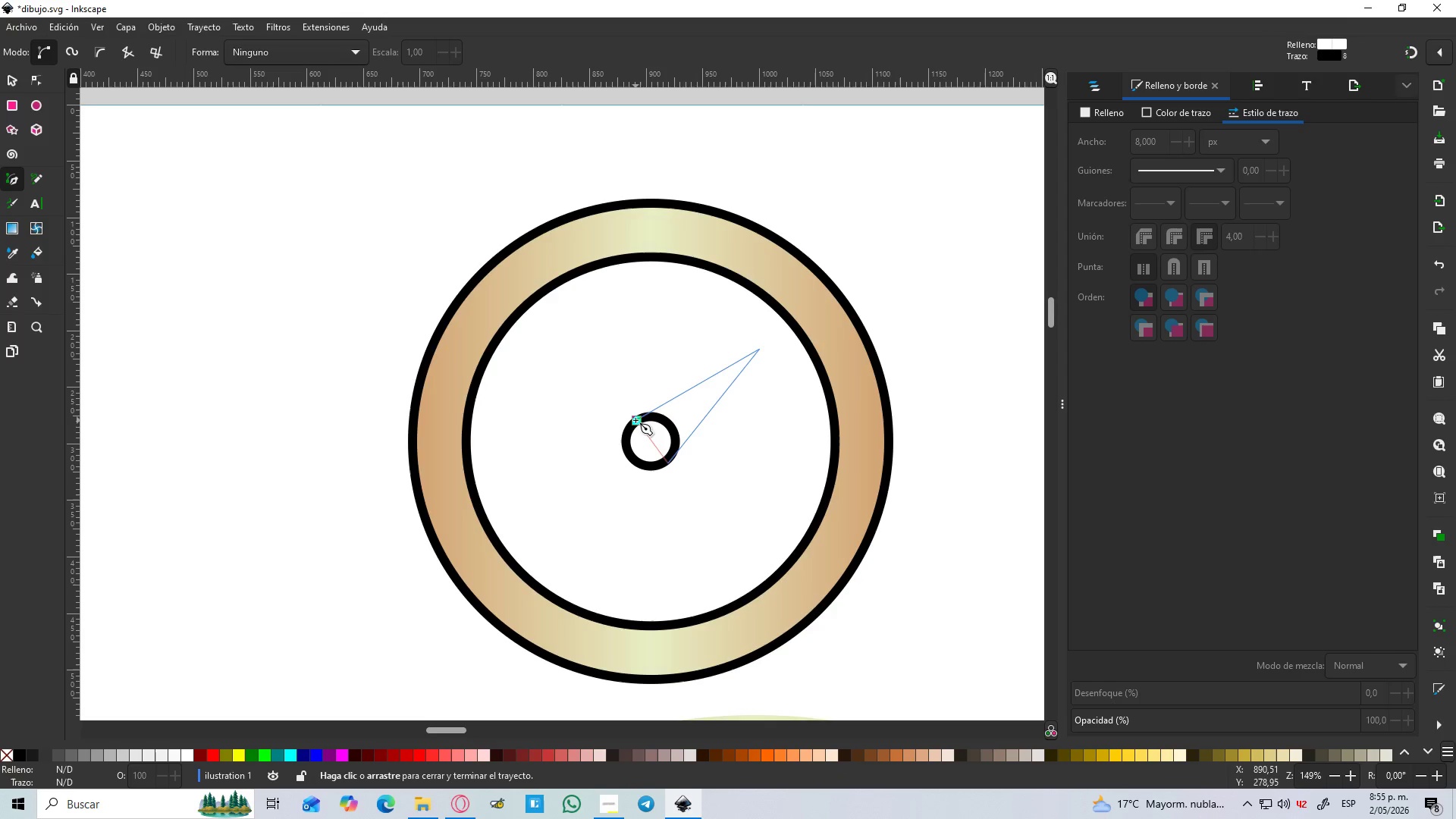 
left_click([635, 420])
 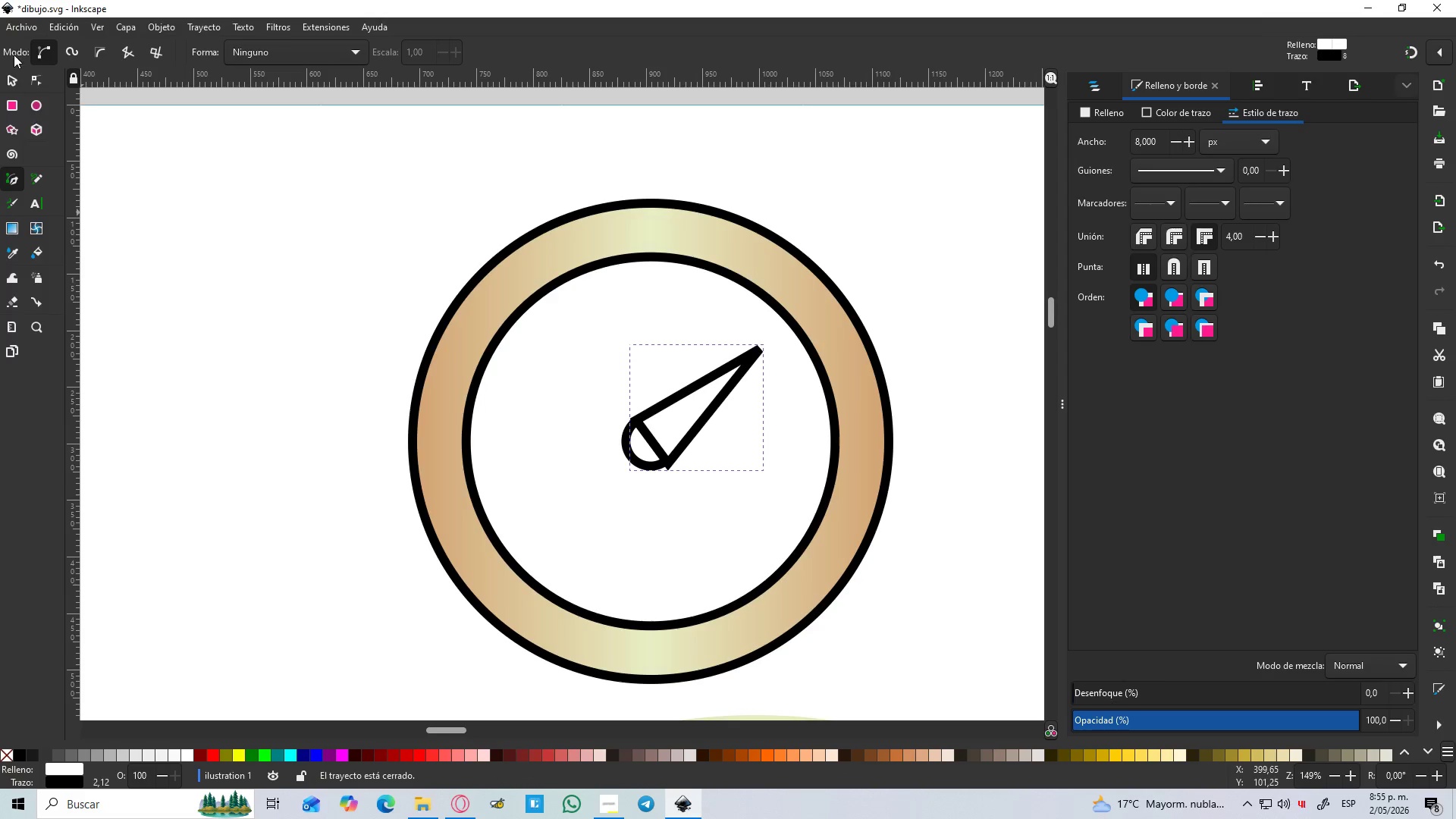 
left_click([8, 74])
 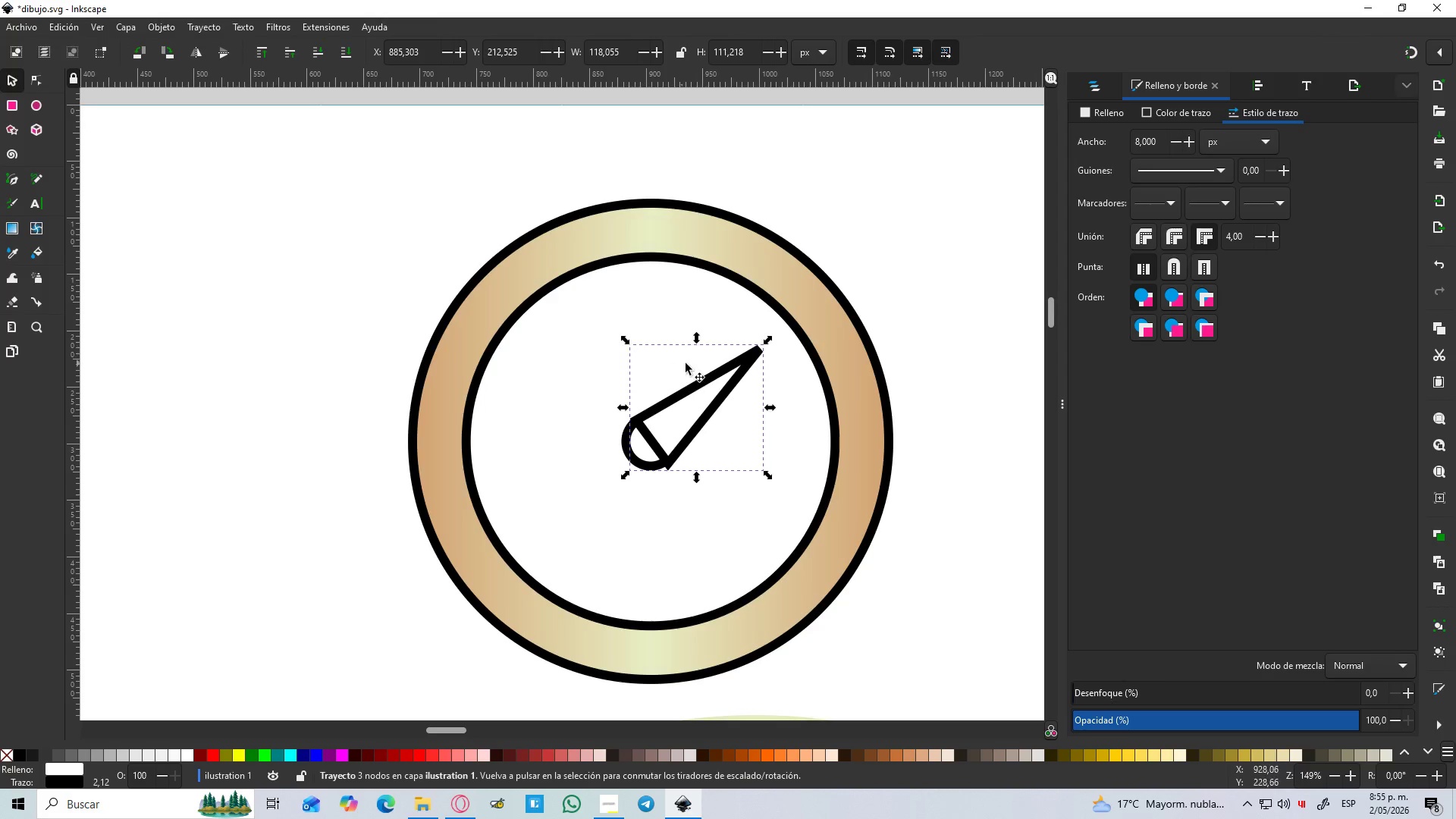 
hold_key(key=ControlLeft, duration=1.5)
scroll: coordinate [714, 380], scroll_direction: up, amount: 3.0
 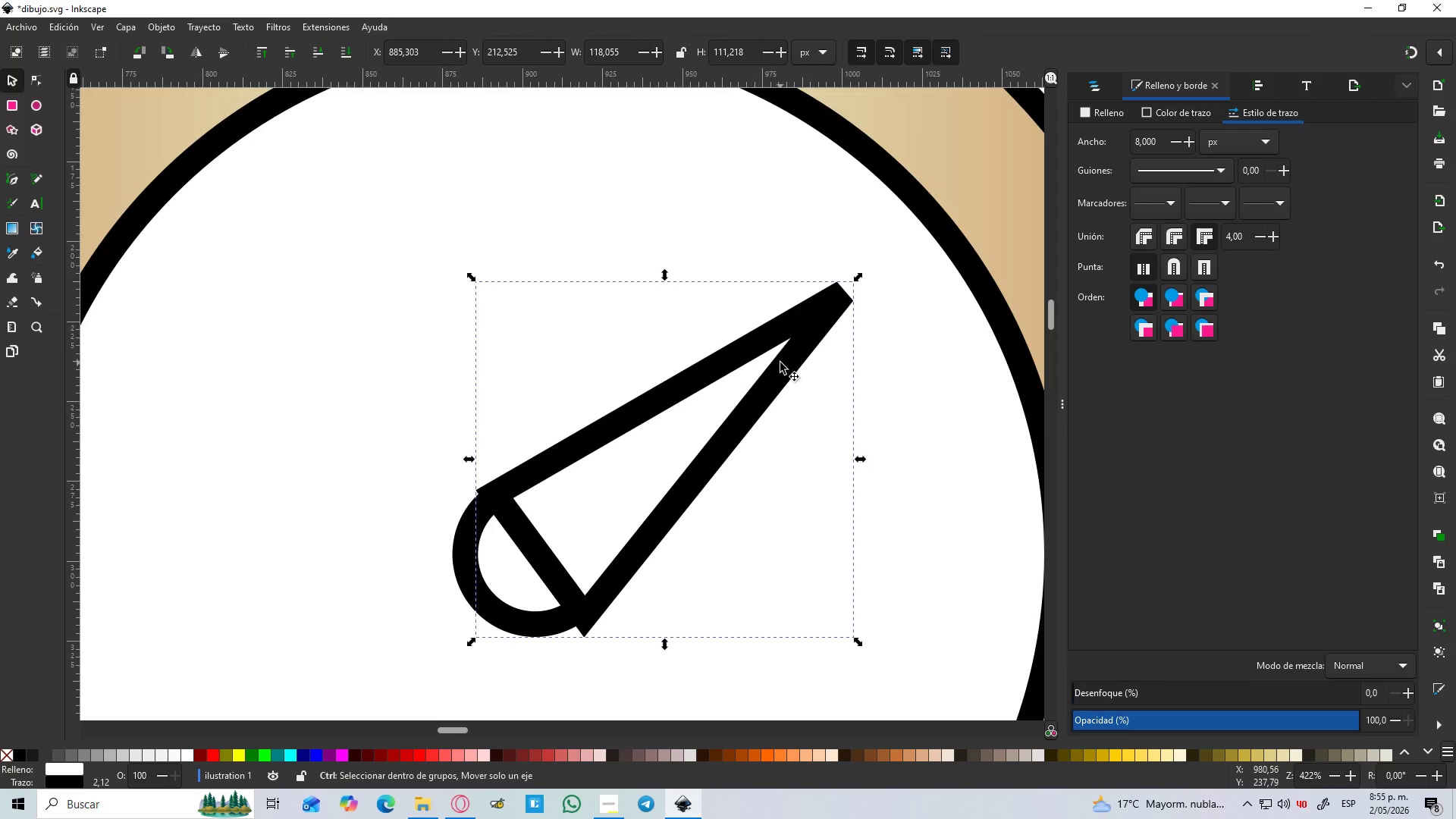 
scroll: coordinate [780, 362], scroll_direction: down, amount: 2.0
 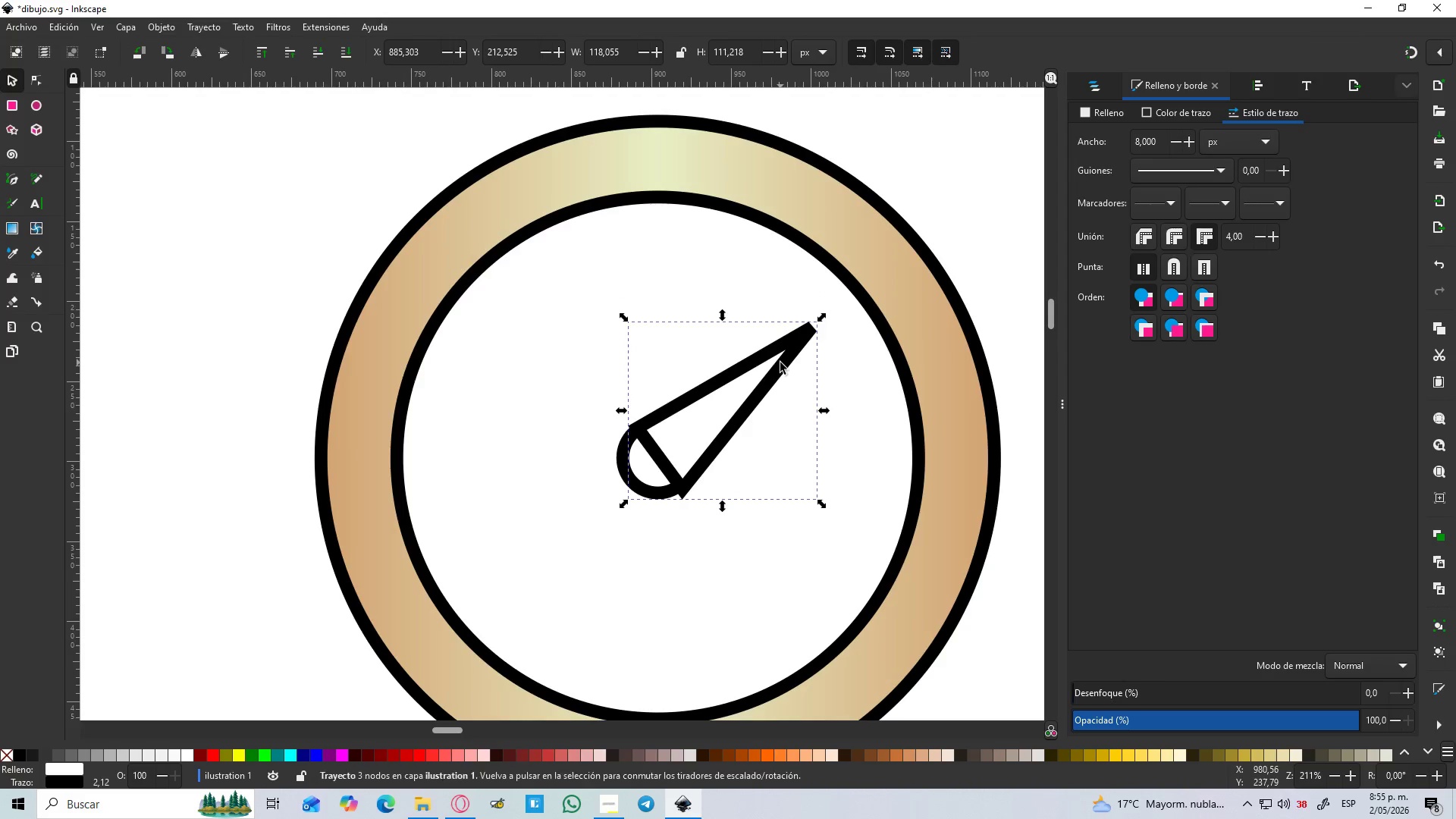 
key(Control+D)
 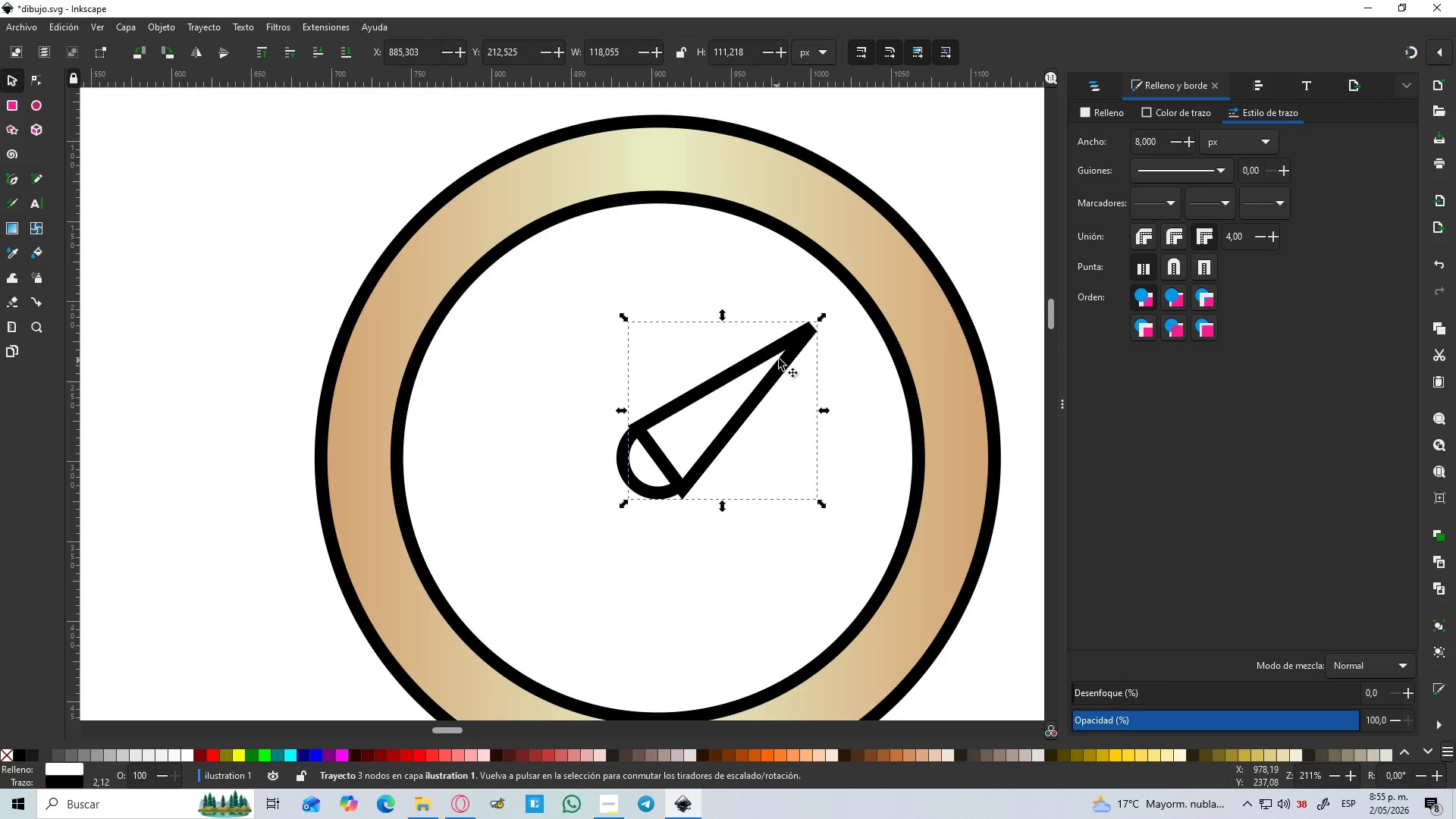 
left_click_drag(start_coordinate=[787, 356], to_coordinate=[848, 453])
 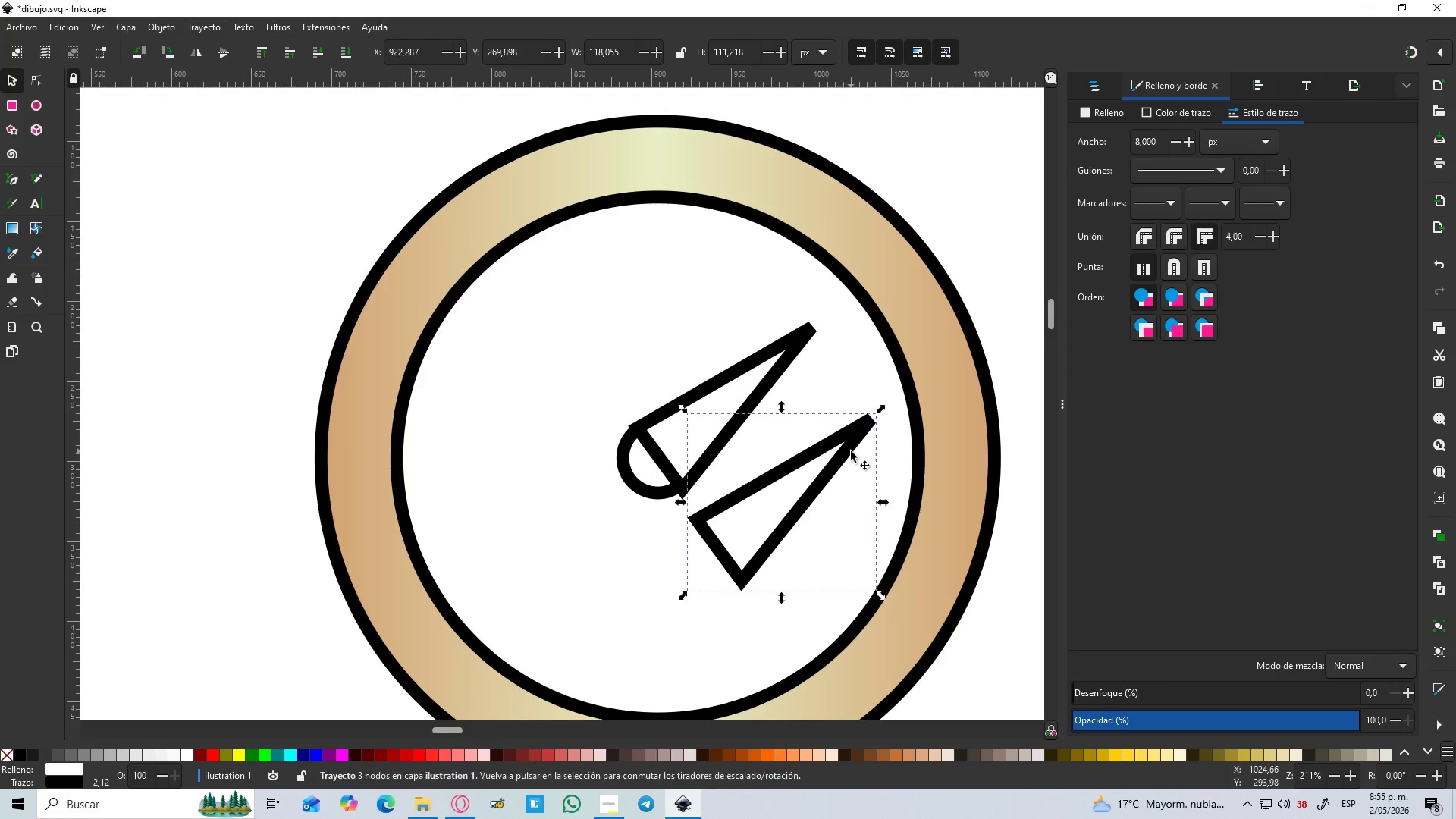 
hold_key(key=ControlLeft, duration=1.2)
scroll: coordinate [852, 450], scroll_direction: down, amount: 3.0
 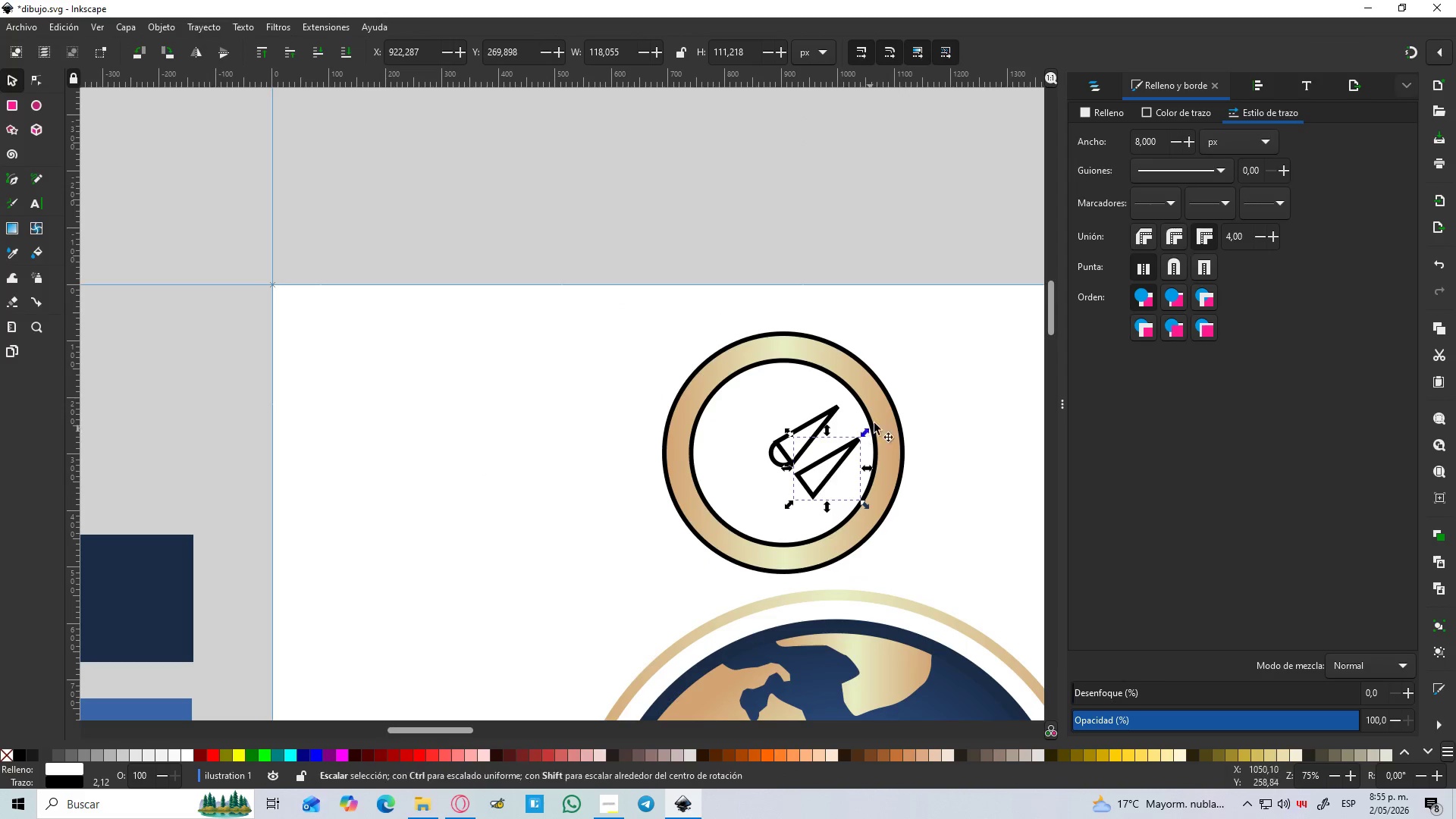 
scroll: coordinate [877, 417], scroll_direction: up, amount: 2.0
 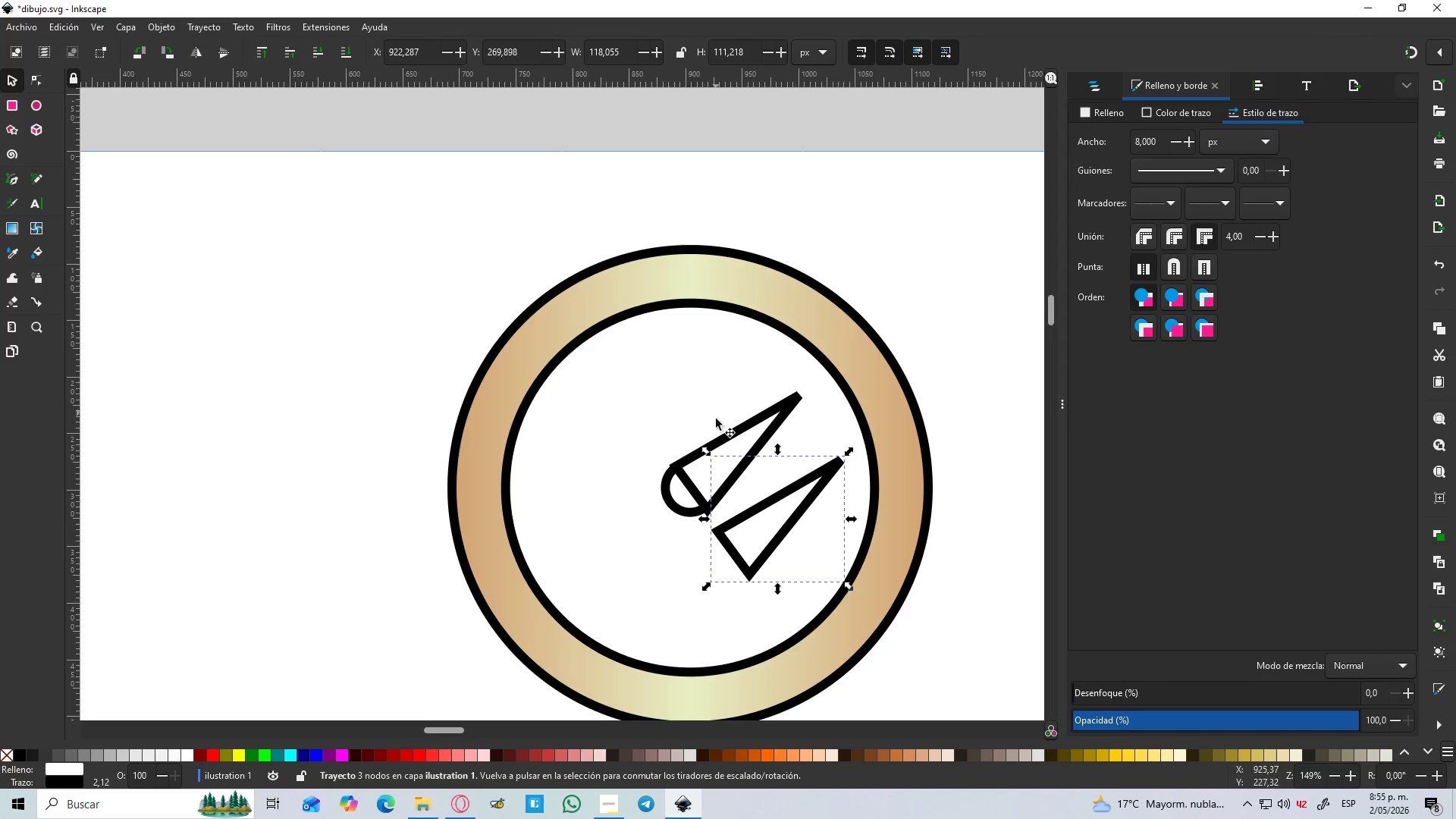 
left_click([672, 494])
 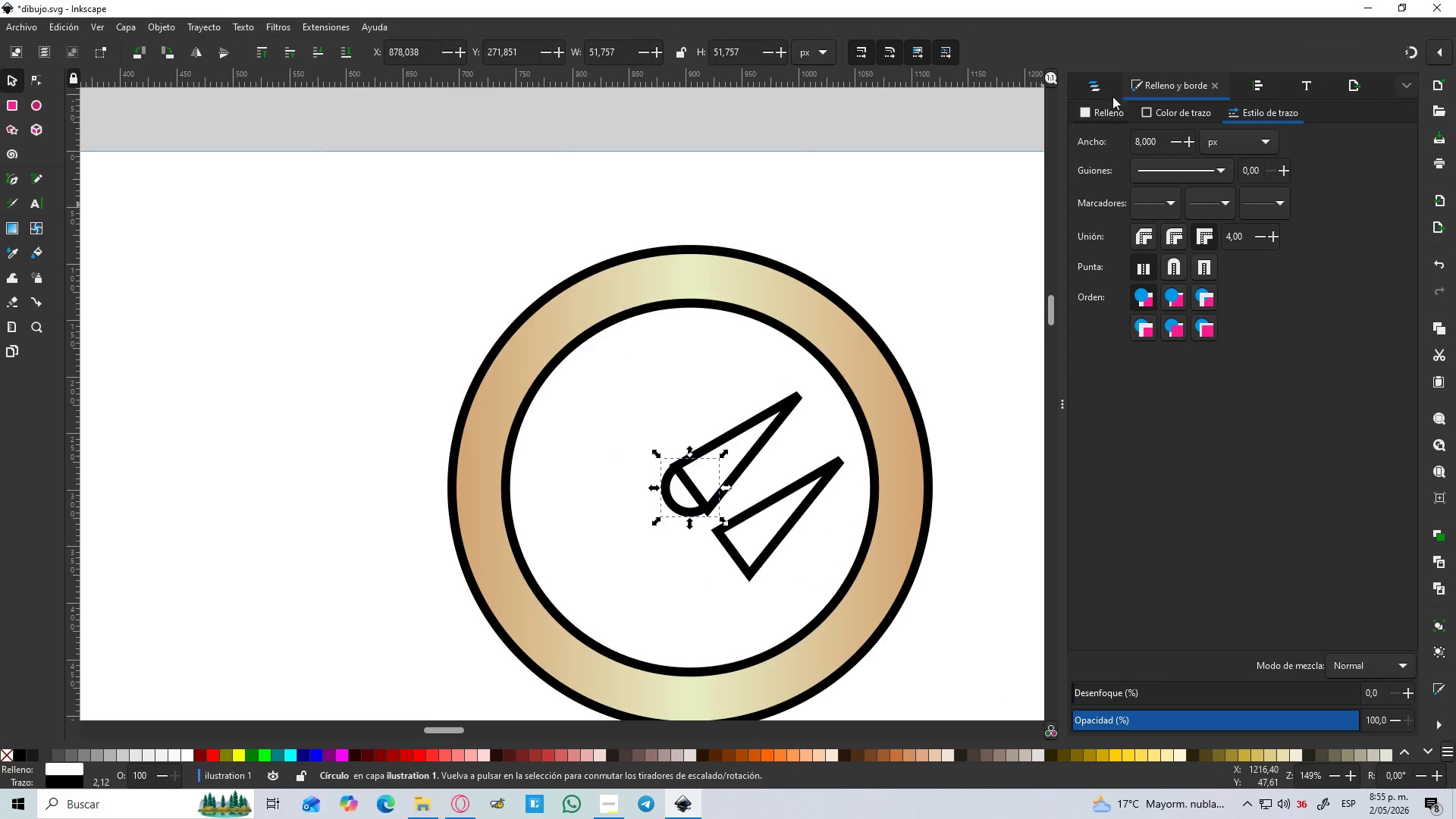 
left_click([1112, 81])
 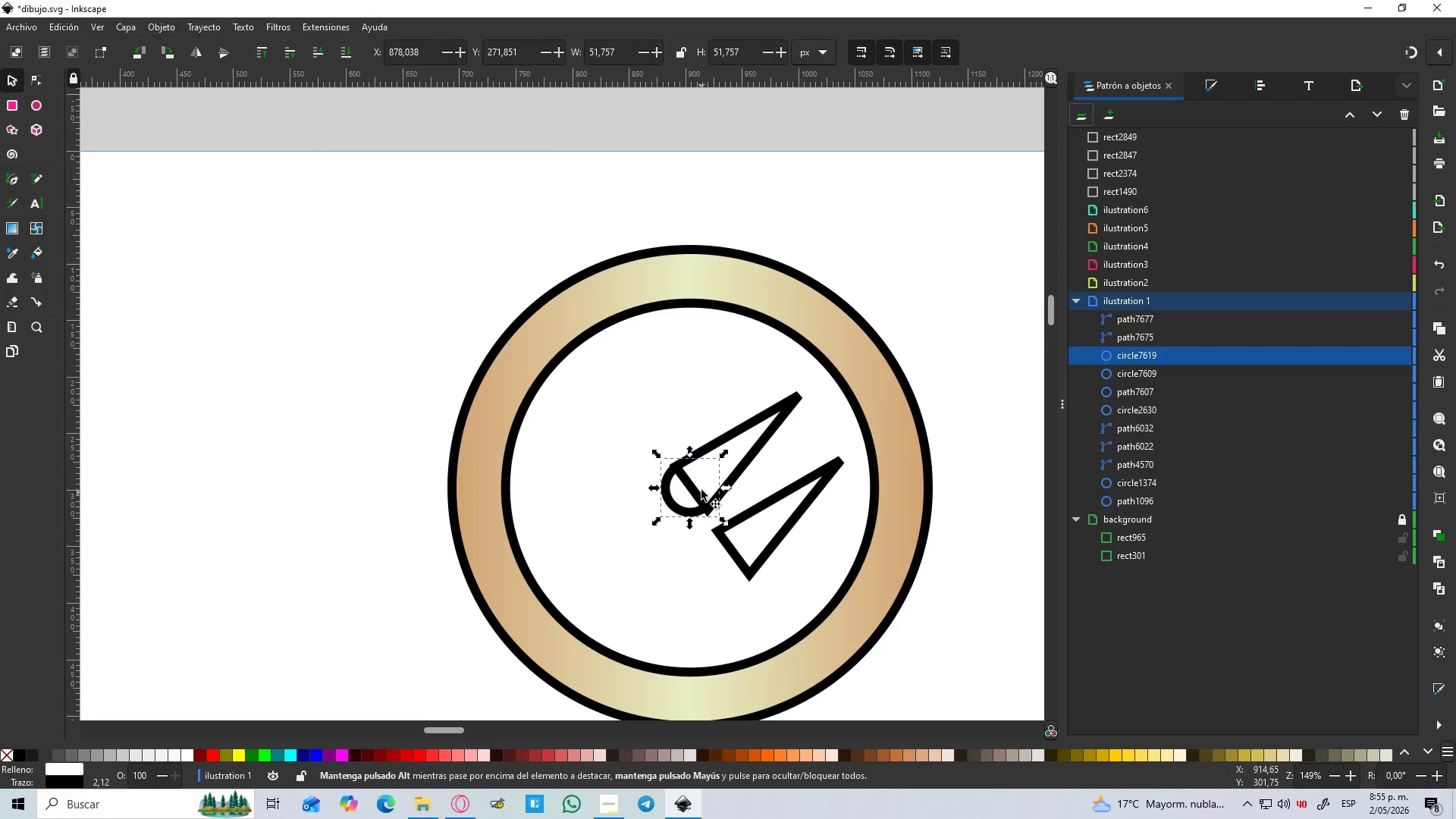 
hold_key(key=ControlLeft, duration=0.44)
scroll: coordinate [739, 473], scroll_direction: down, amount: 1.0
 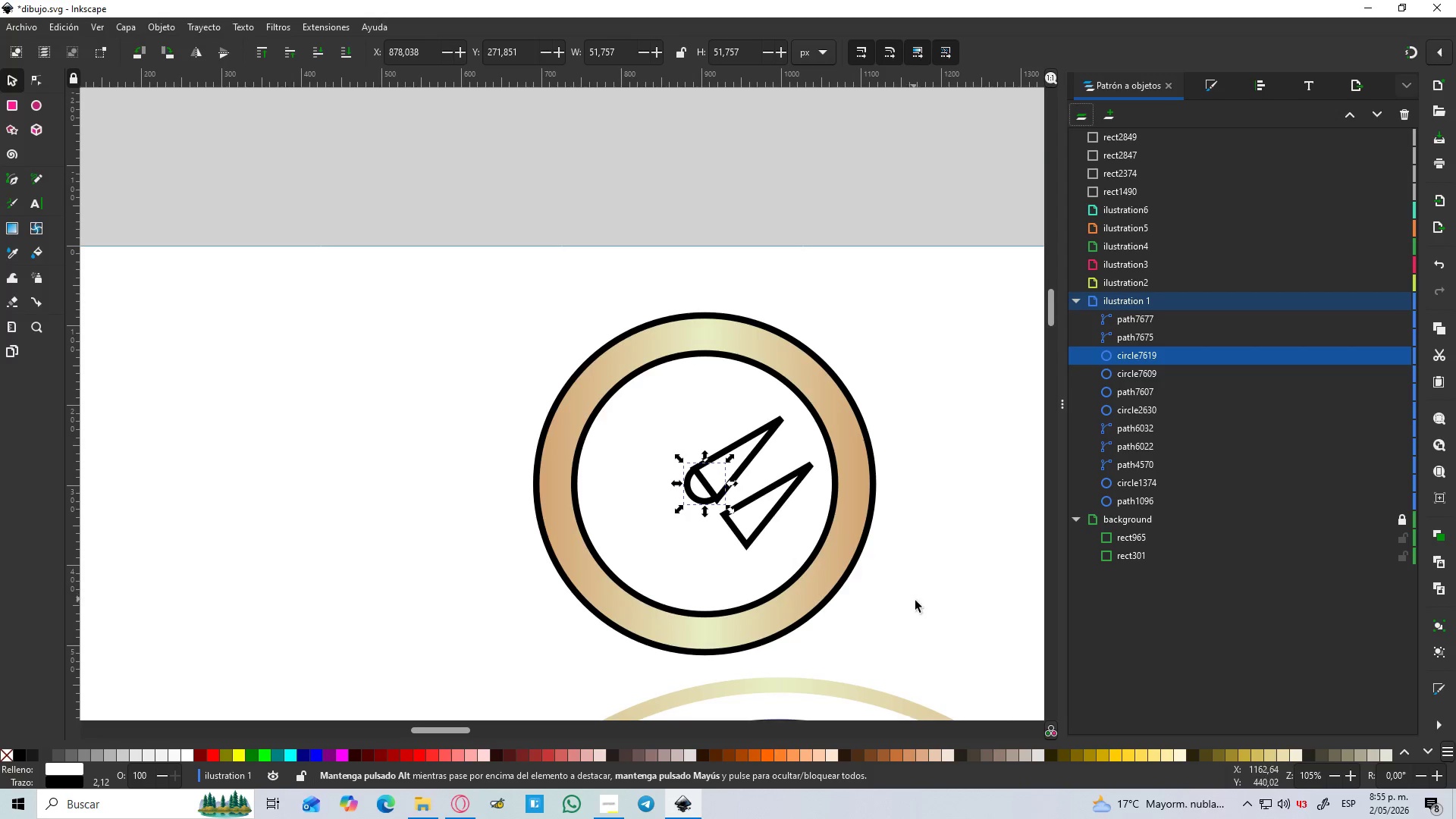 
left_click_drag(start_coordinate=[922, 626], to_coordinate=[409, 234])
 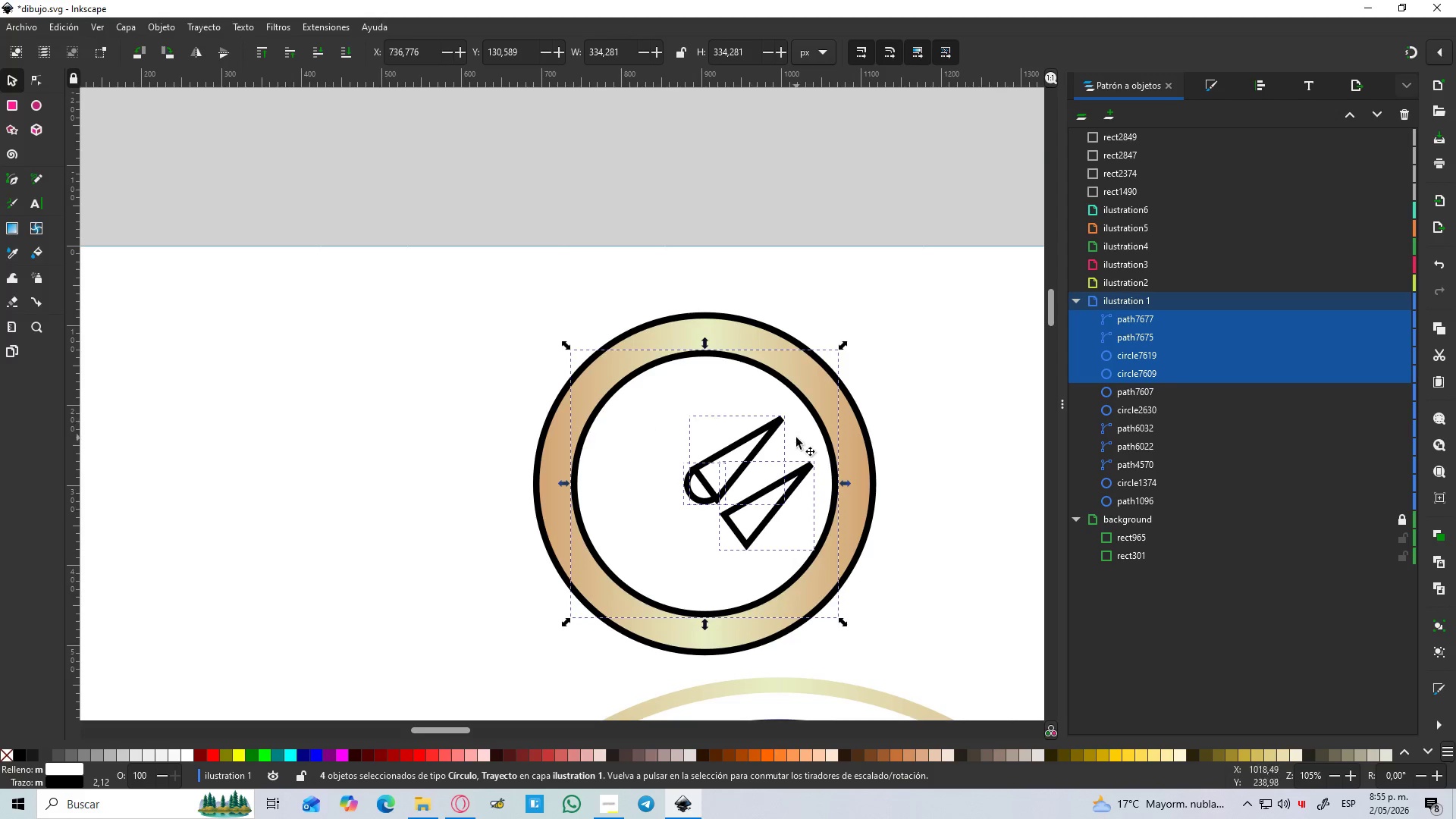 
hold_key(key=ControlLeft, duration=0.33)
scroll: coordinate [796, 438], scroll_direction: down, amount: 1.0
 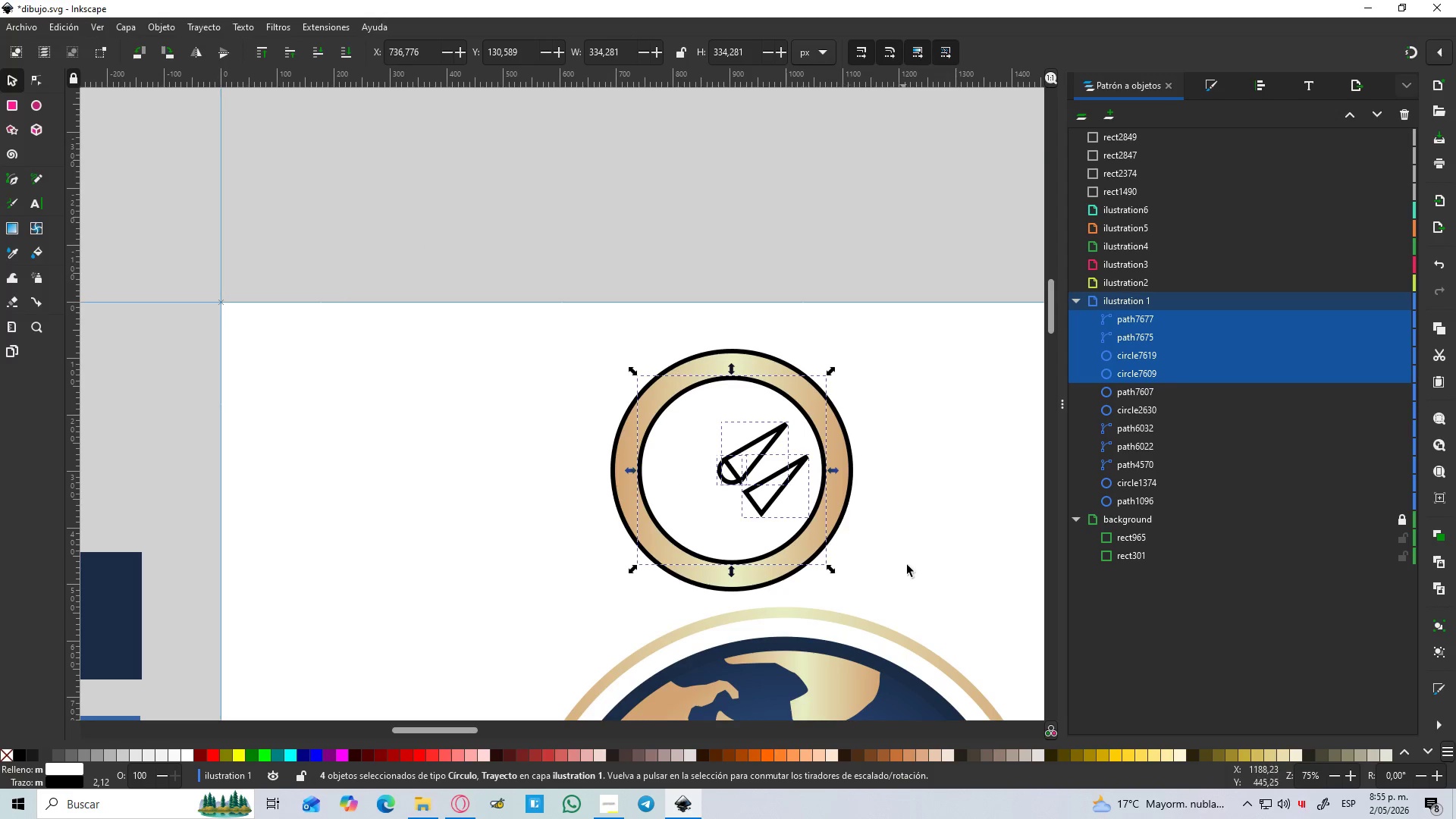 
left_click_drag(start_coordinate=[911, 576], to_coordinate=[500, 284])
 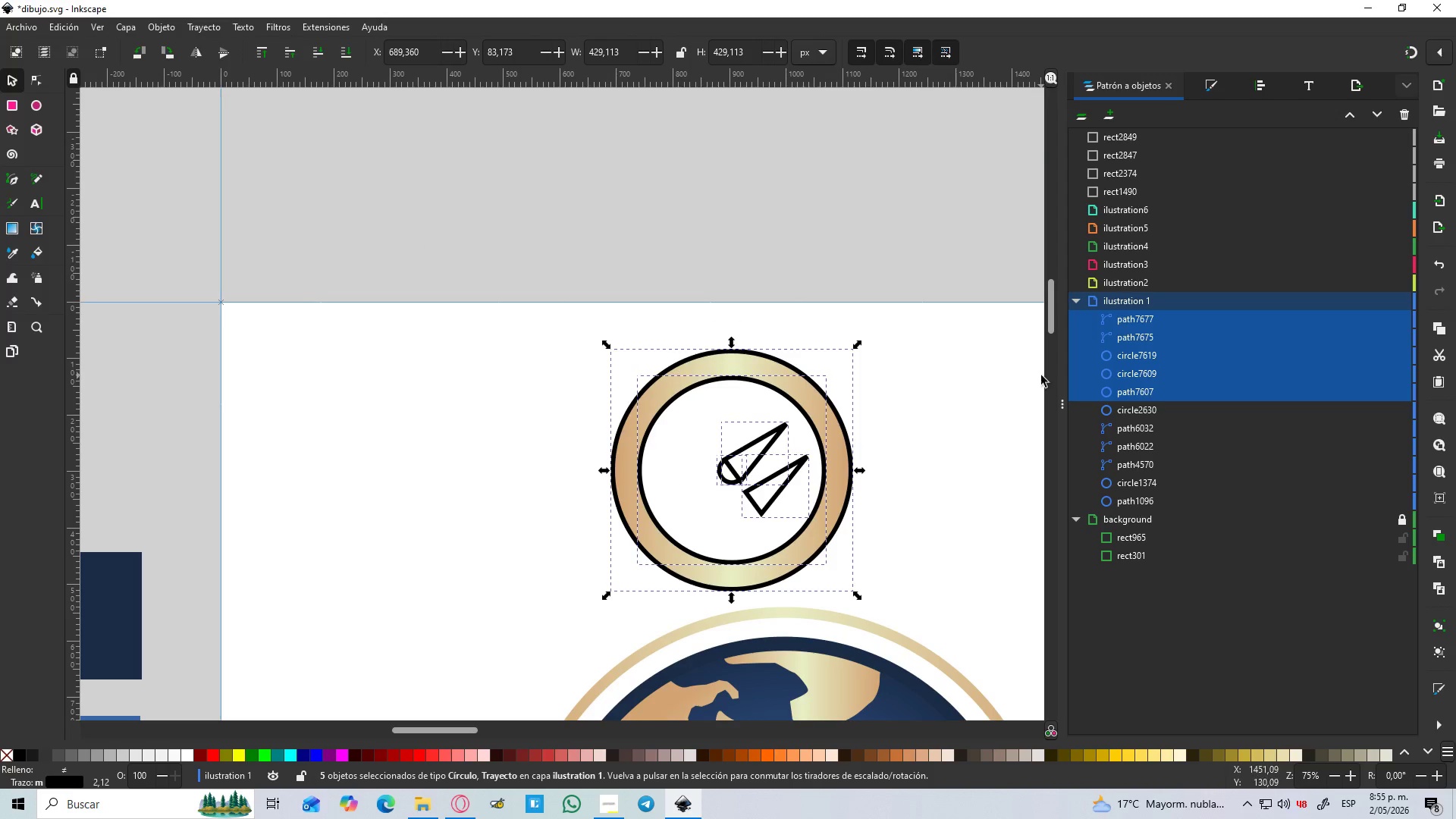 
key(Control+G)
 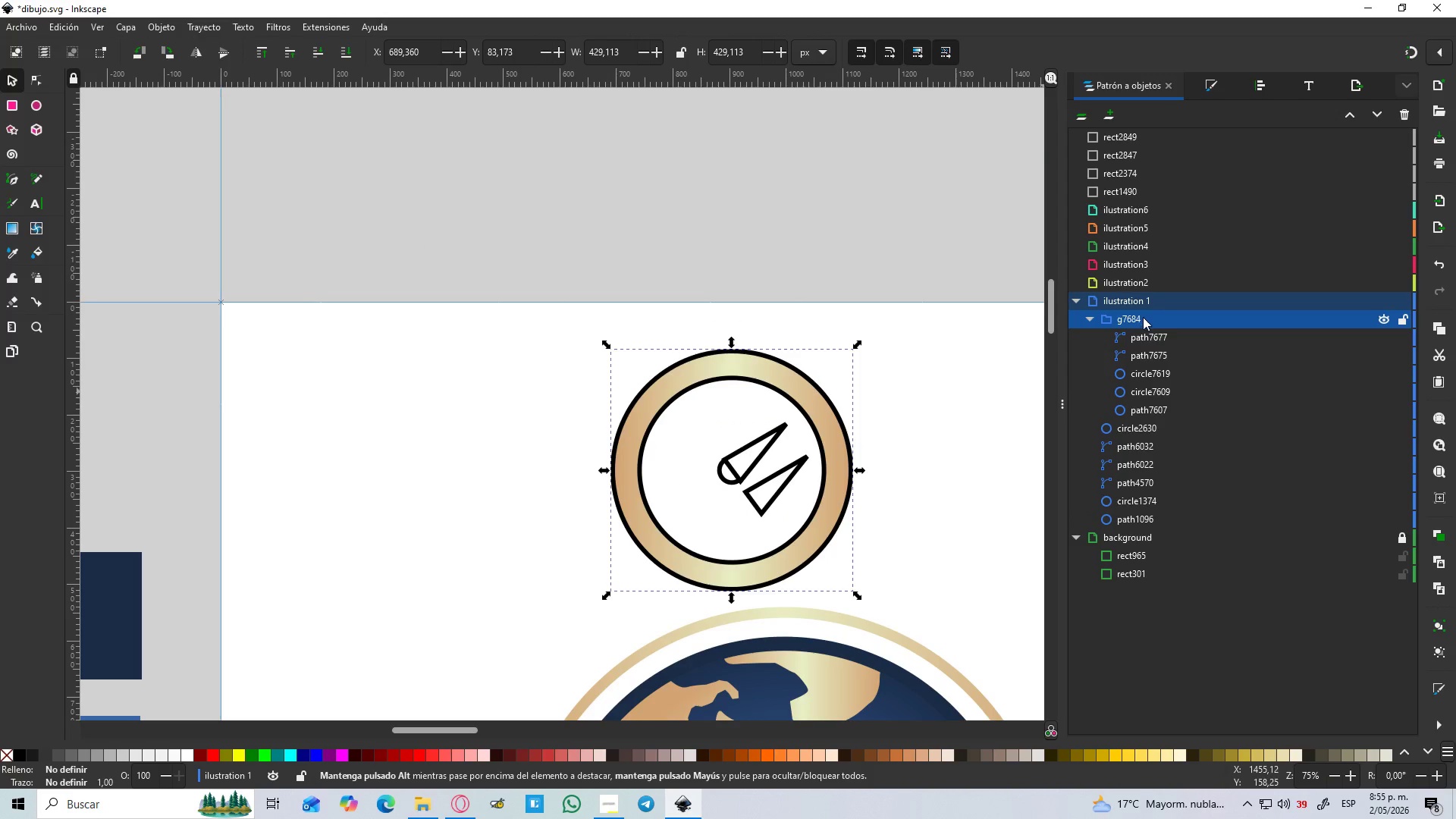 
left_click([1139, 317])
 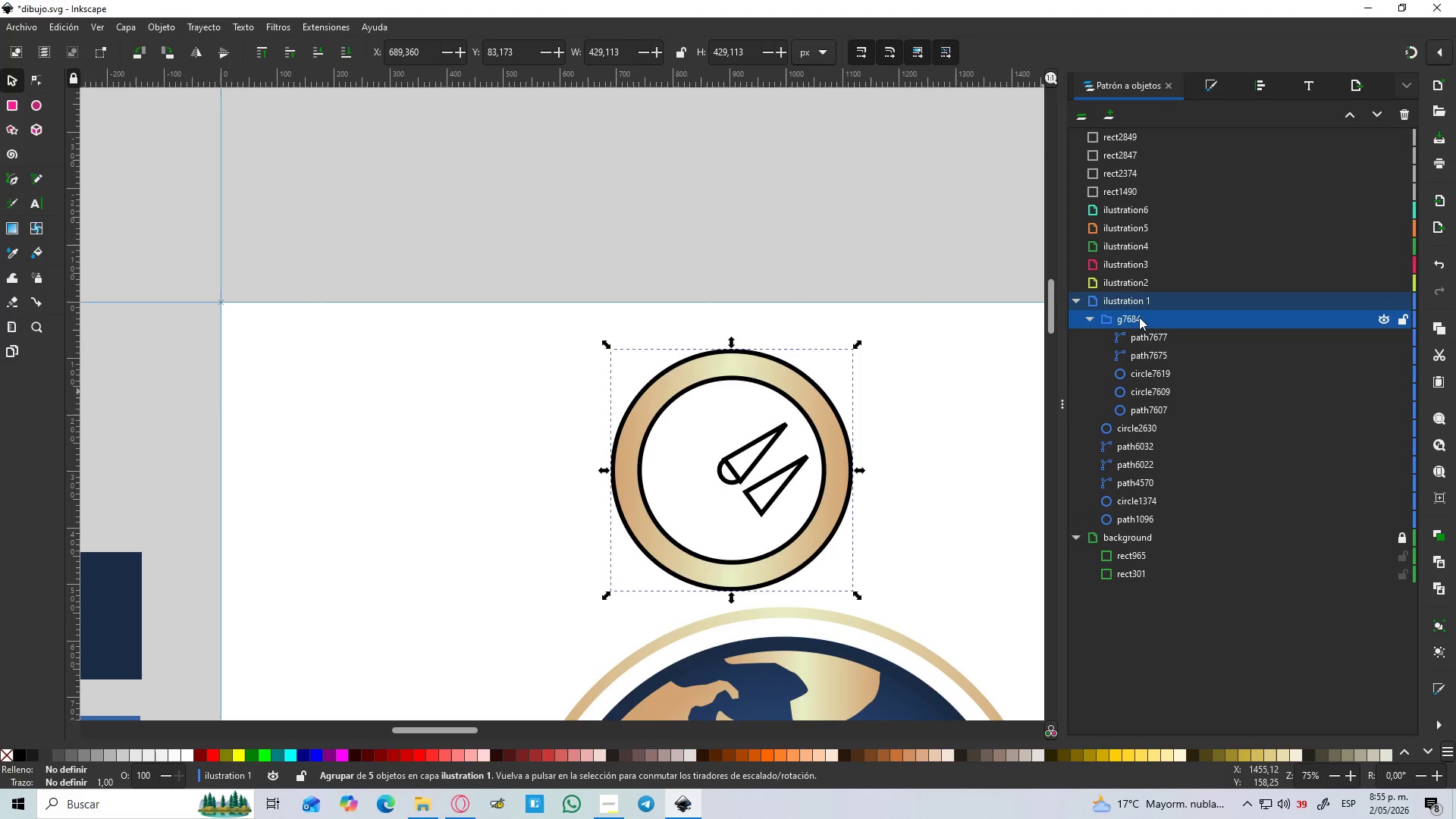 
double_click([1139, 317])
 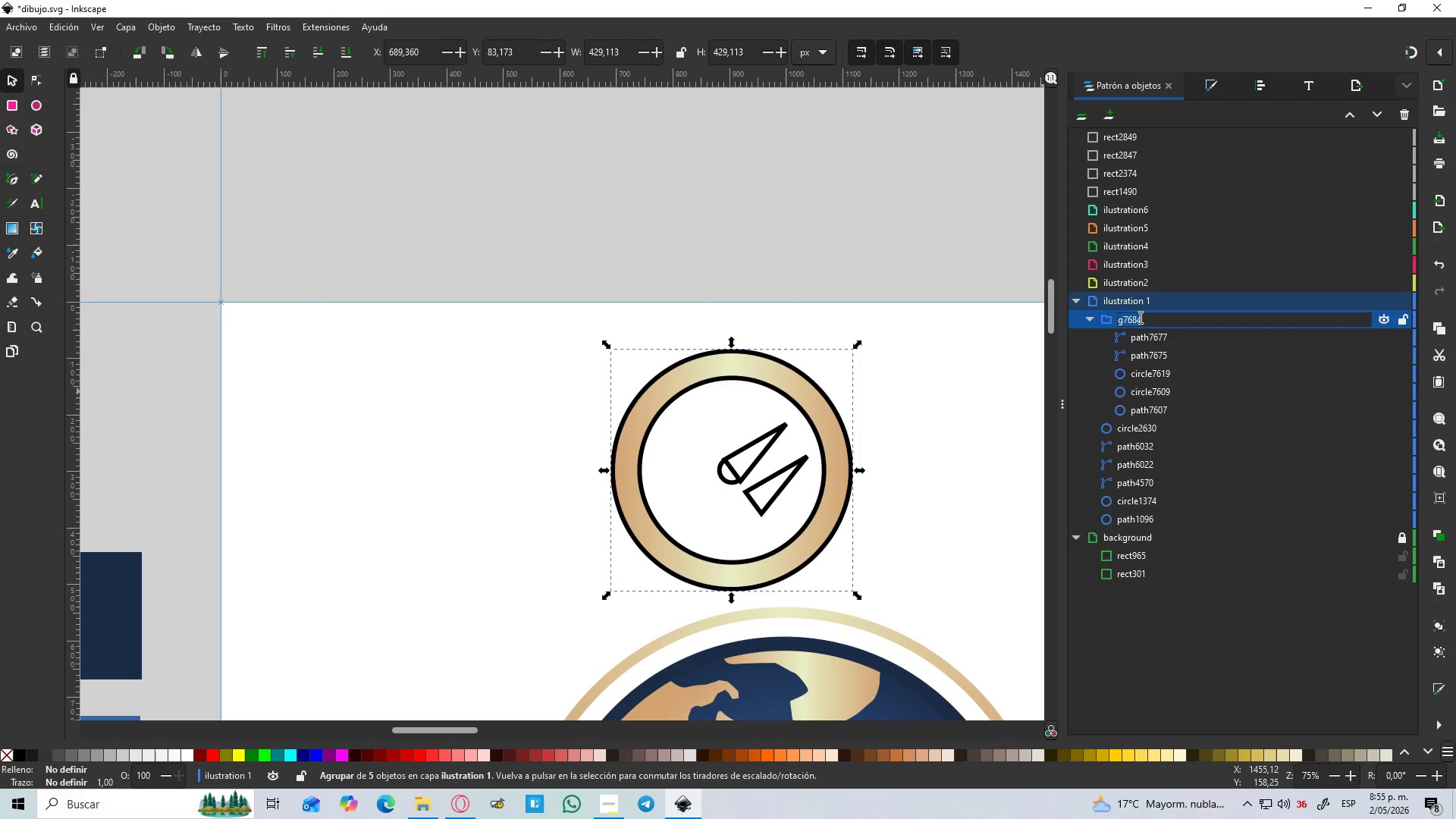 
type(coma)
key(Backspace)
type(pass)
 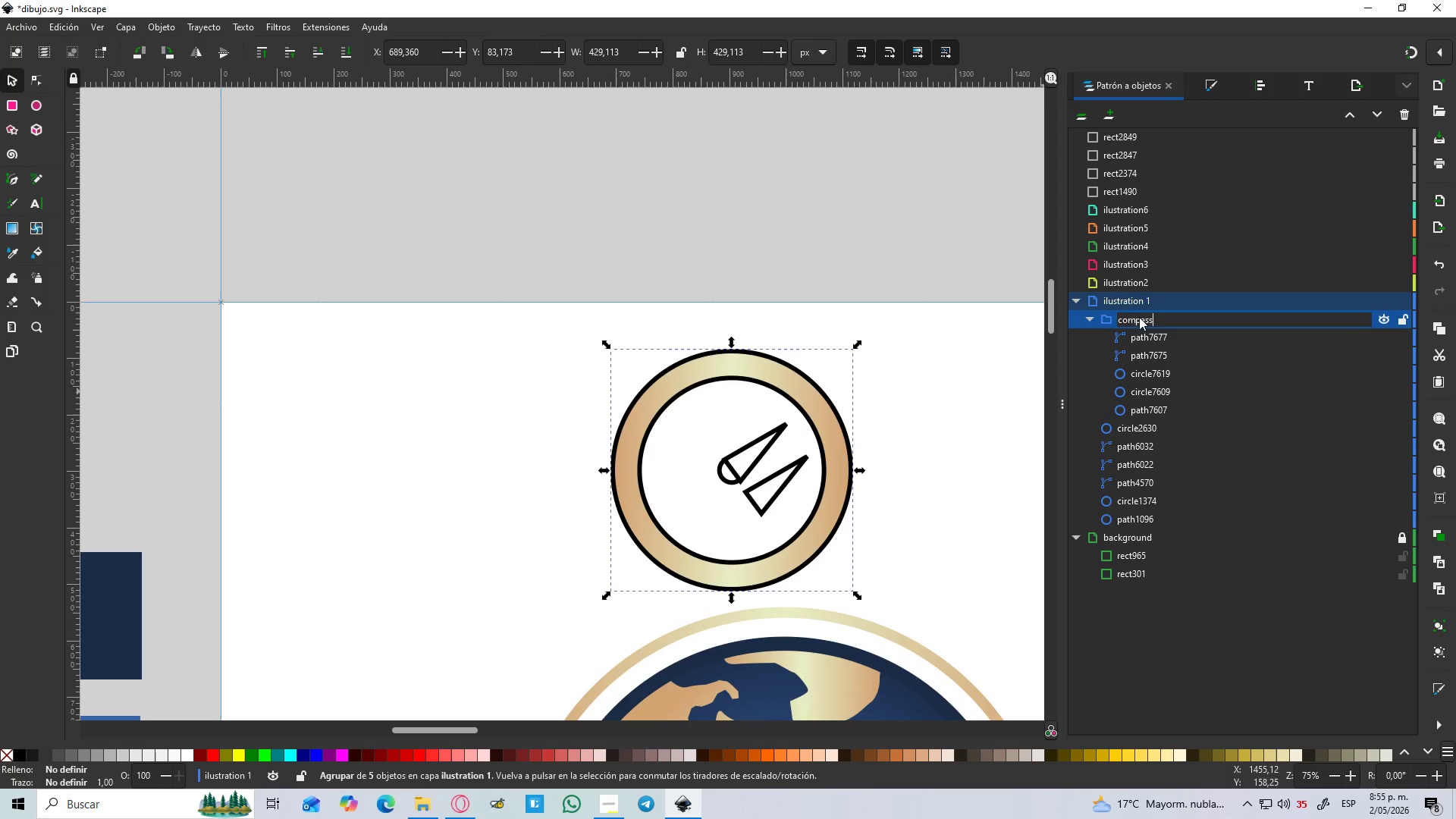 
key(Enter)
 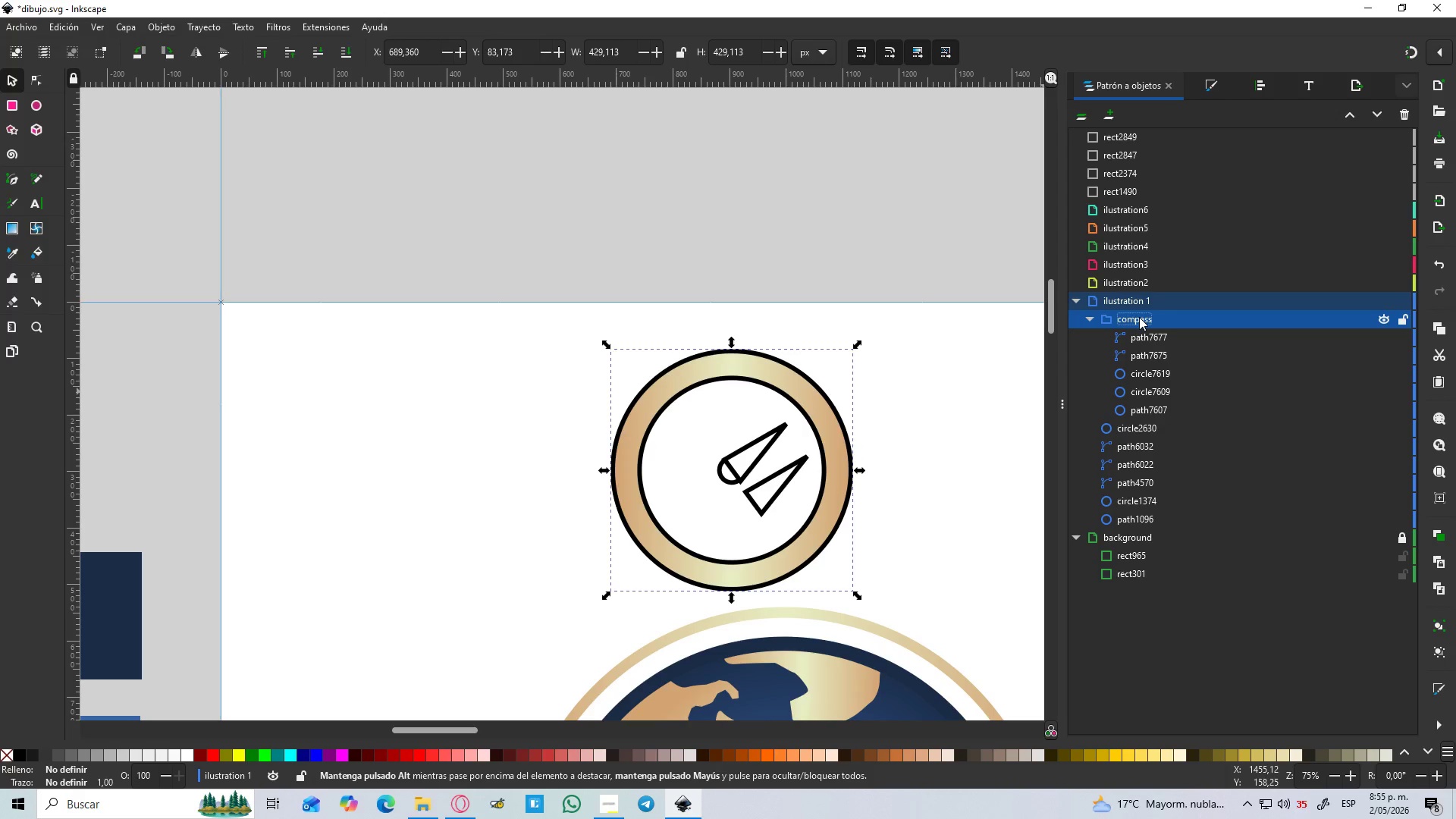 
hold_key(key=ControlLeft, duration=0.95)
 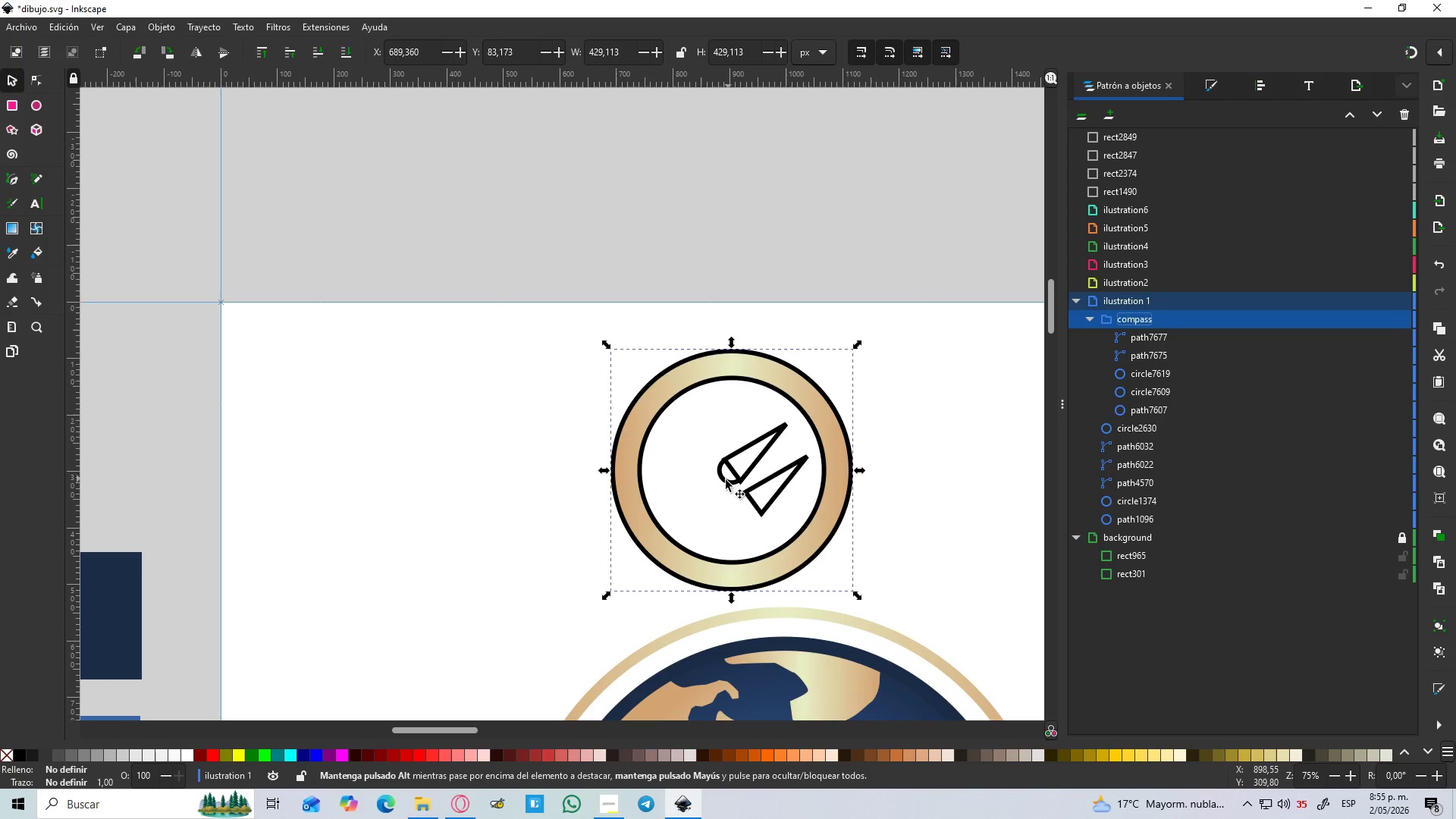 
left_click([724, 482])
 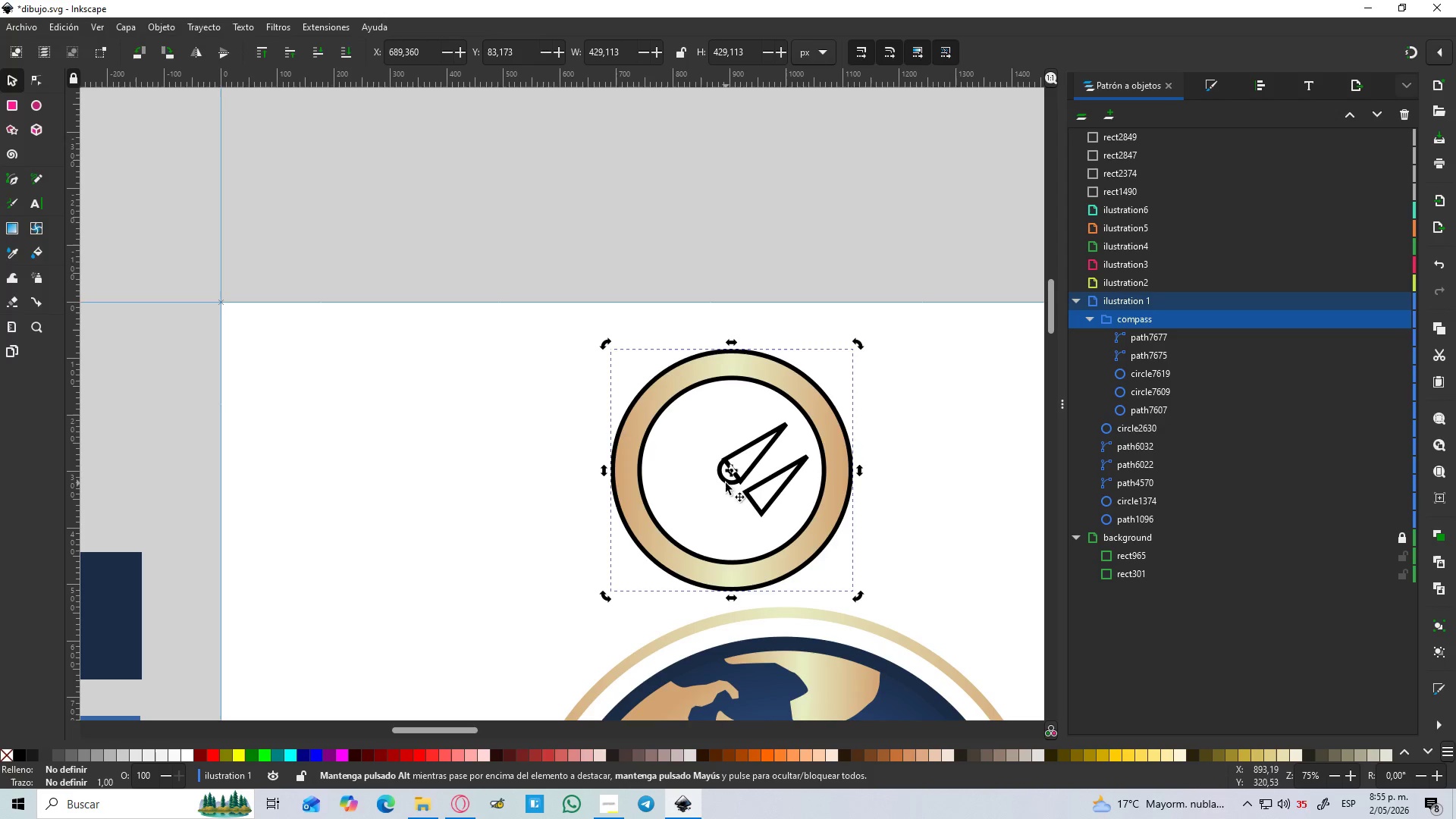 
hold_key(key=ControlLeft, duration=0.77)
scroll: coordinate [741, 463], scroll_direction: up, amount: 3.0
 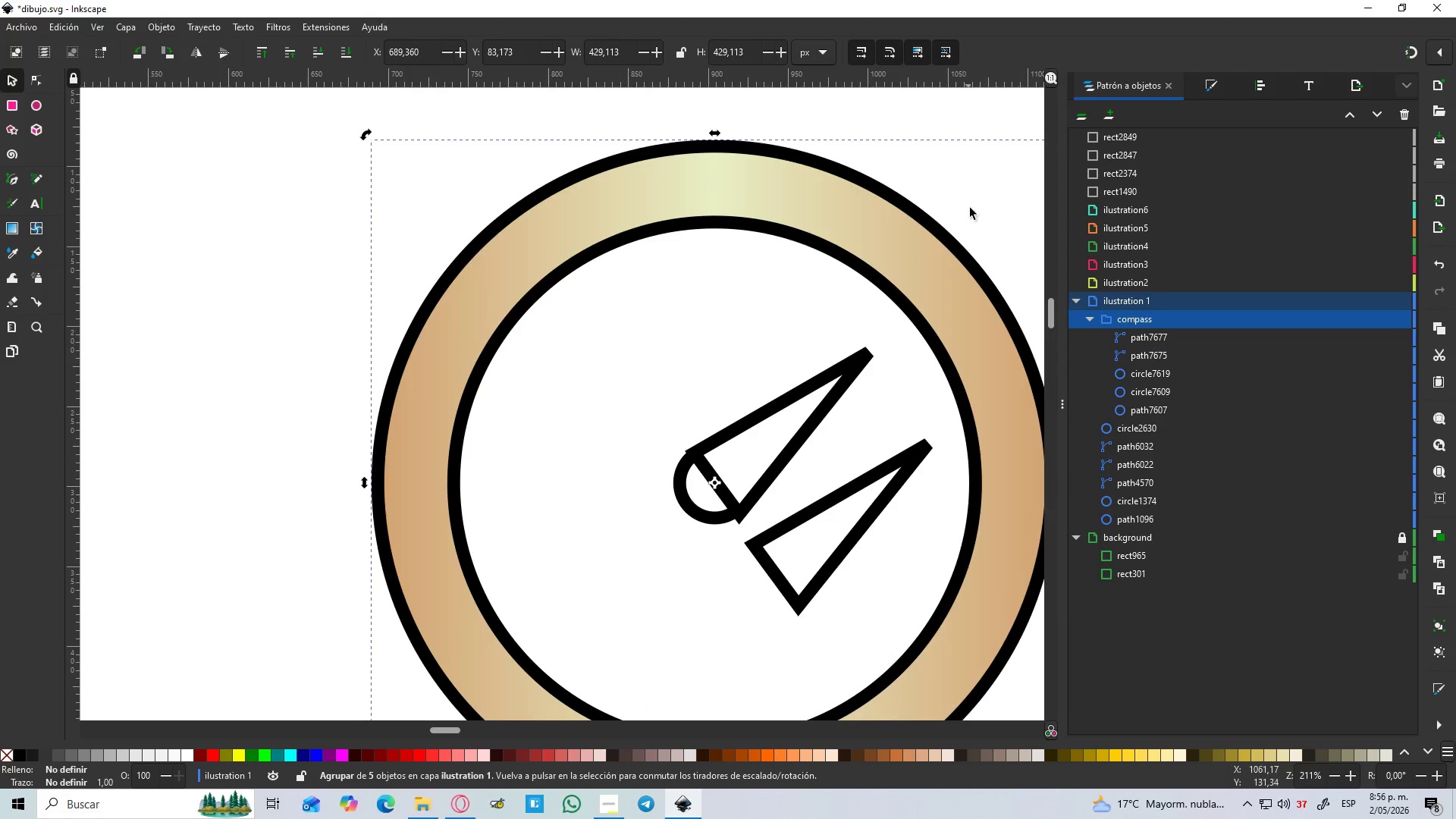 
left_click([977, 193])
 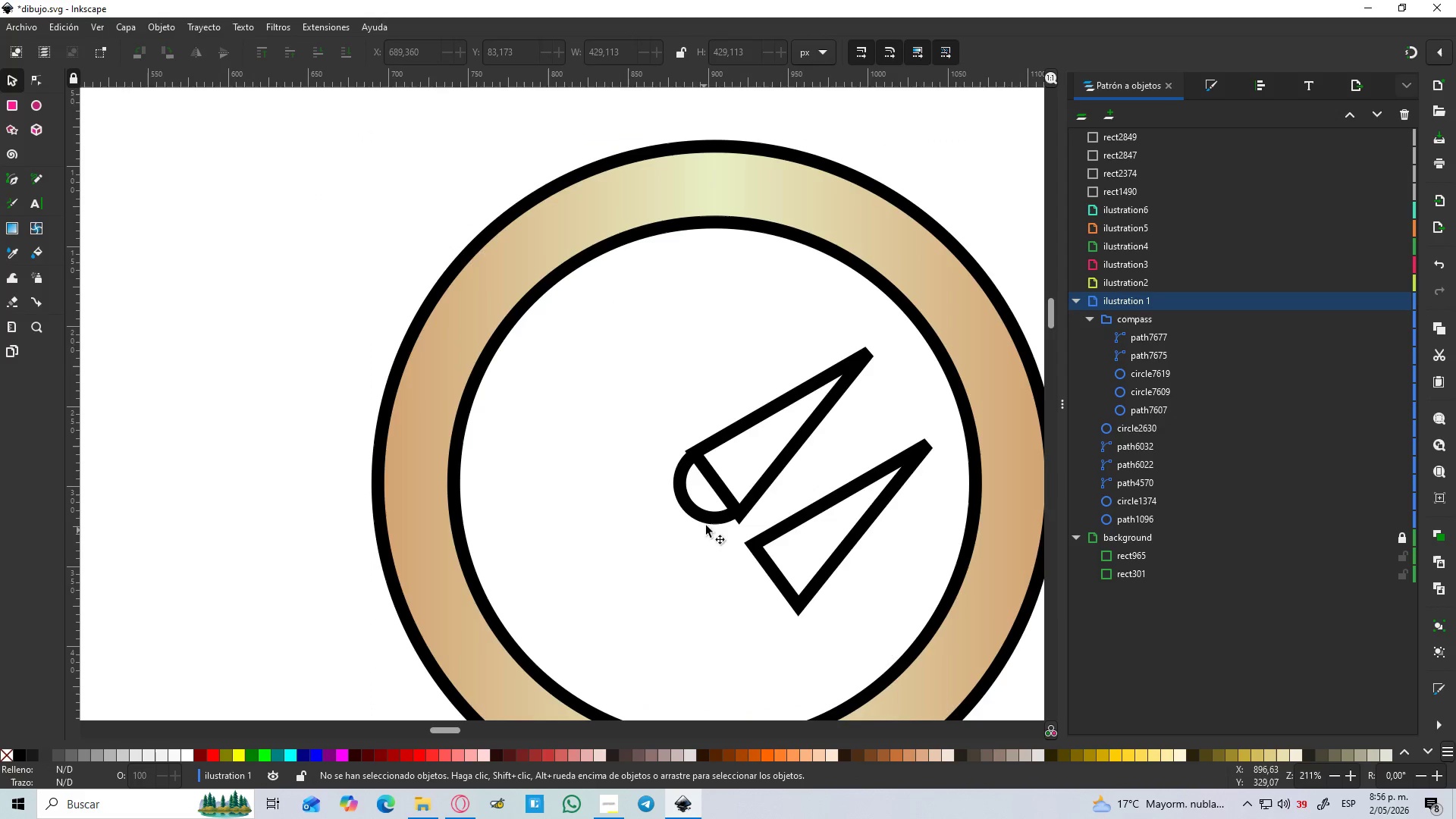 
left_click([714, 511])
 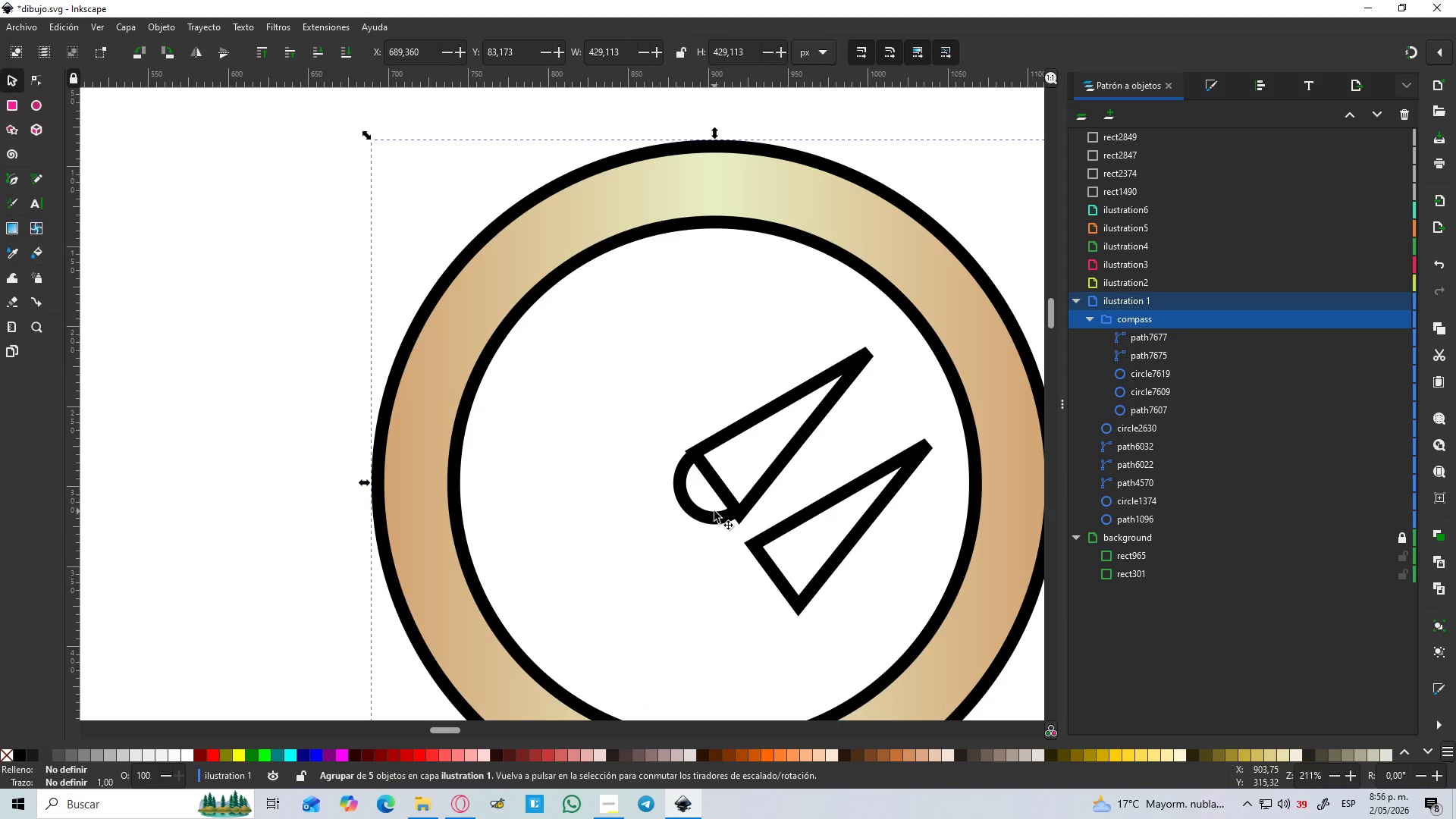 
double_click([714, 511])
 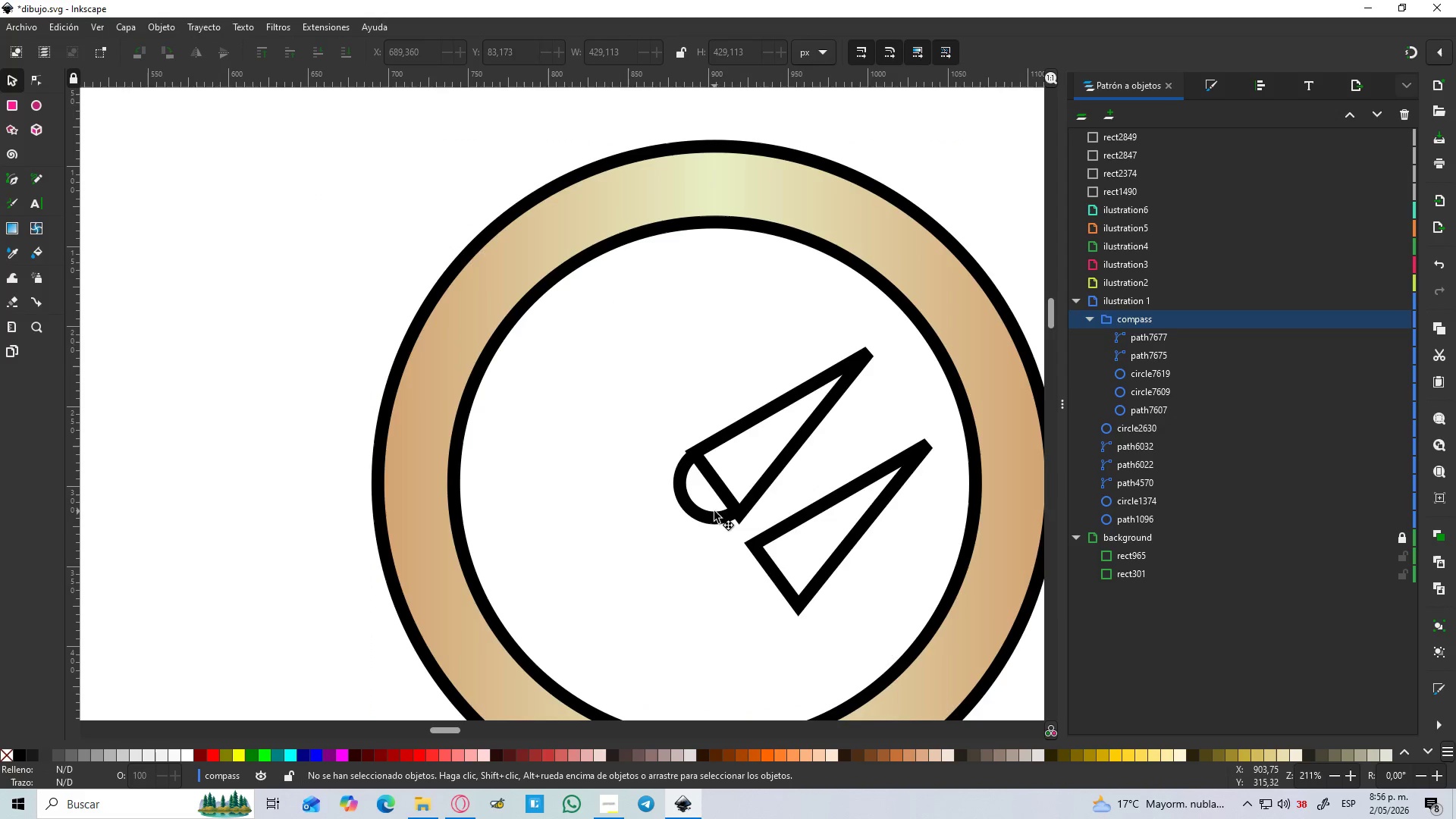 
left_click([714, 511])
 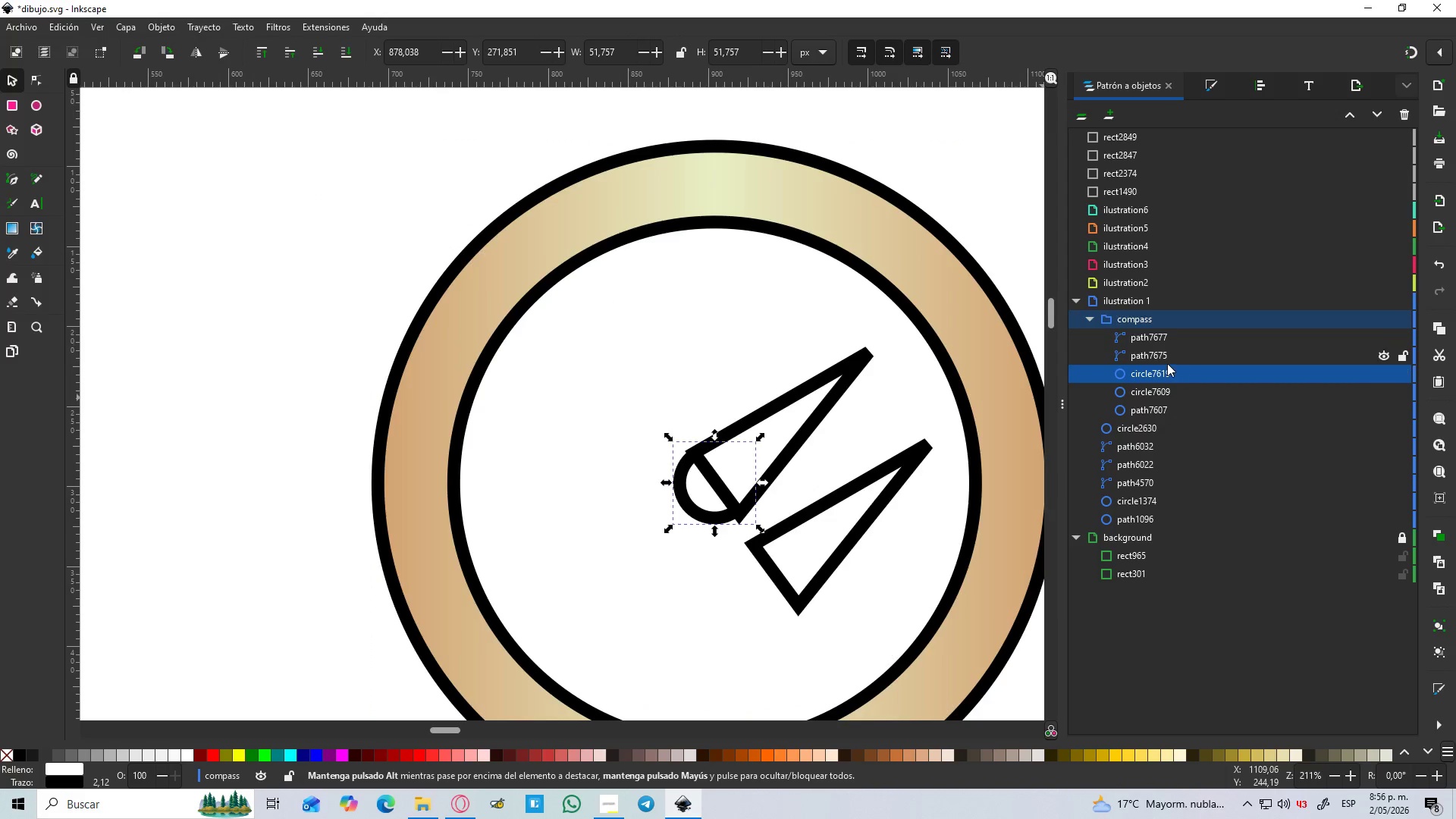 
left_click_drag(start_coordinate=[1155, 378], to_coordinate=[1172, 331])
 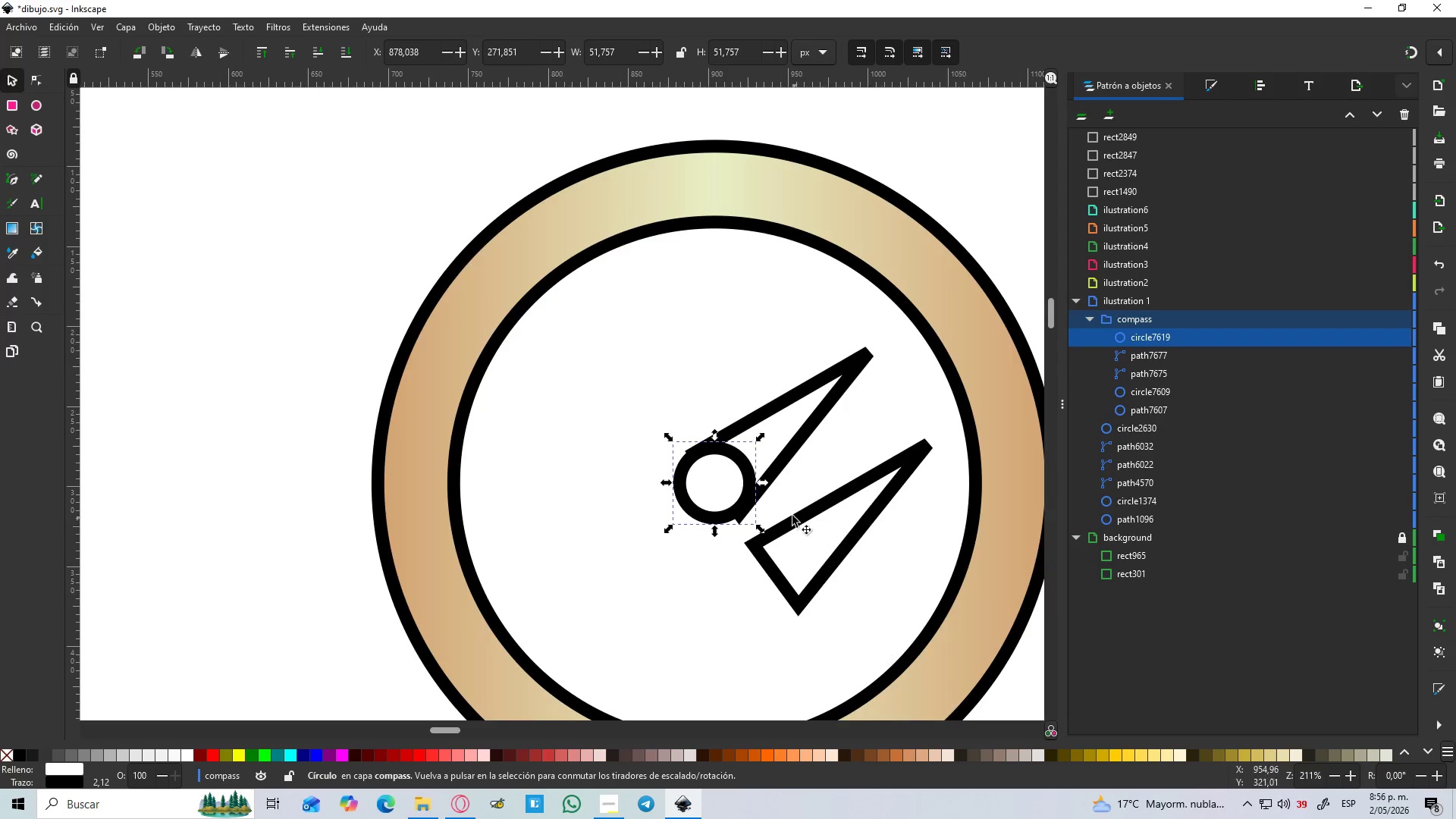 
left_click([783, 453])
 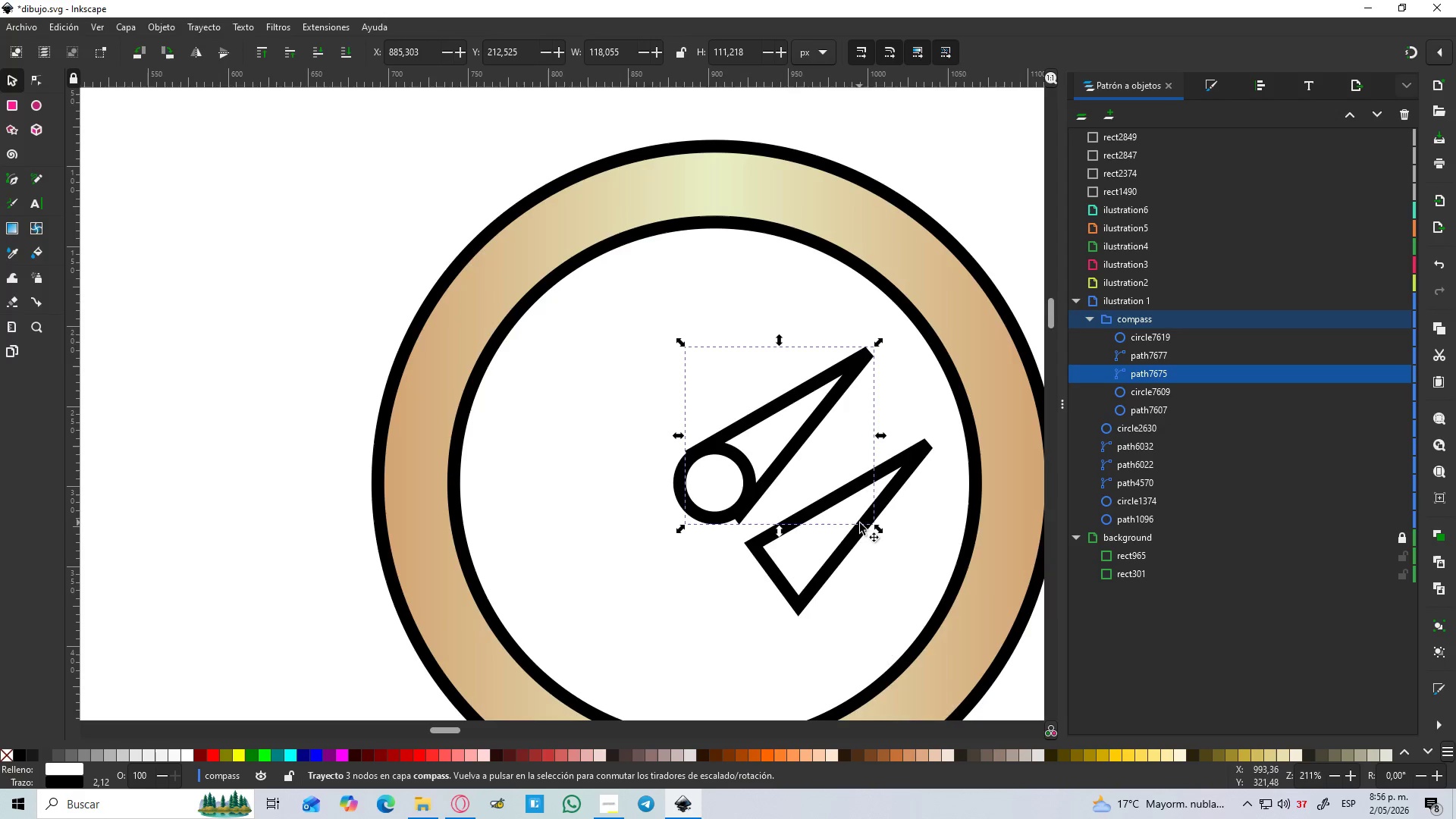 
hold_key(key=ControlLeft, duration=1.5)
left_click_drag(start_coordinate=[877, 532], to_coordinate=[870, 522])
 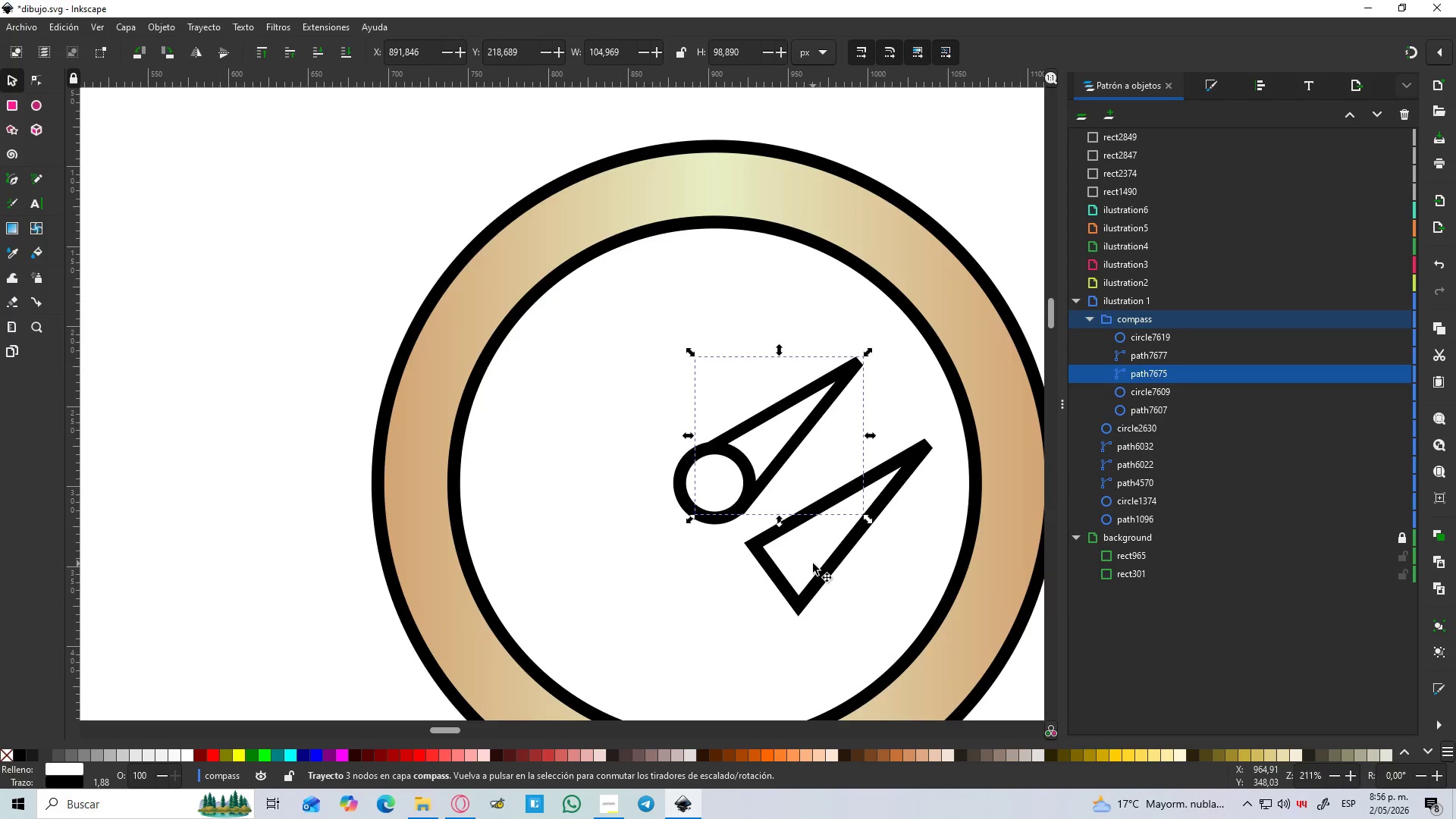 
hold_key(key=ControlLeft, duration=2.0)
 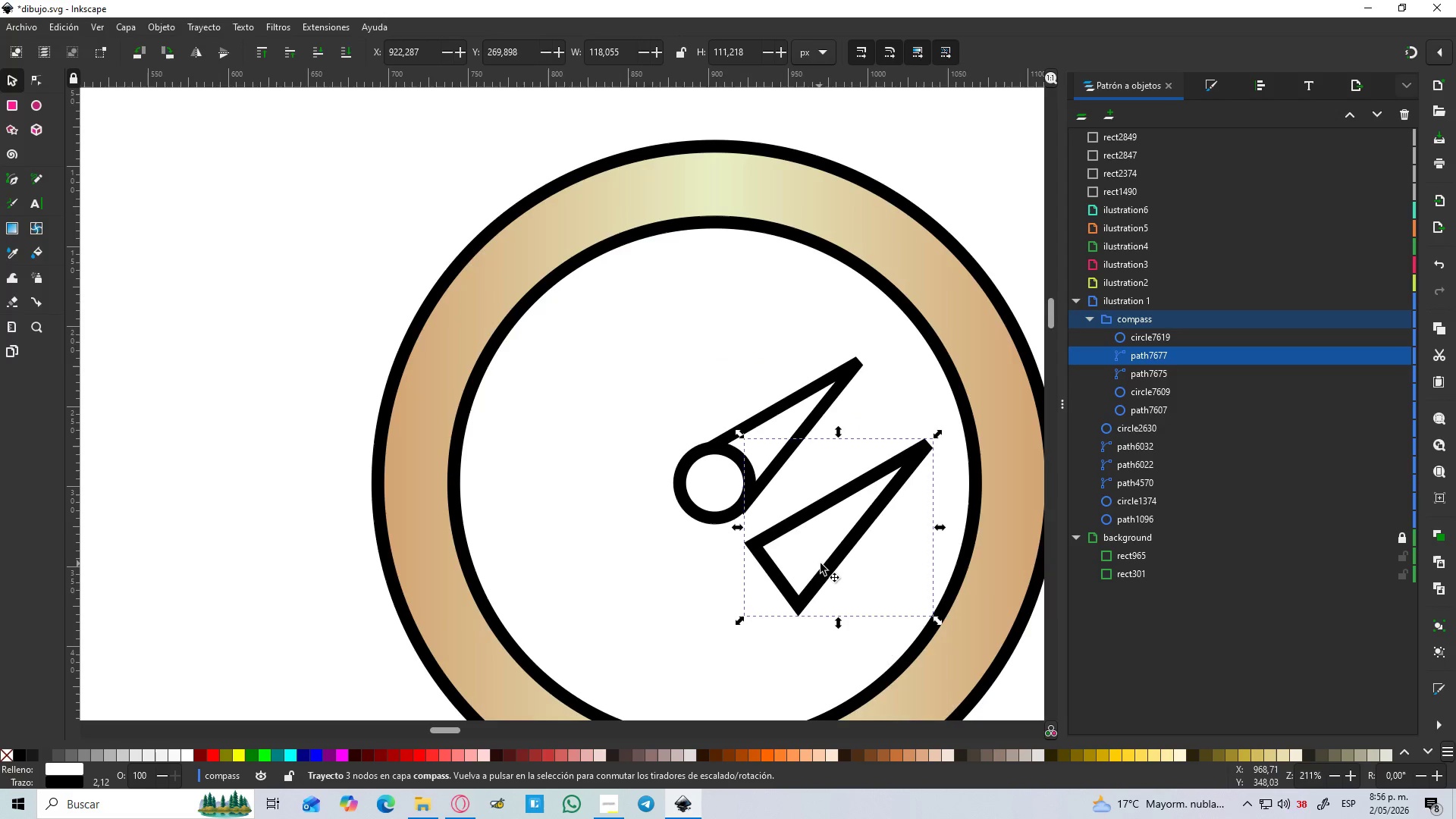 
hold_key(key=ShiftLeft, duration=1.44)
 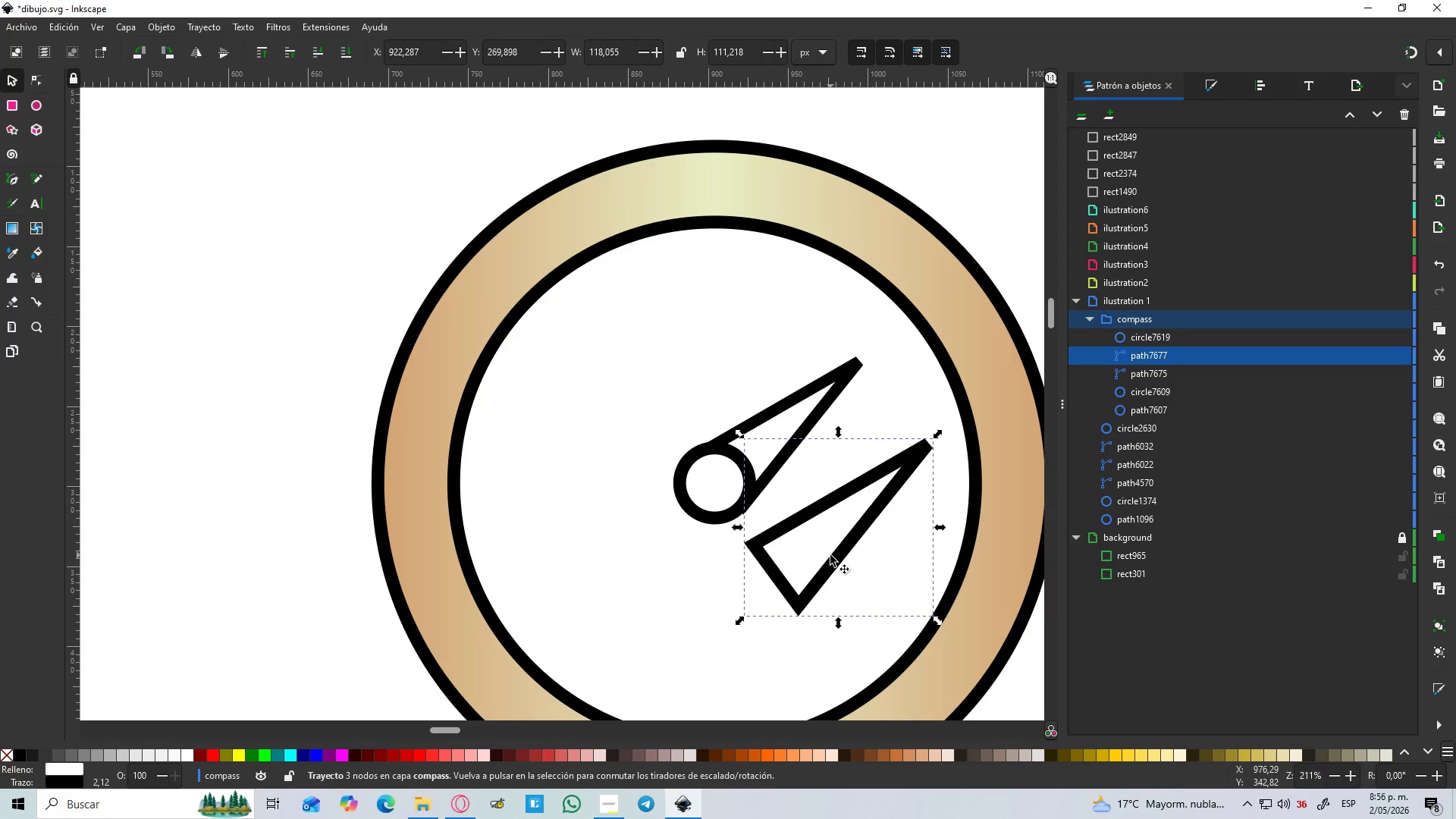 
key(Delete)
 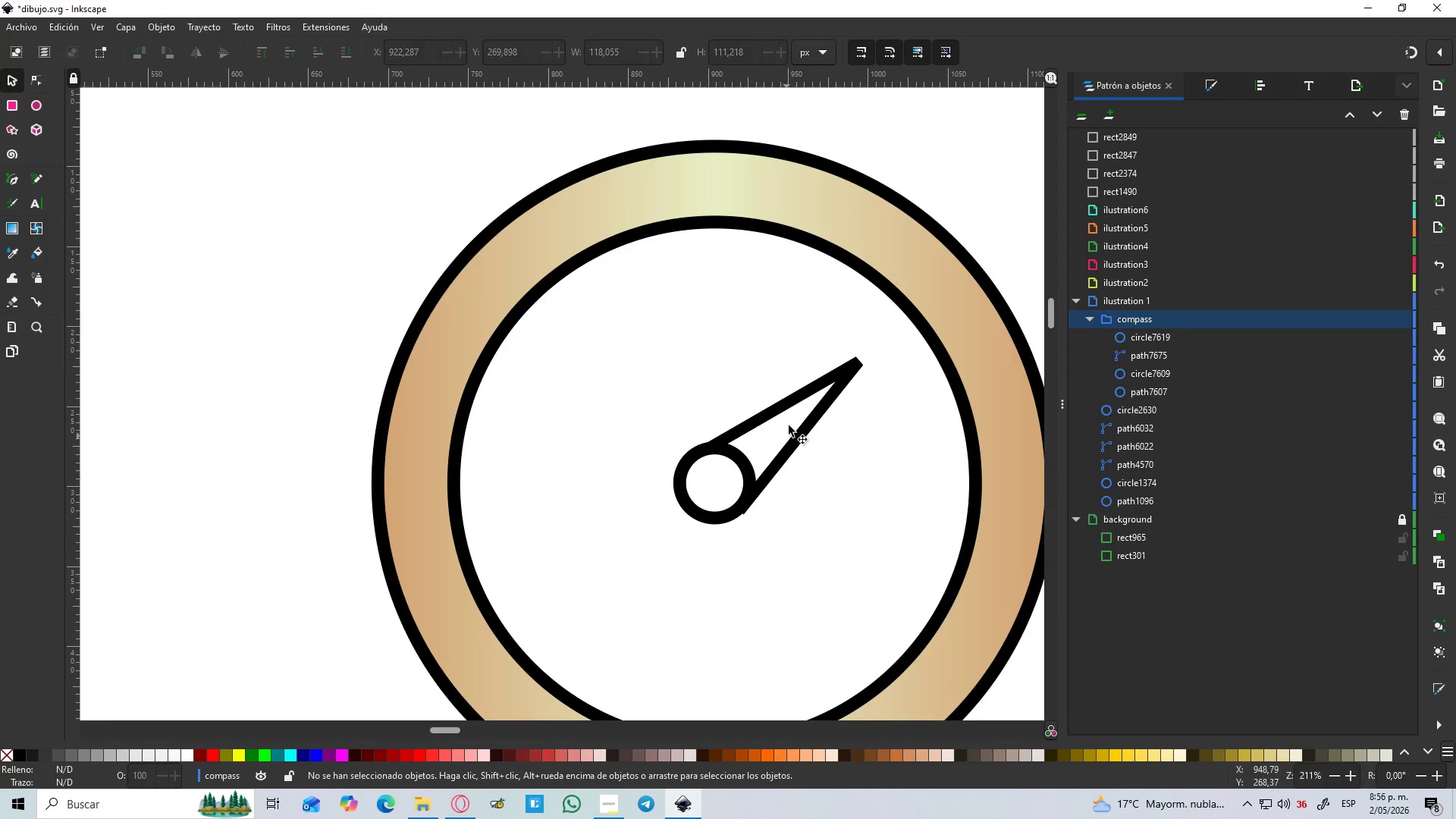 
left_click([792, 425])
 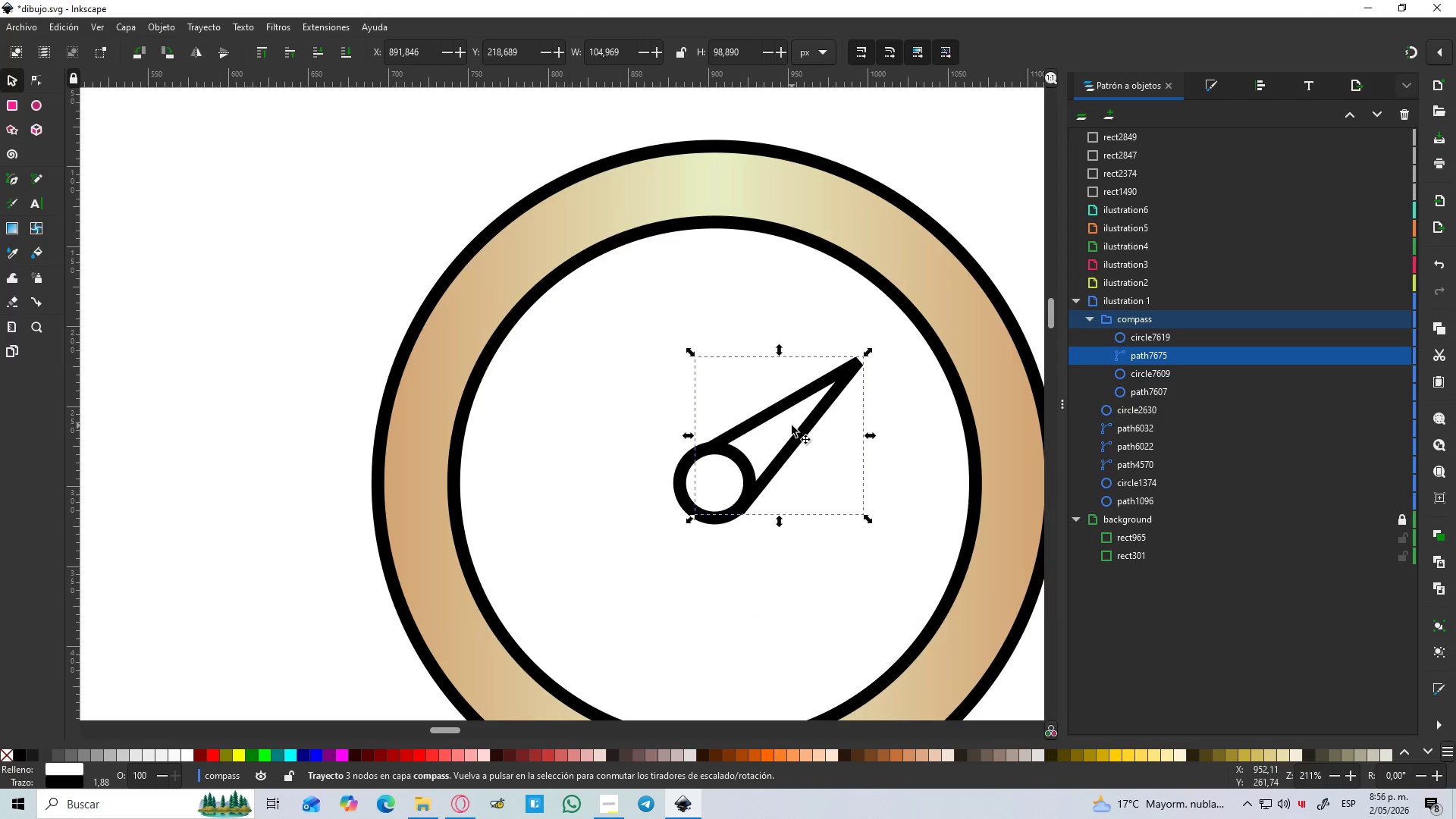 
key(Control+D)
 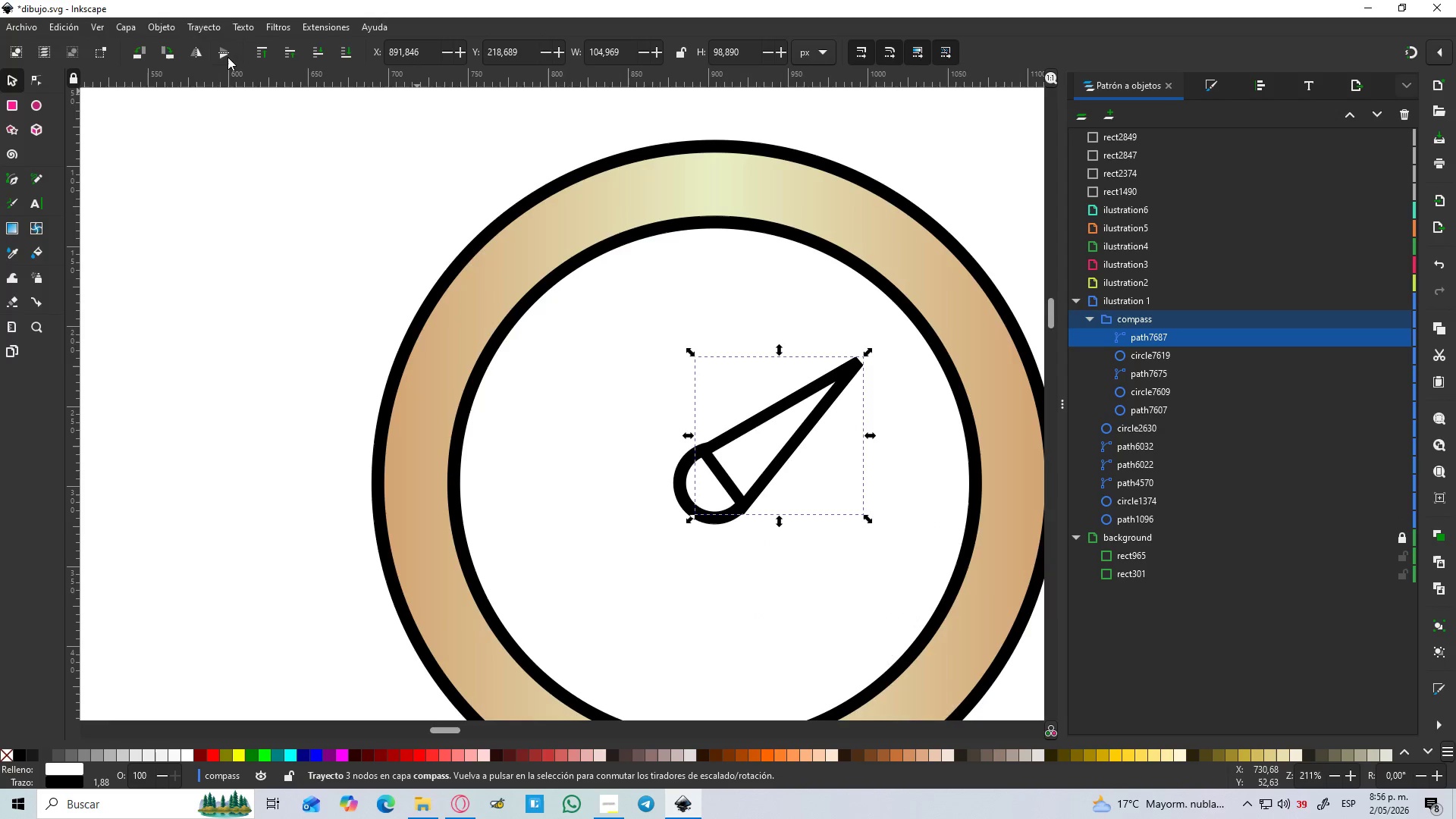 
left_click([196, 53])
 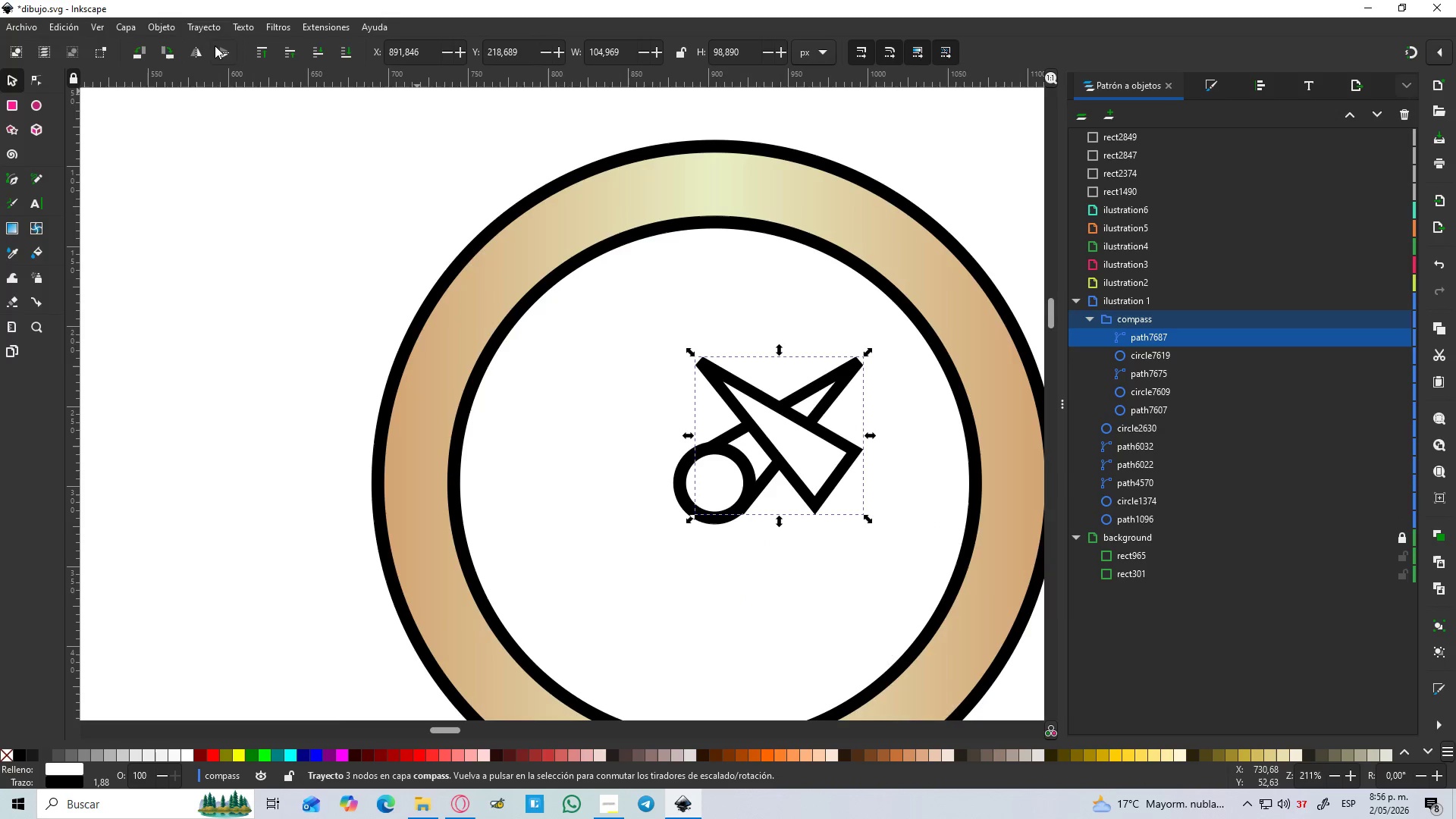 
left_click([218, 48])
 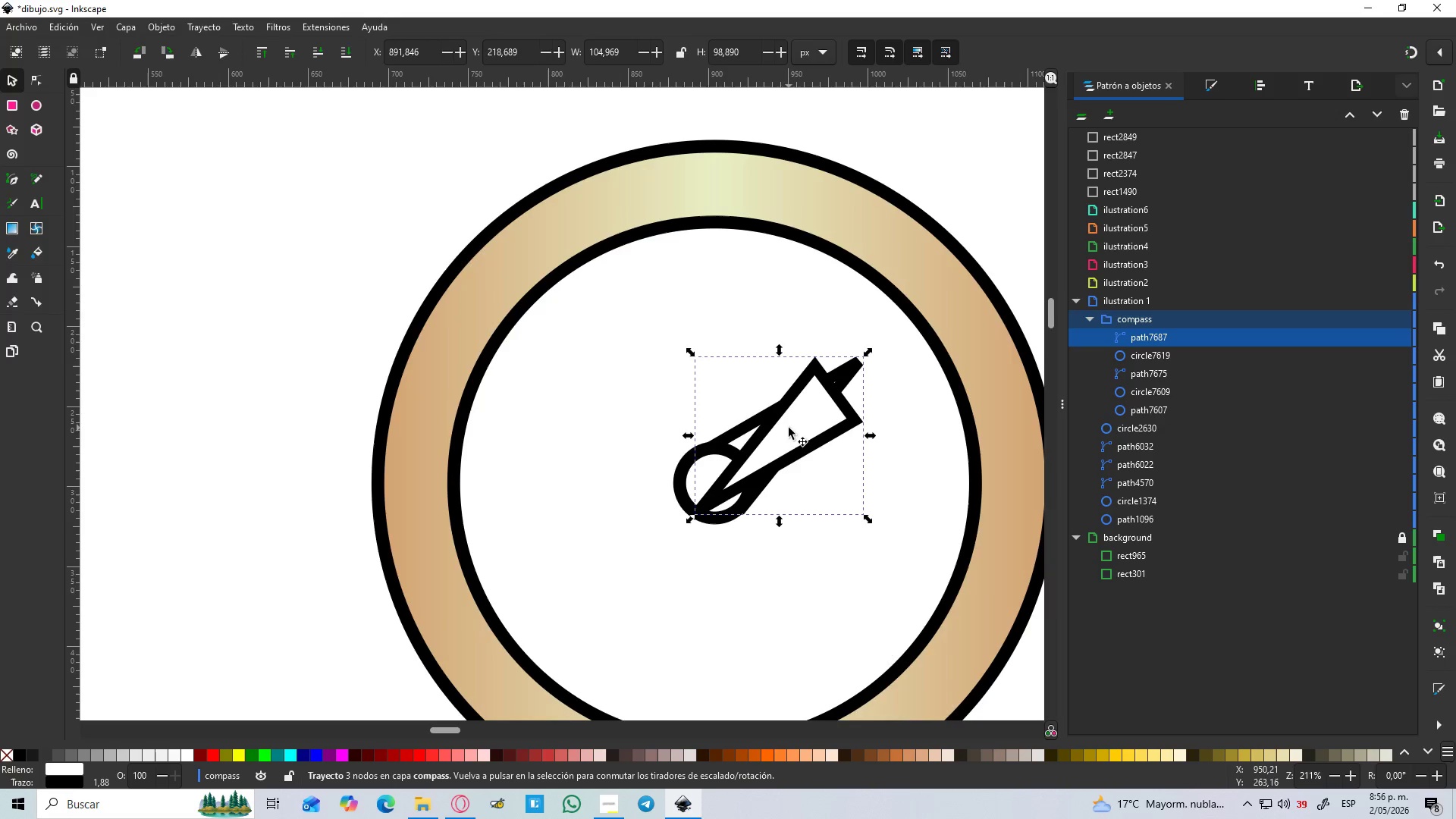 
left_click_drag(start_coordinate=[774, 420], to_coordinate=[650, 512])
 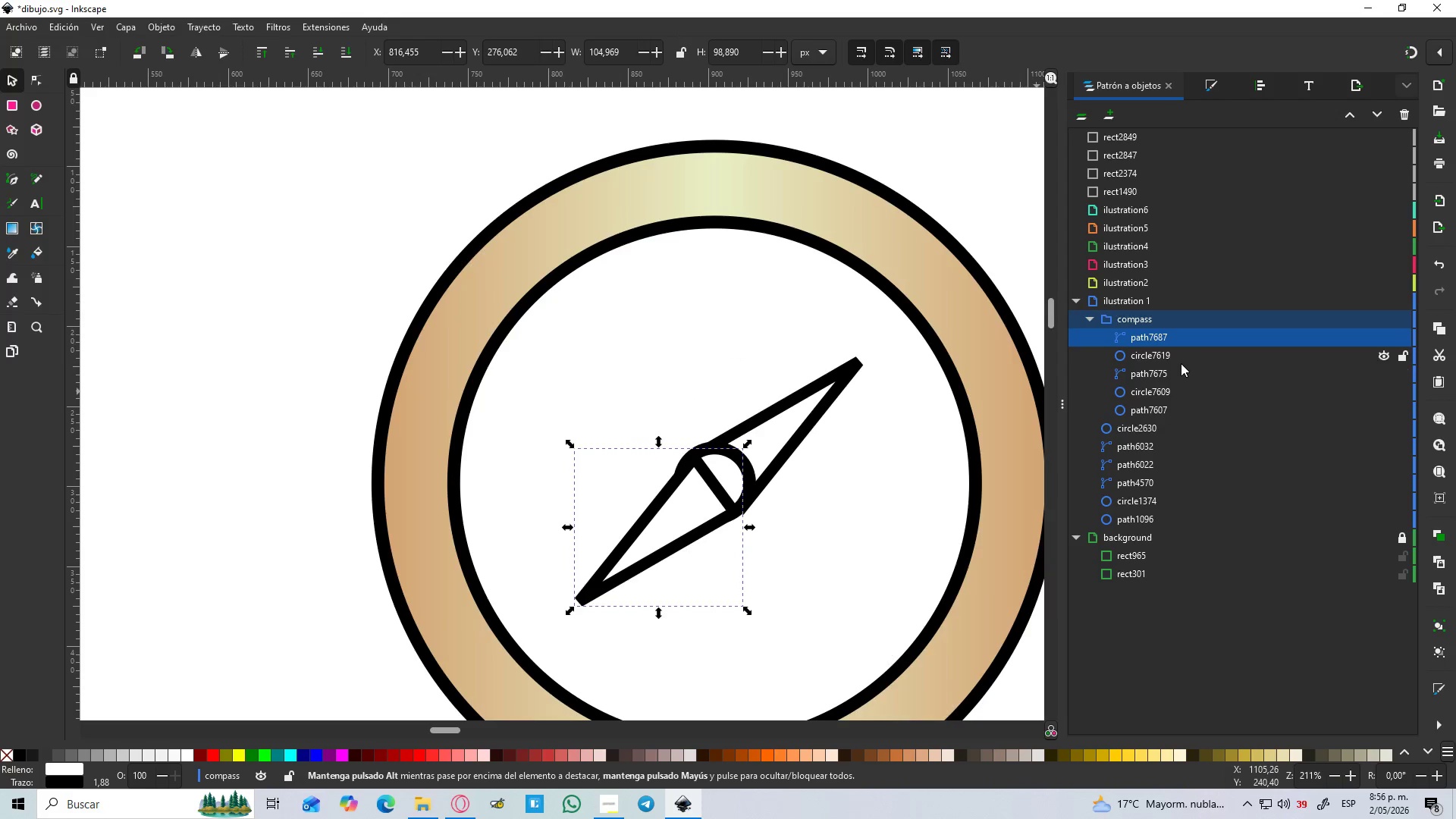 
left_click_drag(start_coordinate=[1179, 362], to_coordinate=[1192, 332])
 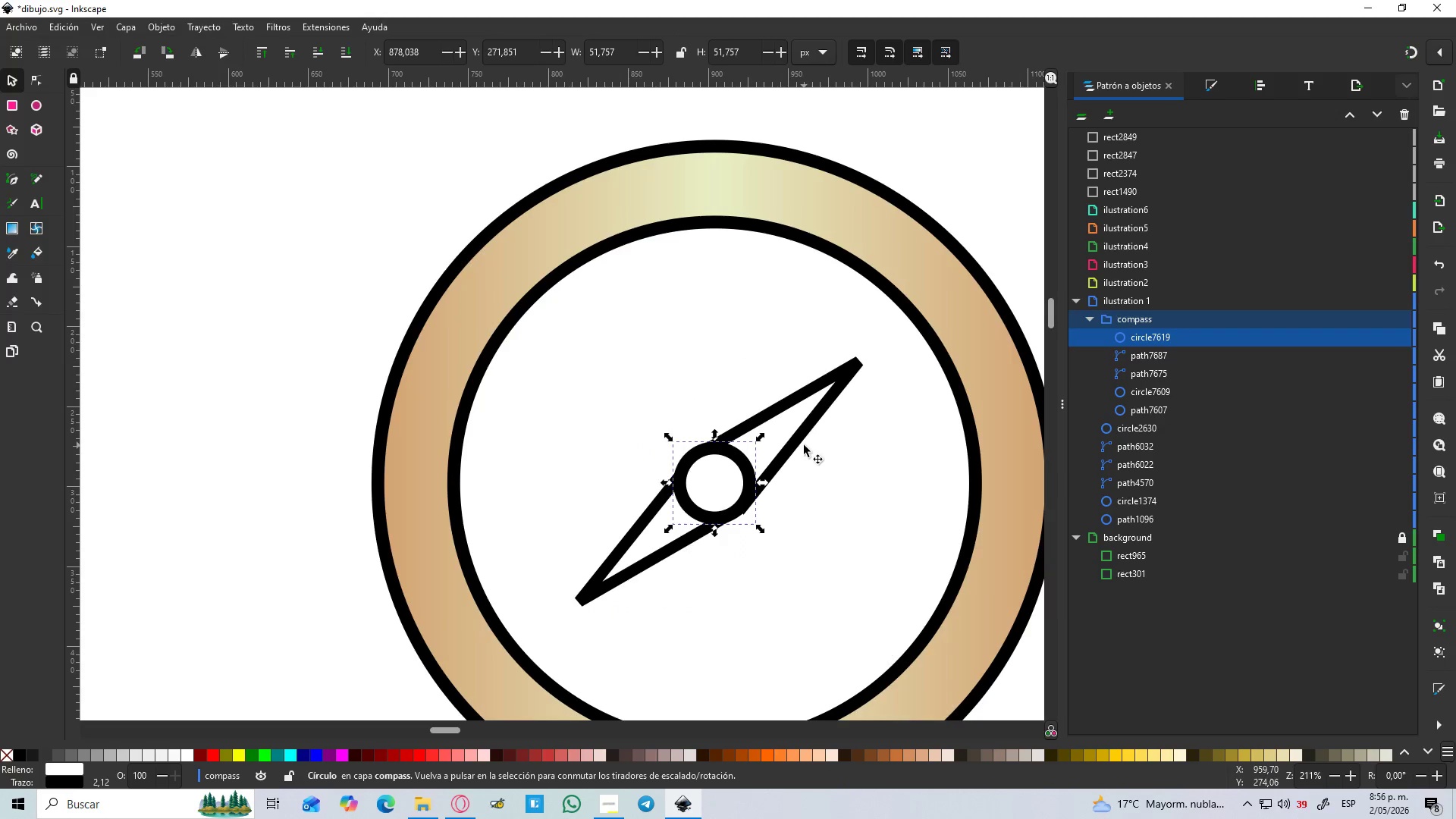 
hold_key(key=ControlLeft, duration=0.58)
scroll: coordinate [804, 445], scroll_direction: down, amount: 3.0
 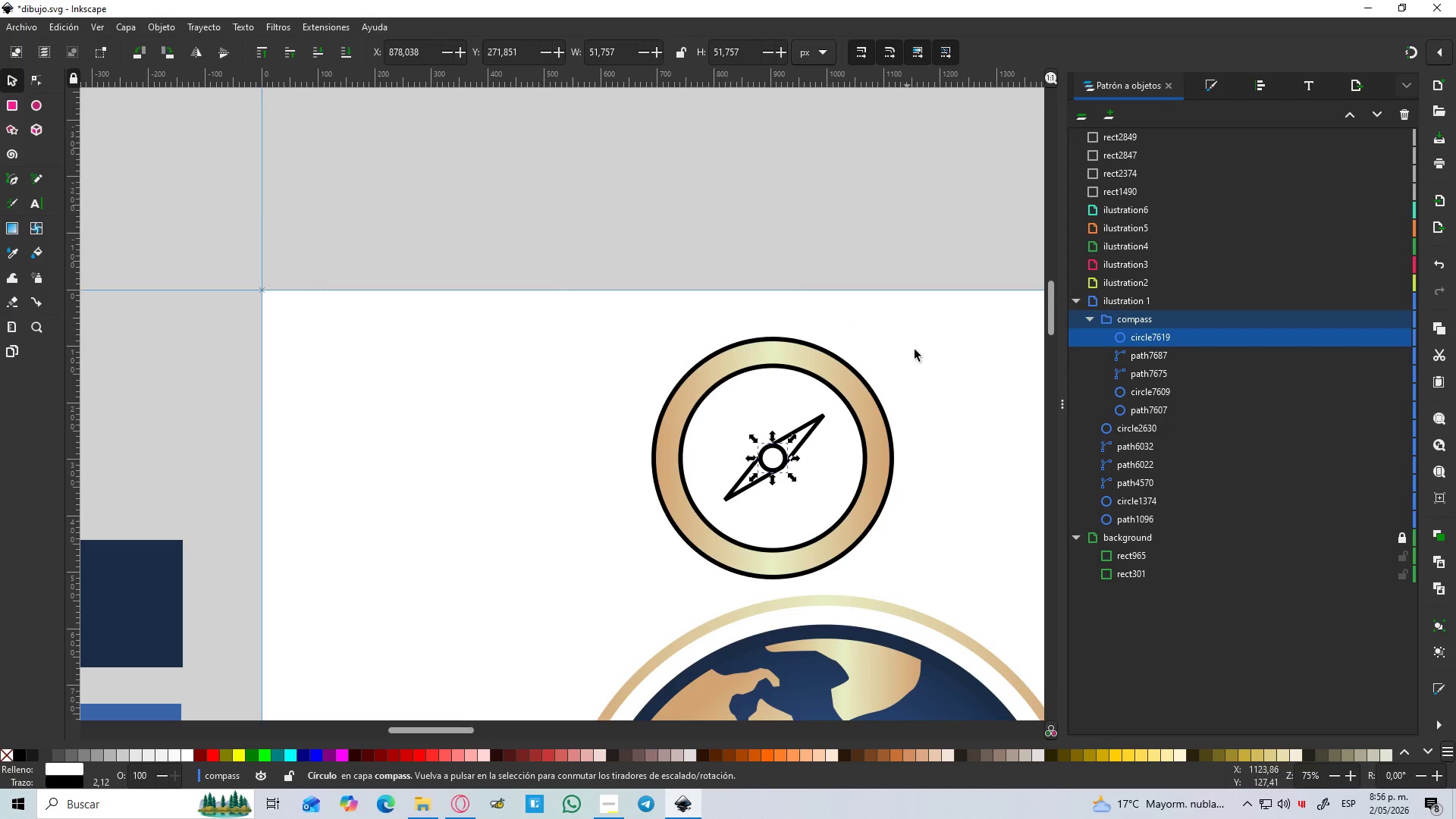 
left_click([933, 334])
 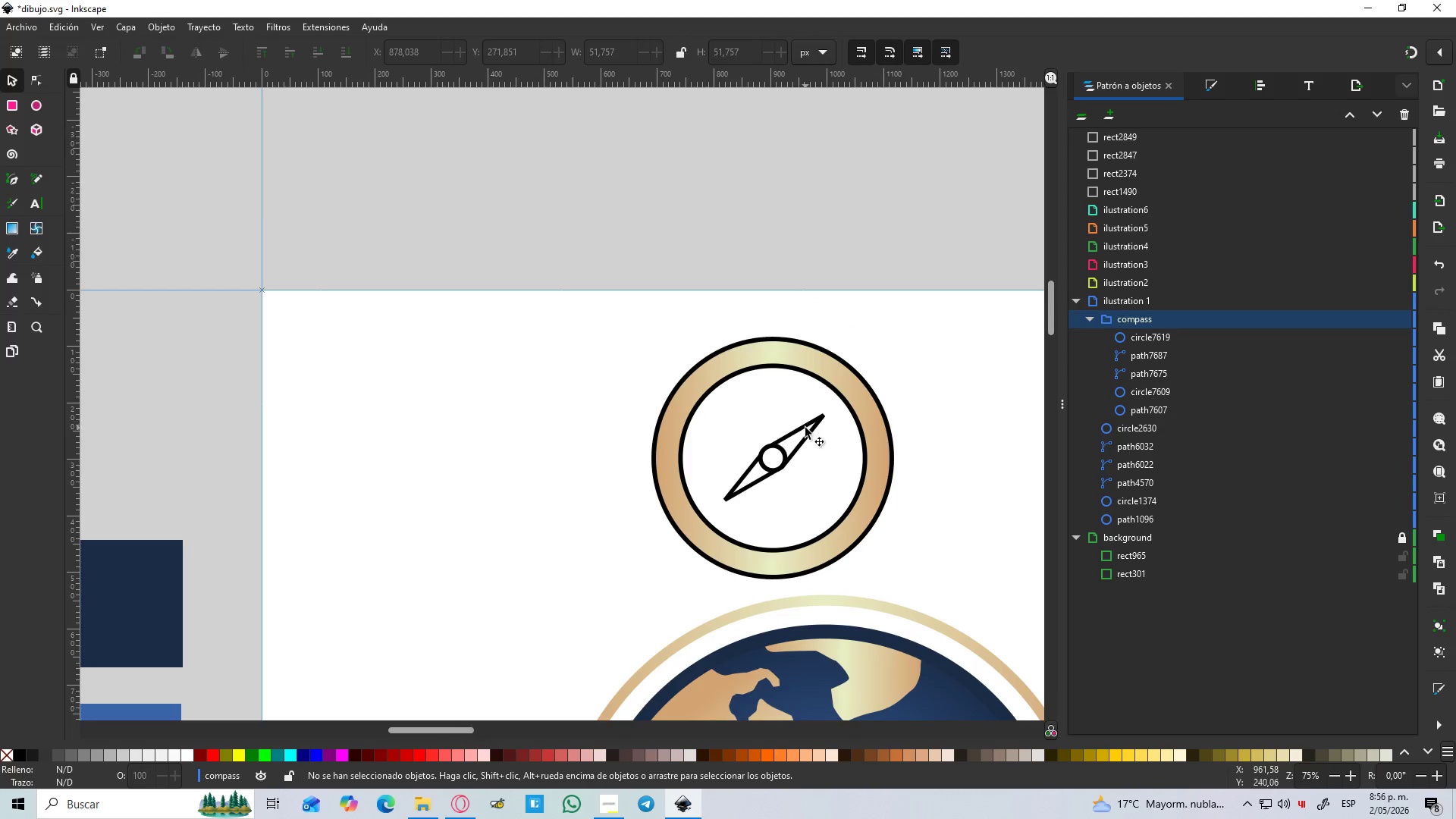 
left_click([805, 428])
 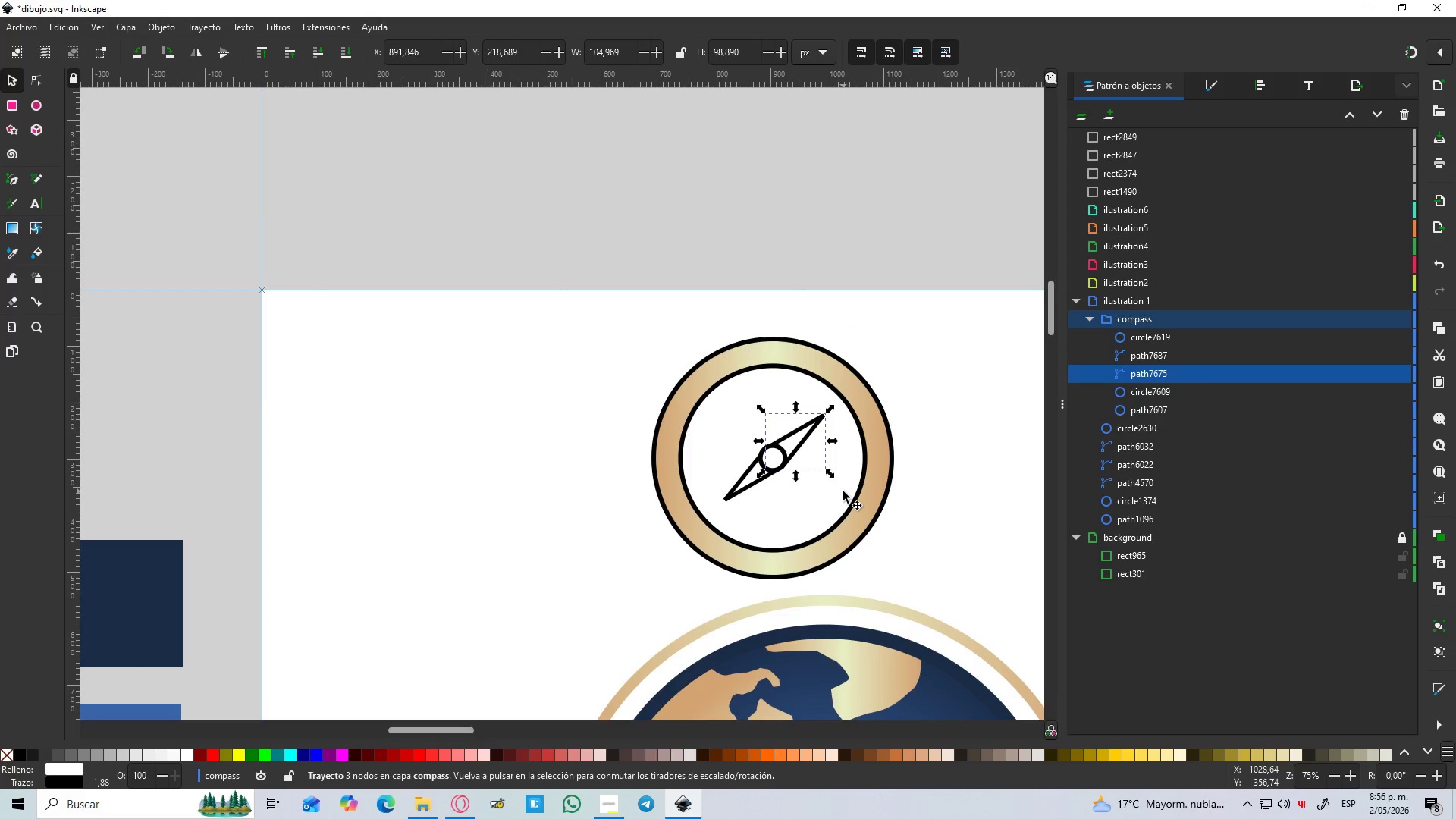 
hold_key(key=ControlLeft, duration=0.38)
scroll: coordinate [842, 491], scroll_direction: down, amount: 2.0
 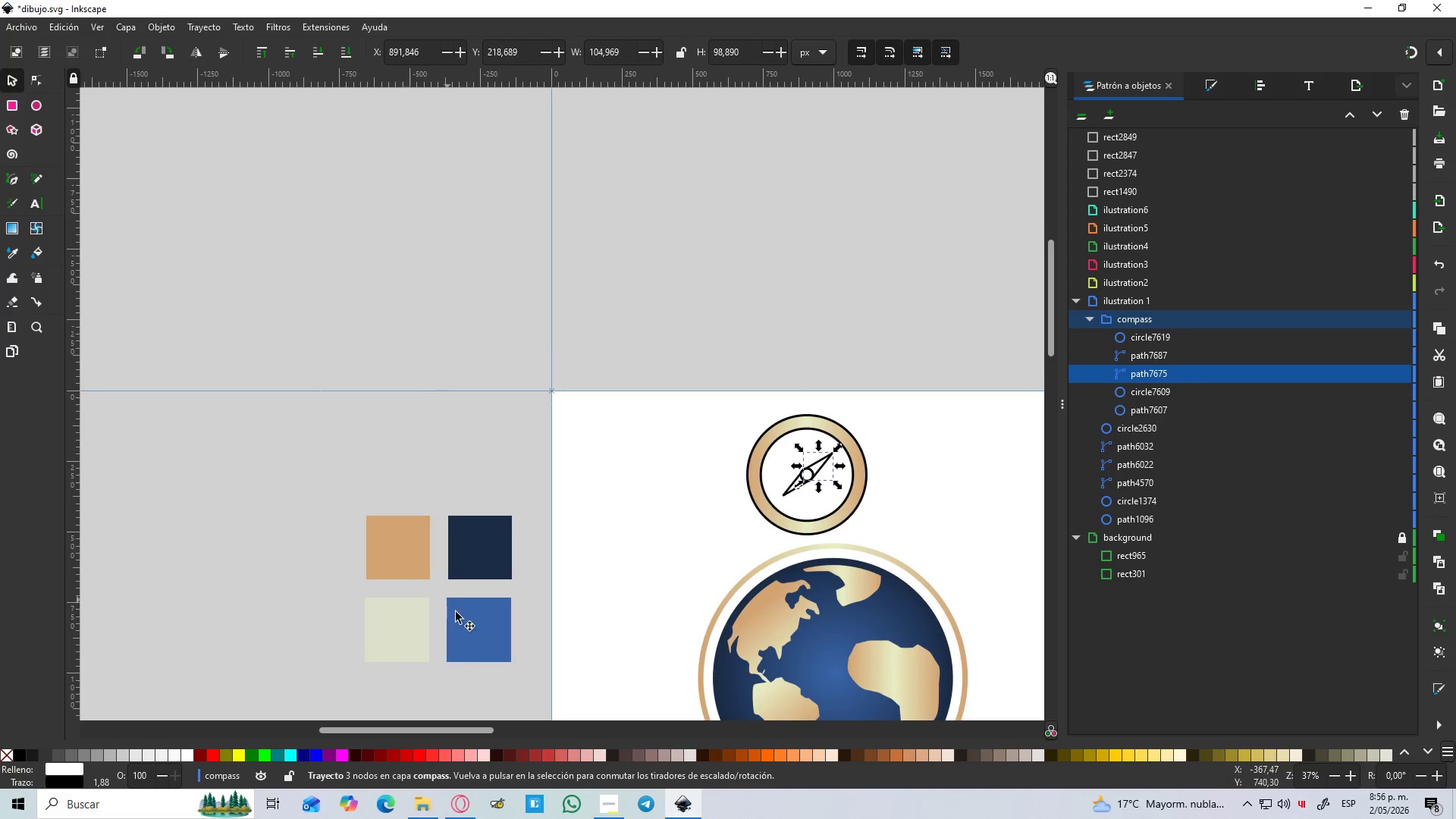 
key(D)
 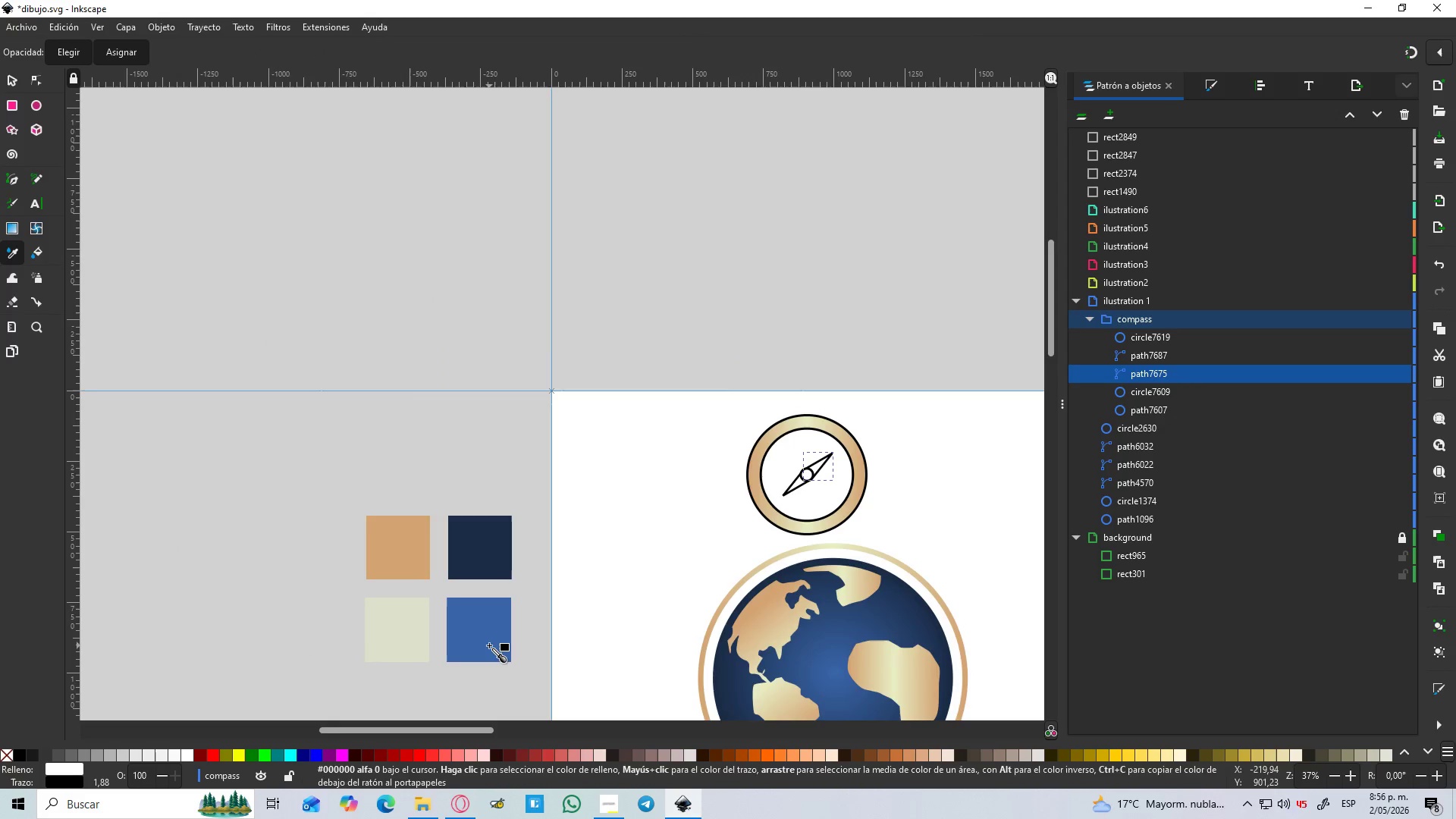 
left_click([489, 645])
 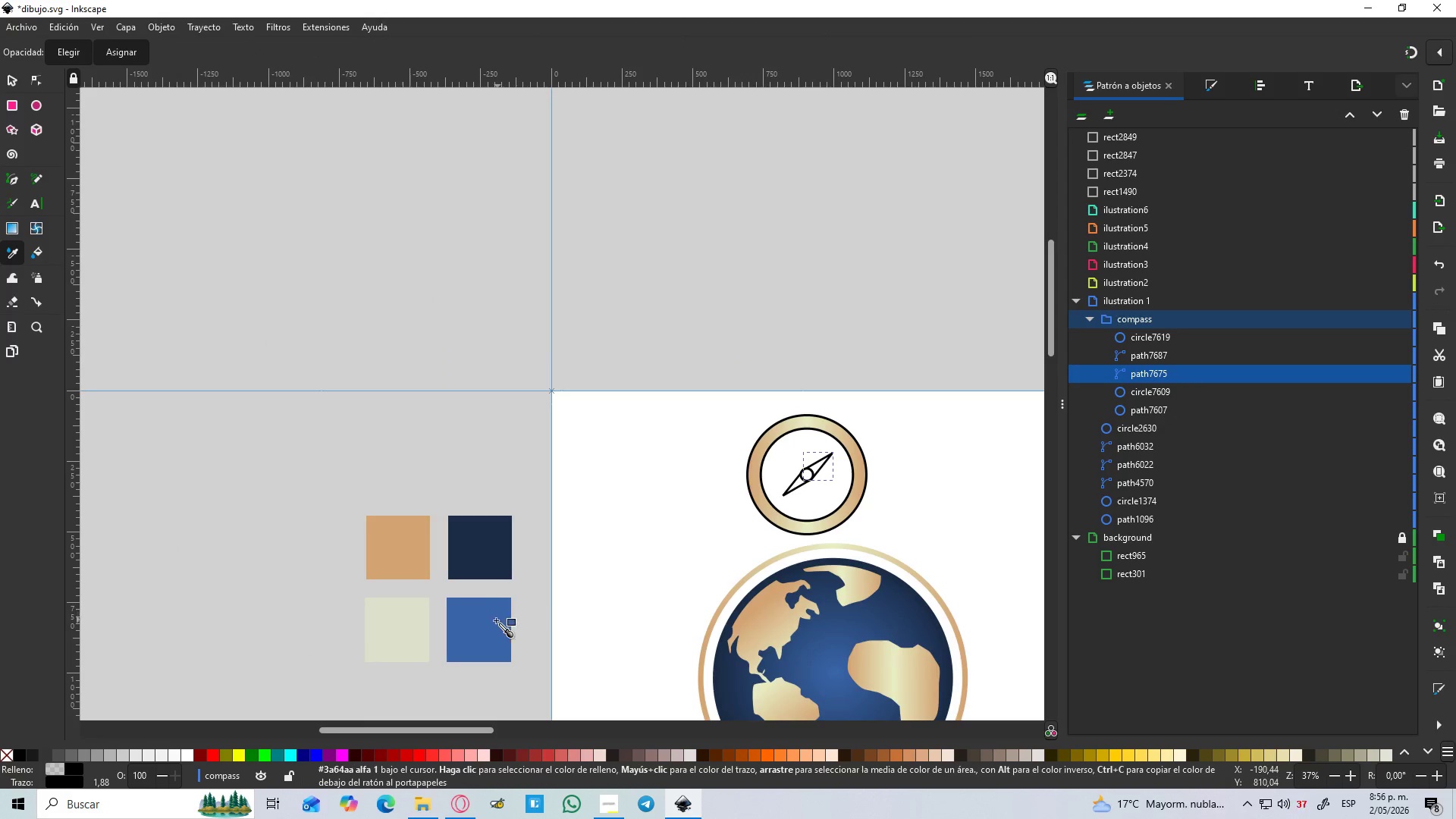 
left_click([491, 623])
 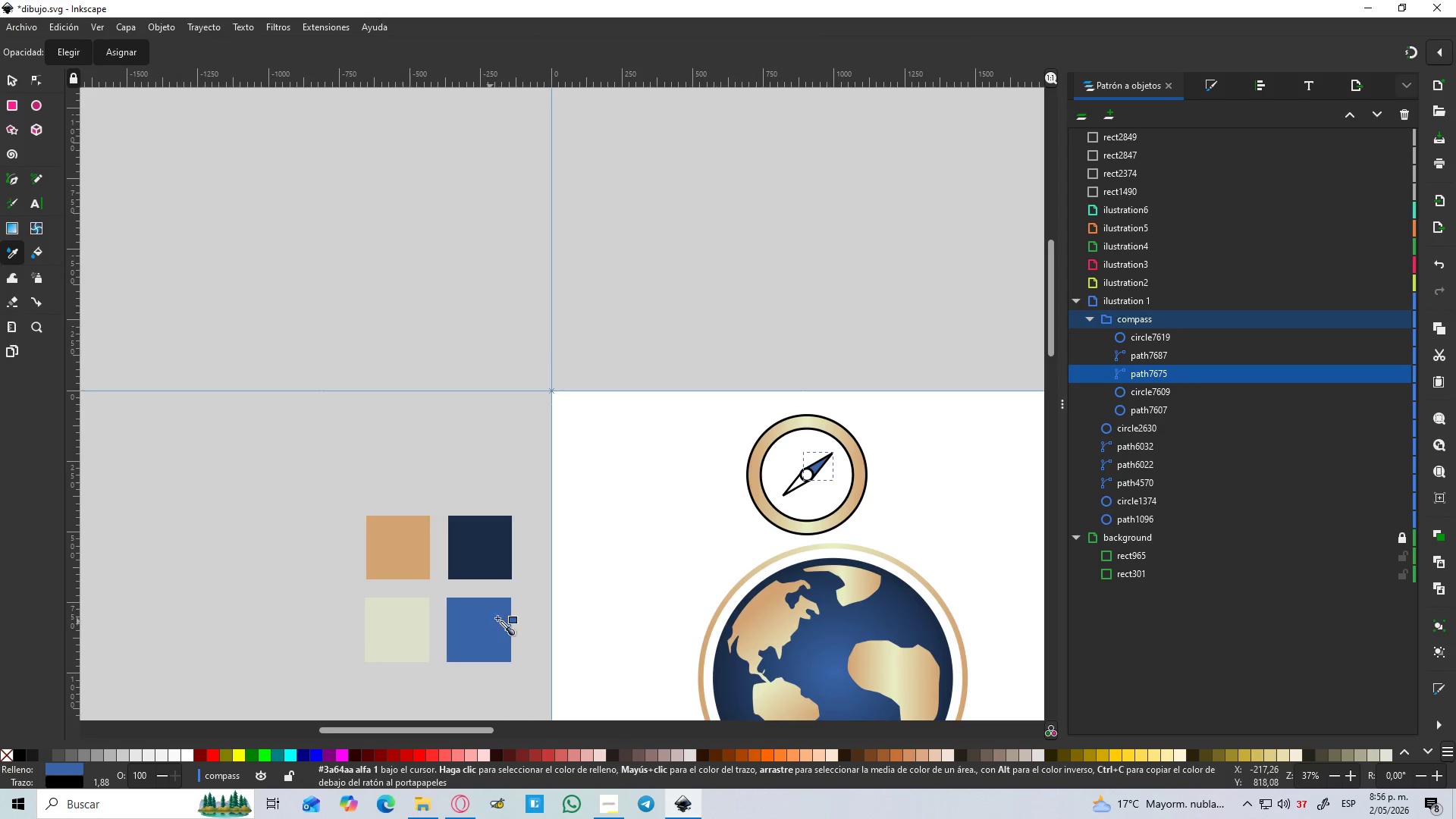 
hold_key(key=ControlLeft, duration=1.51)
scroll: coordinate [927, 483], scroll_direction: up, amount: 3.0
 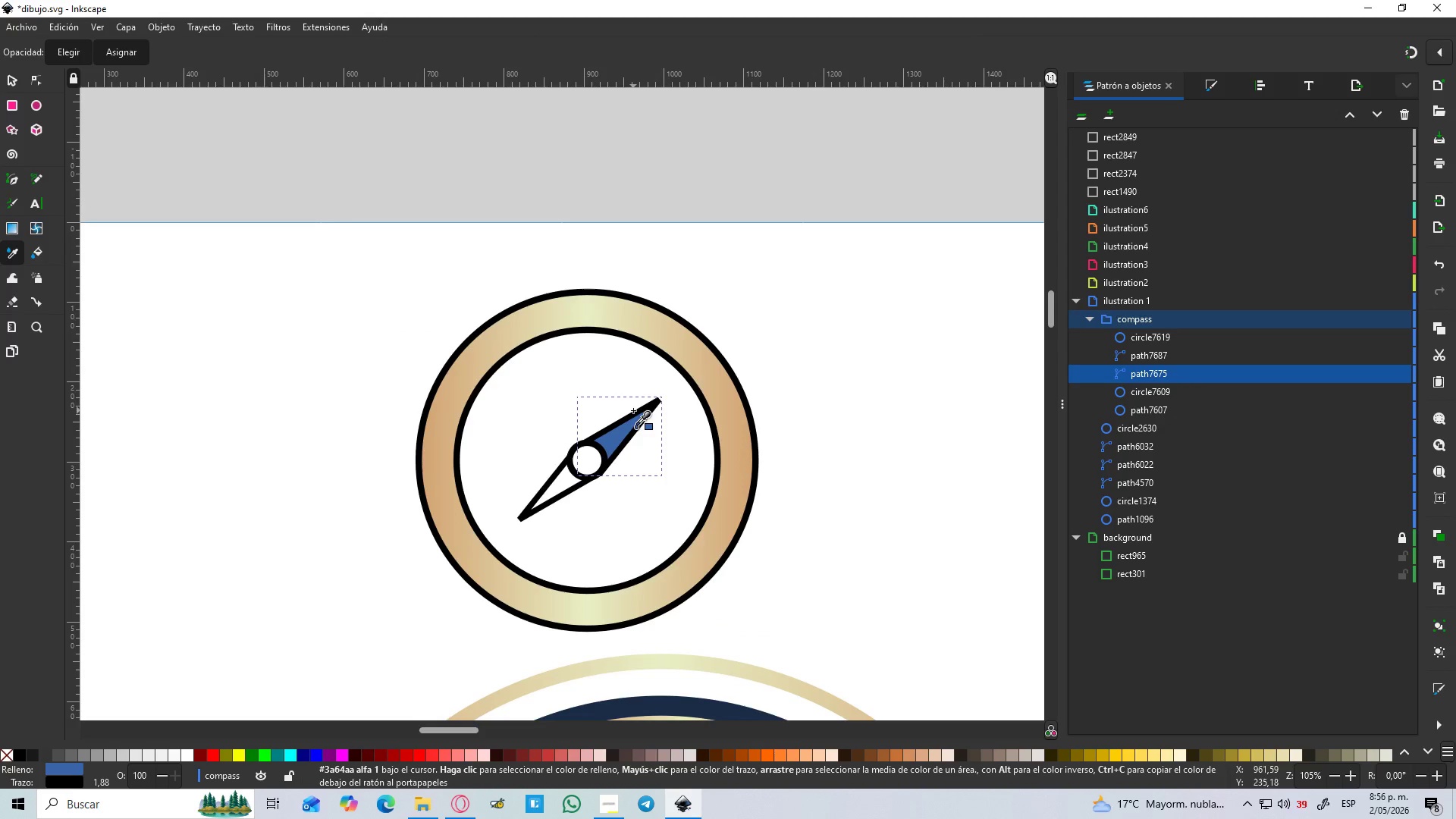 
hold_key(key=ControlLeft, duration=0.55)
scroll: coordinate [633, 410], scroll_direction: up, amount: 2.0
 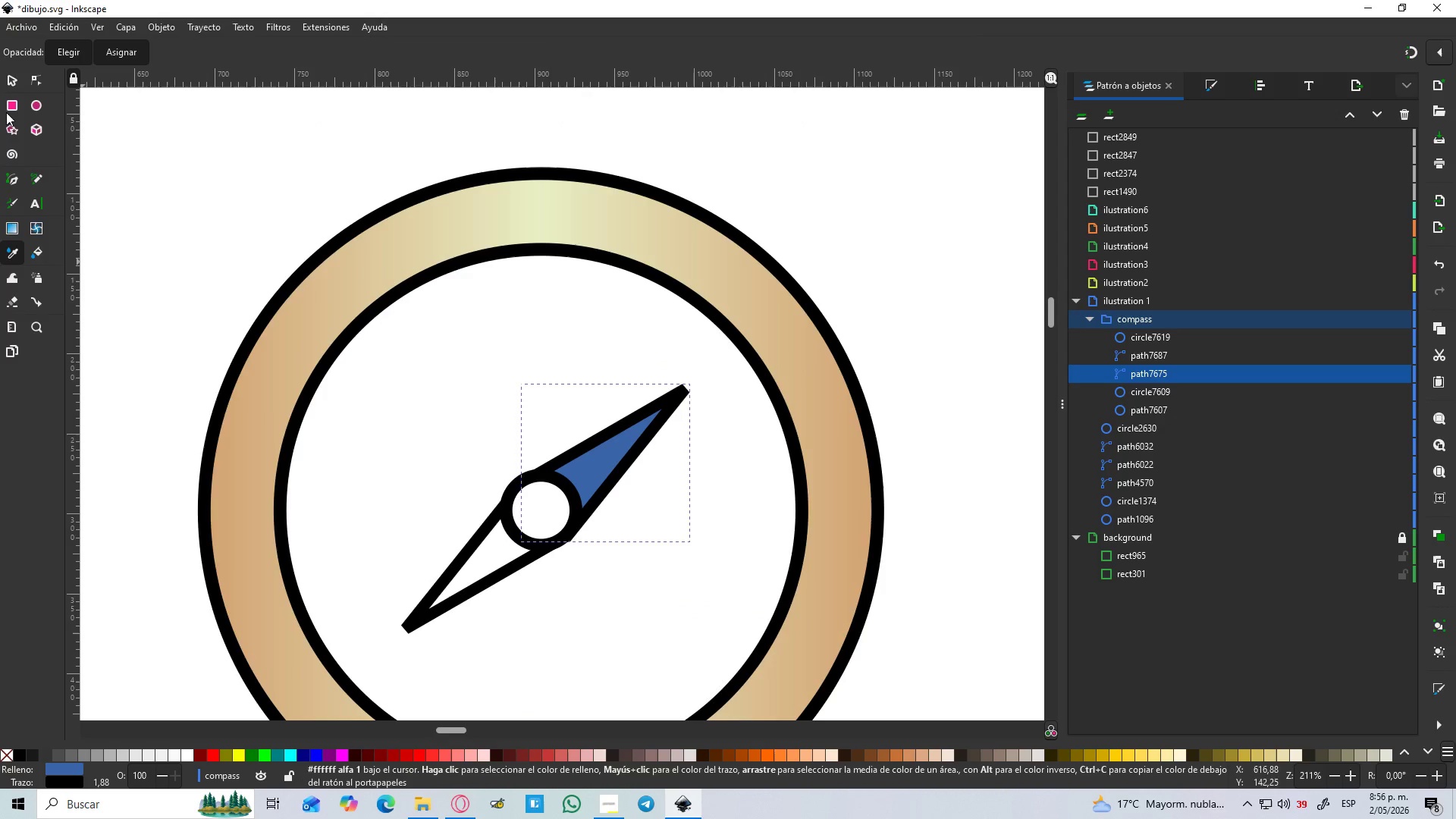 
left_click([14, 80])
 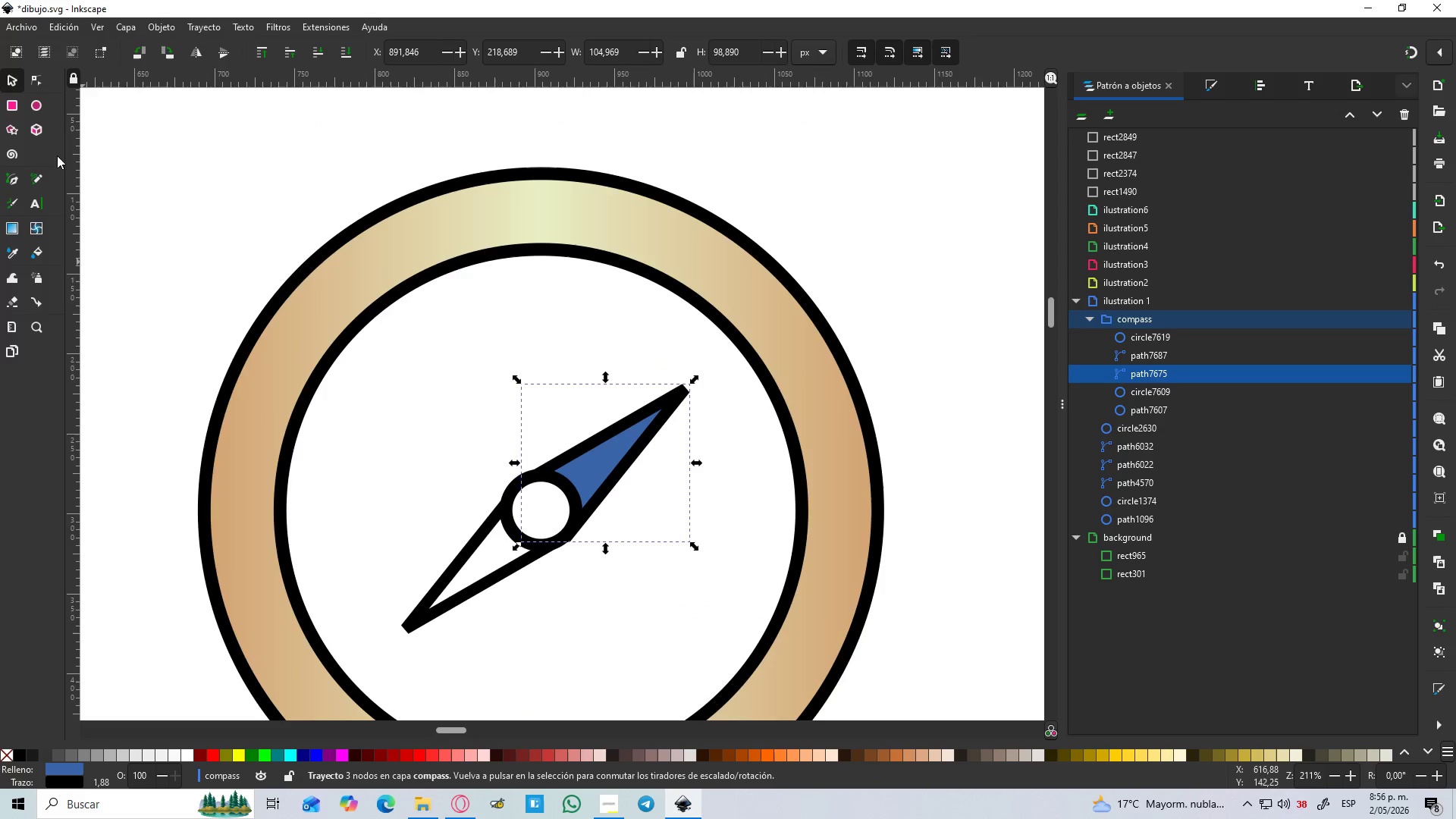 
hold_key(key=ControlLeft, duration=0.48)
scroll: coordinate [285, 379], scroll_direction: down, amount: 2.0
 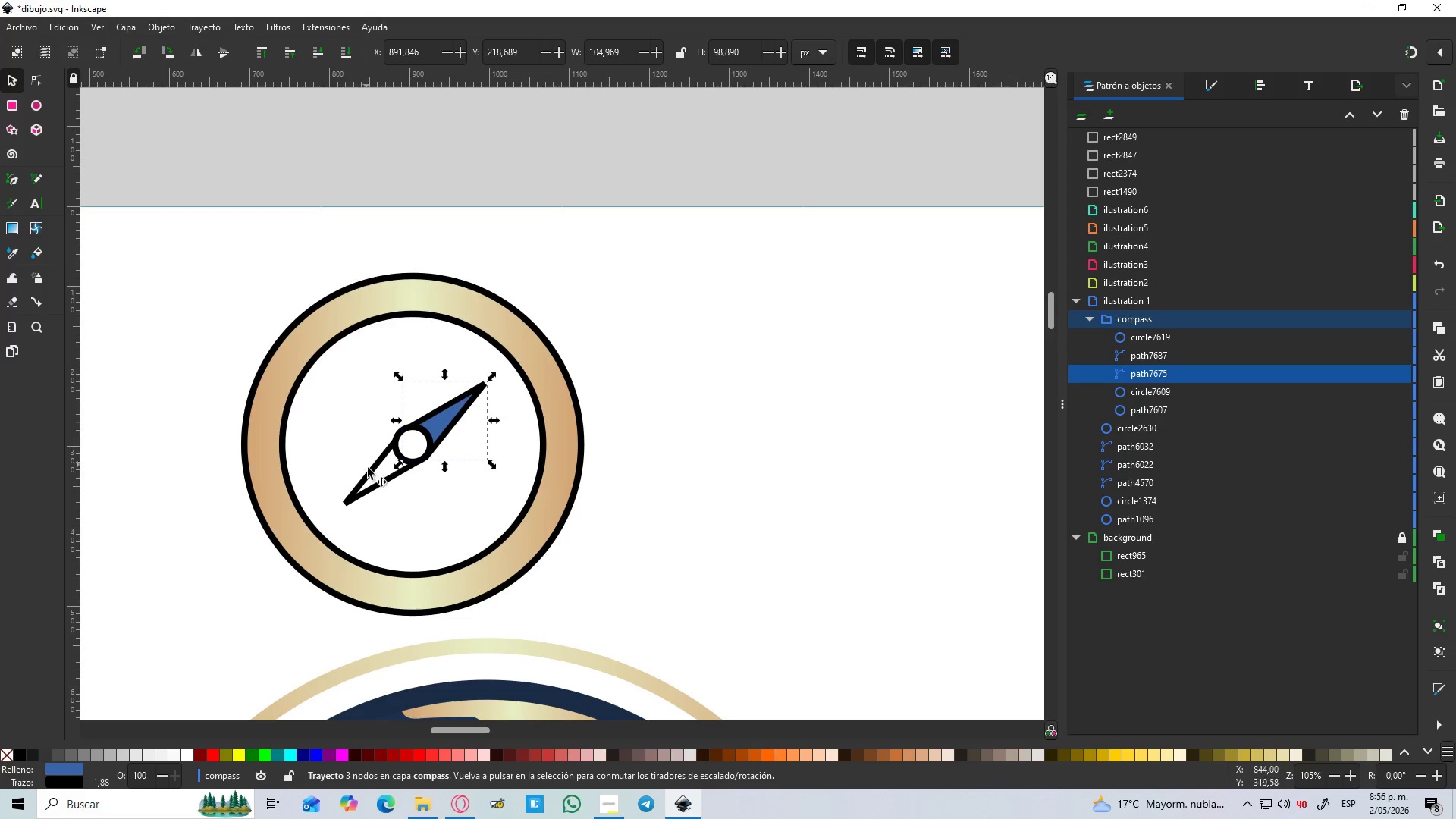 
left_click([368, 469])
 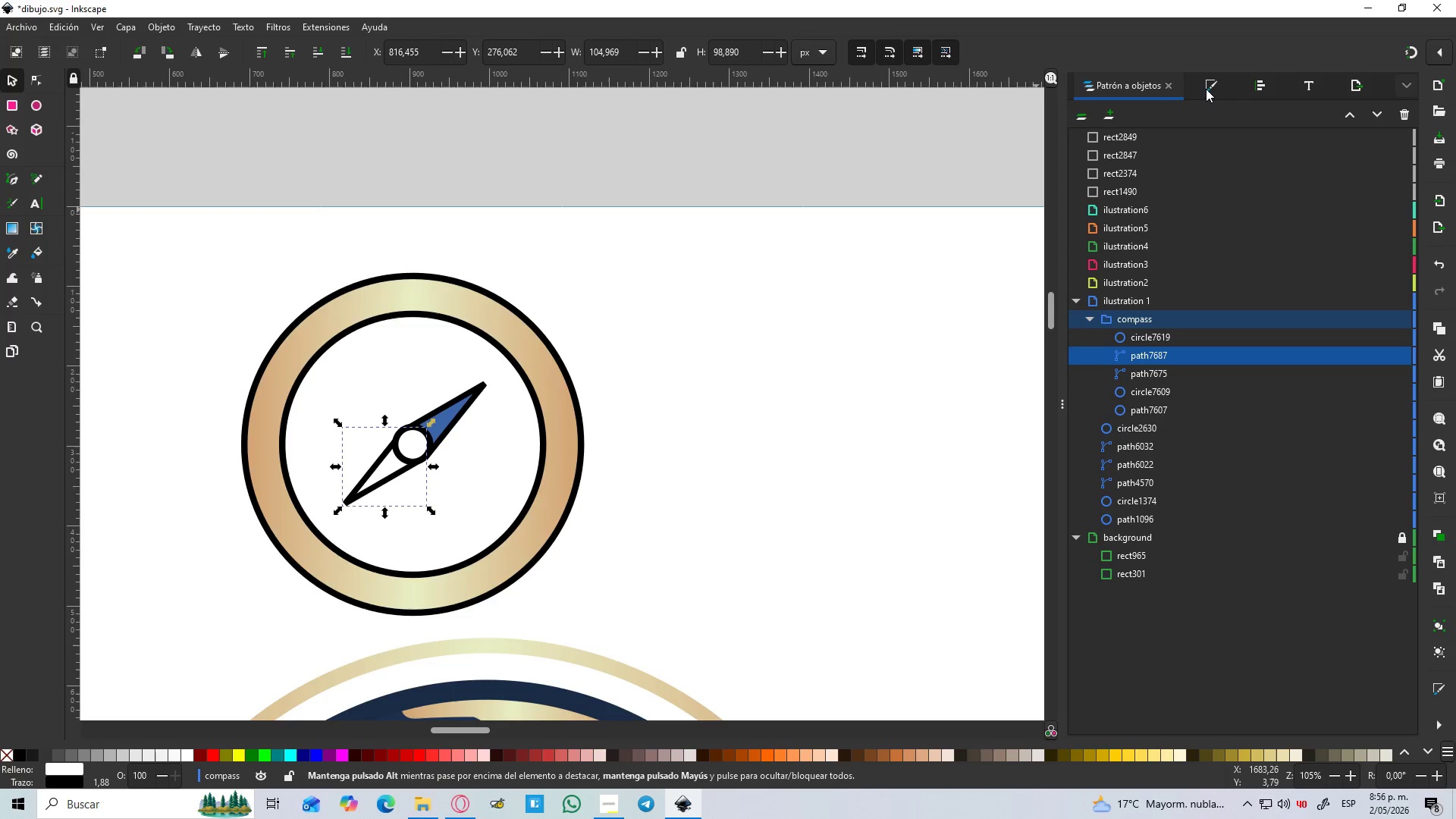 
left_click([1212, 87])
 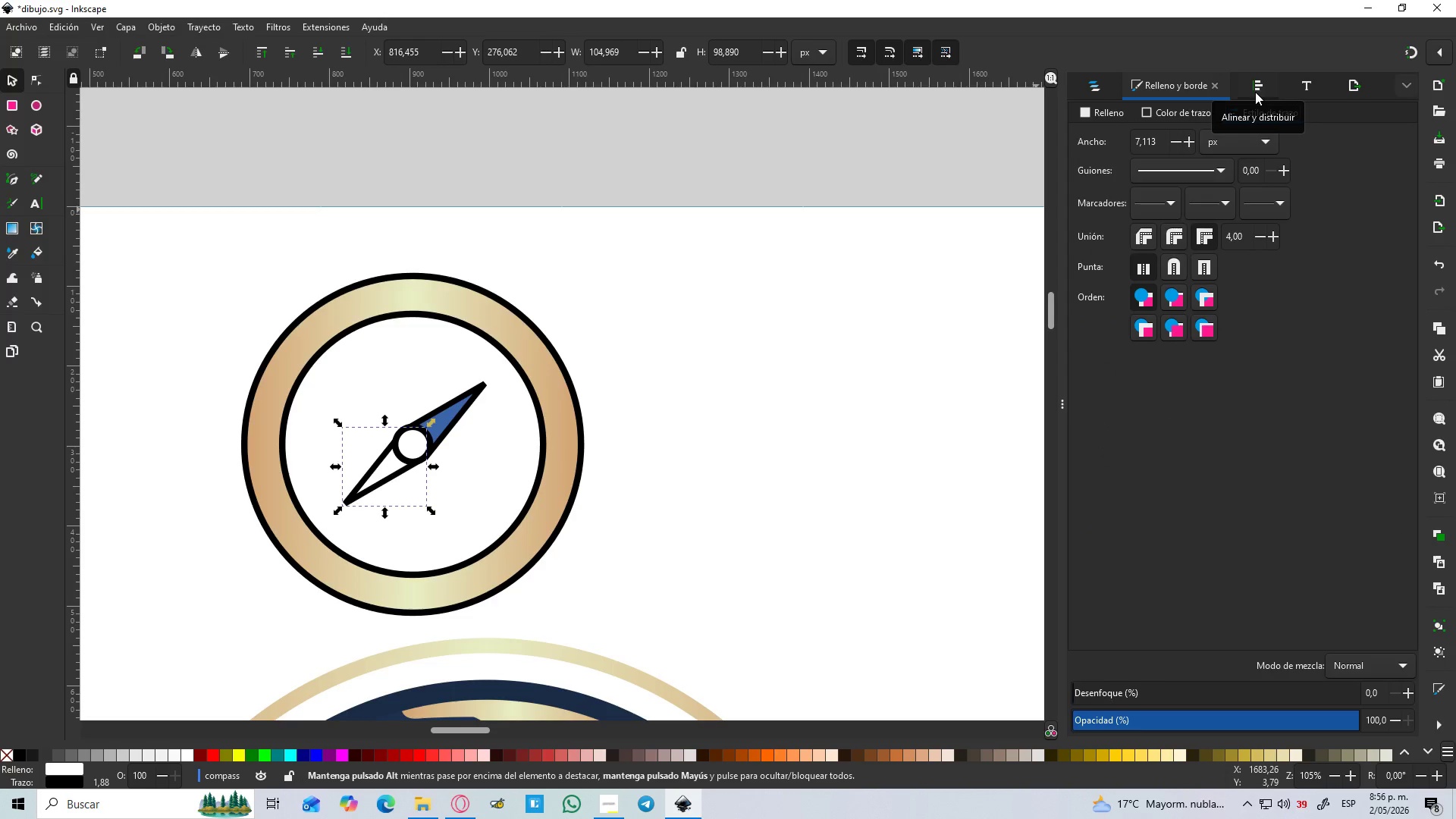 
left_click([1101, 112])
 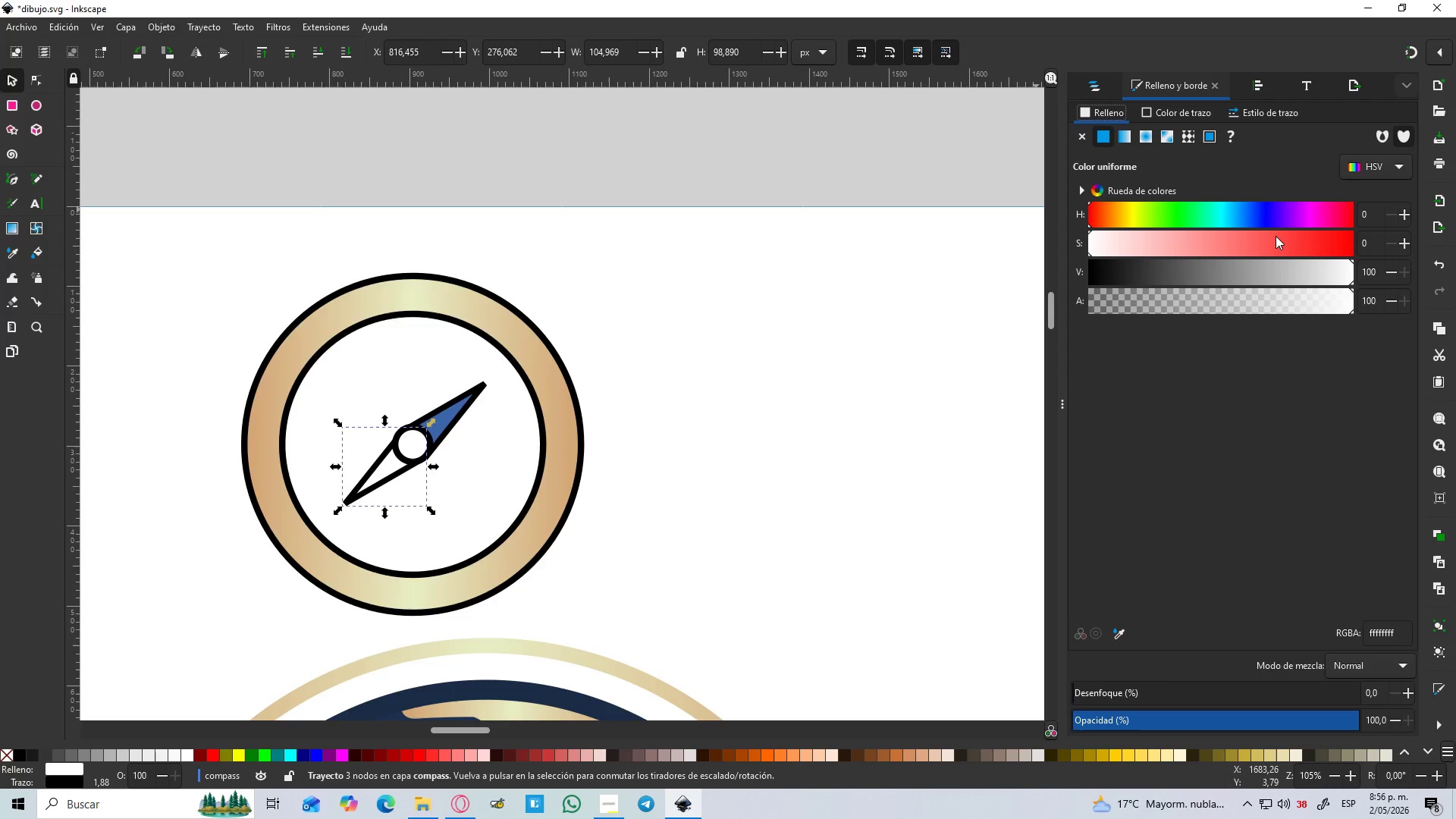 
left_click_drag(start_coordinate=[1271, 235], to_coordinate=[1310, 240])
 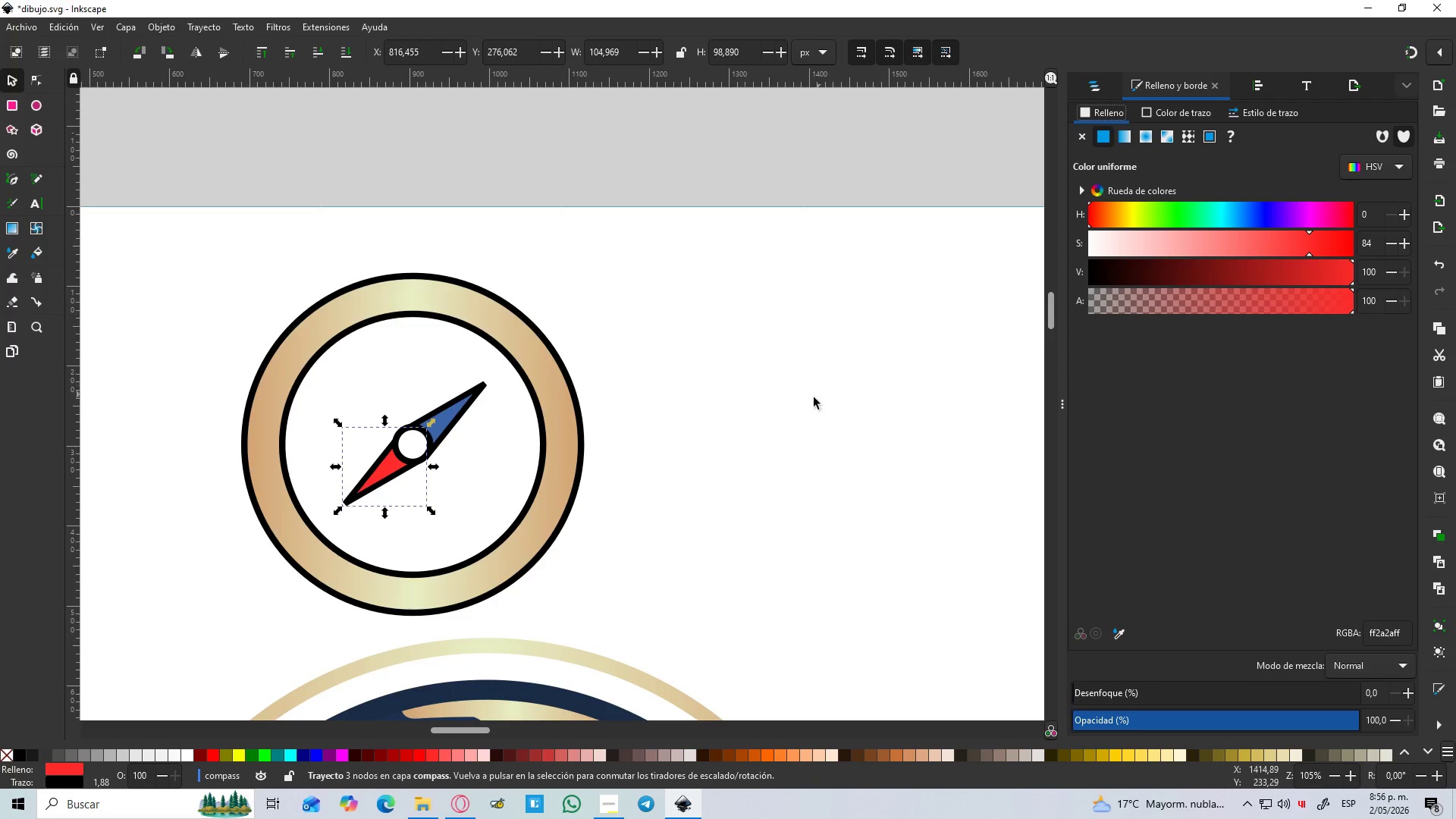 
left_click([799, 409])
 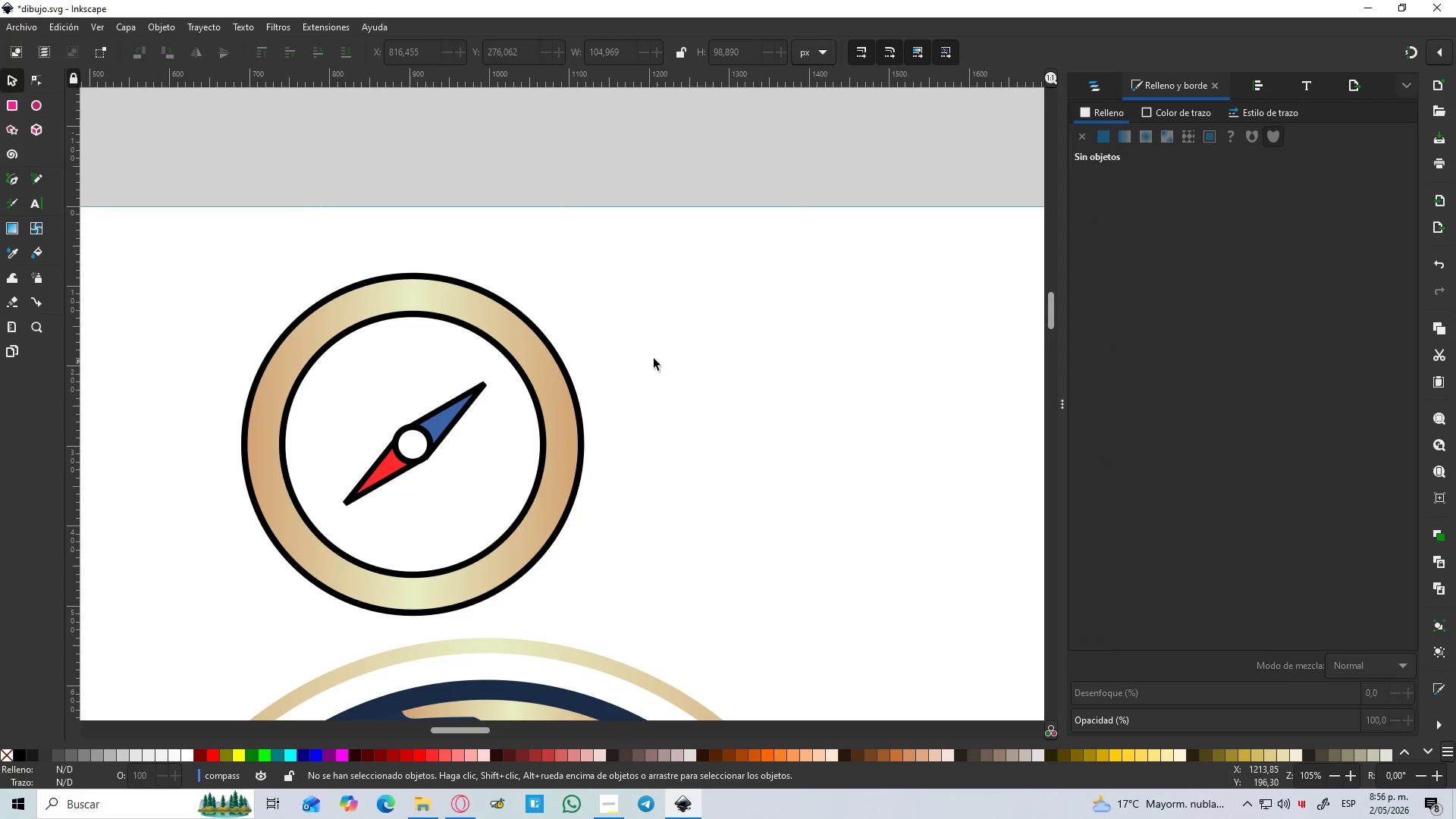 
hold_key(key=ControlLeft, duration=0.92)
scroll: coordinate [328, 462], scroll_direction: up, amount: 2.0
 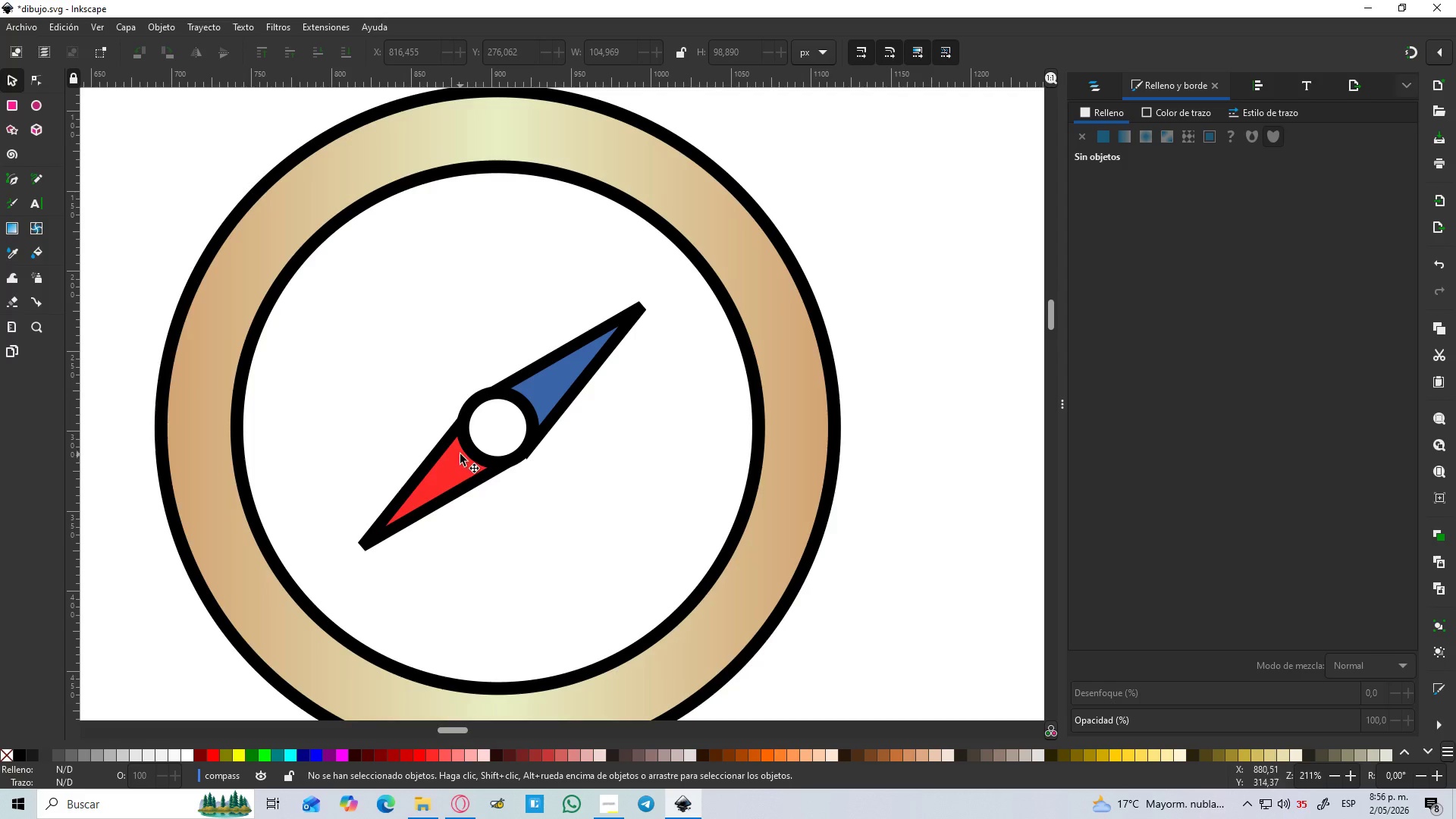 
left_click([6, 128])
 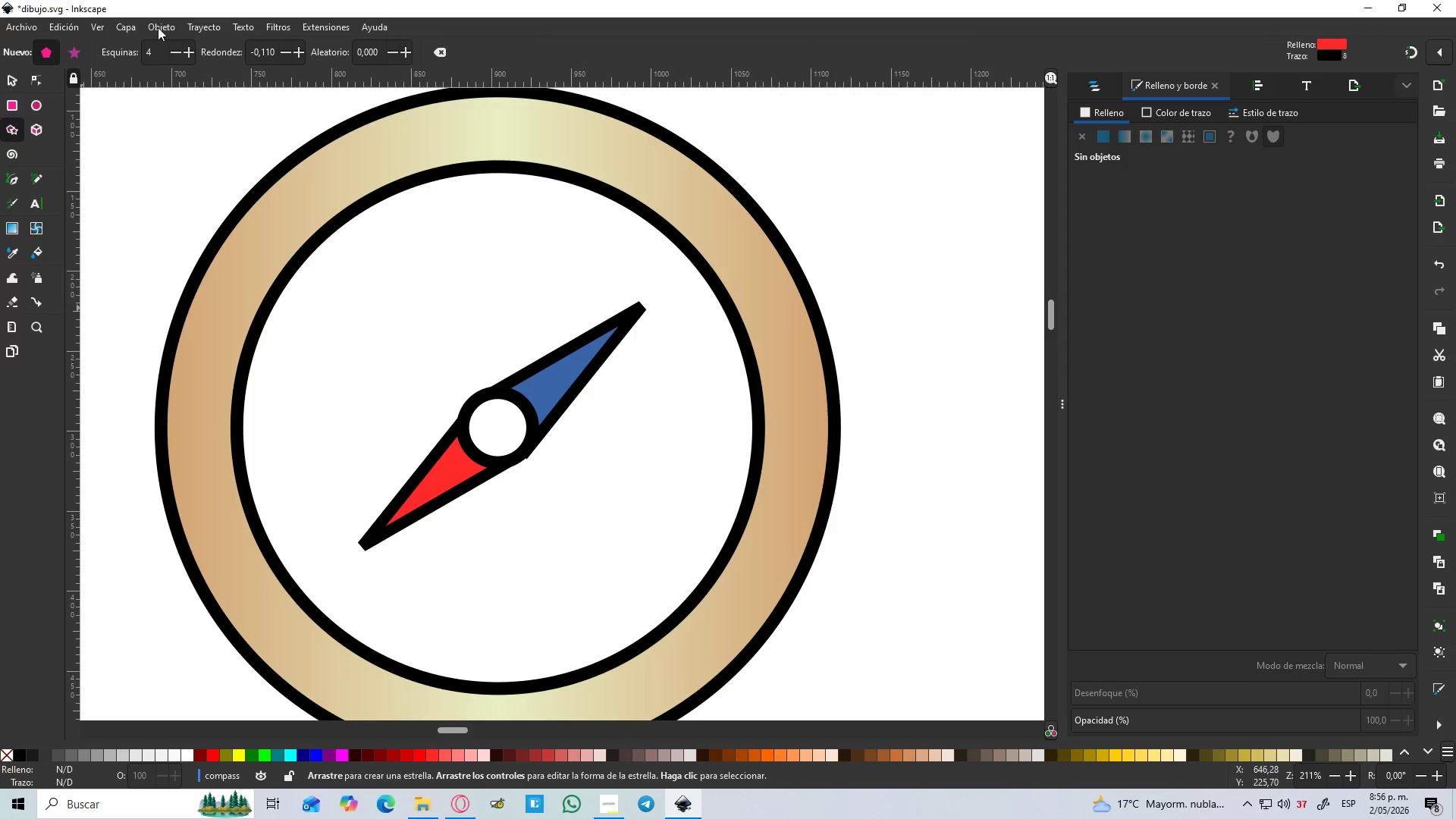 
double_click([191, 50])
 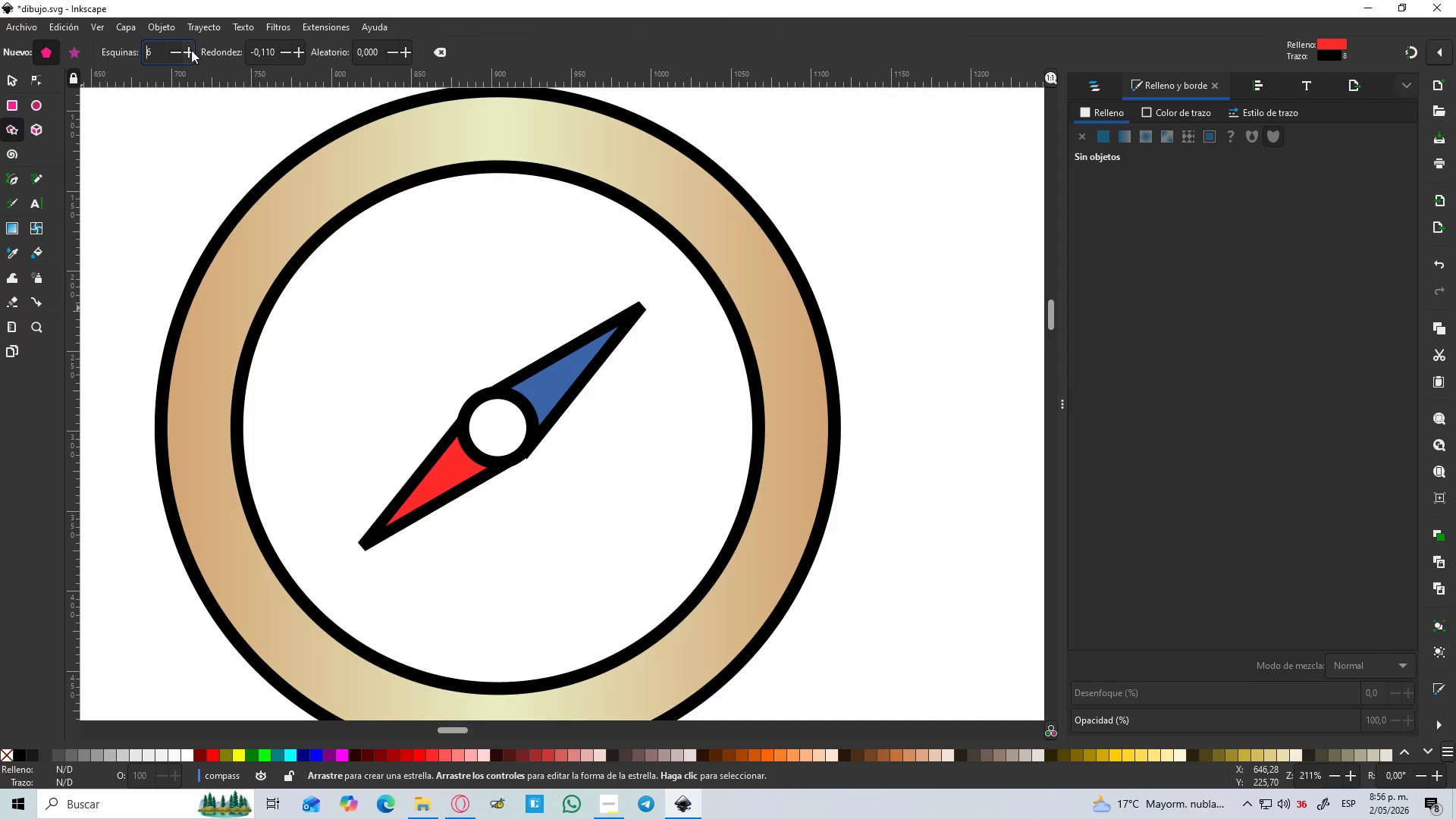 
triple_click([191, 50])
 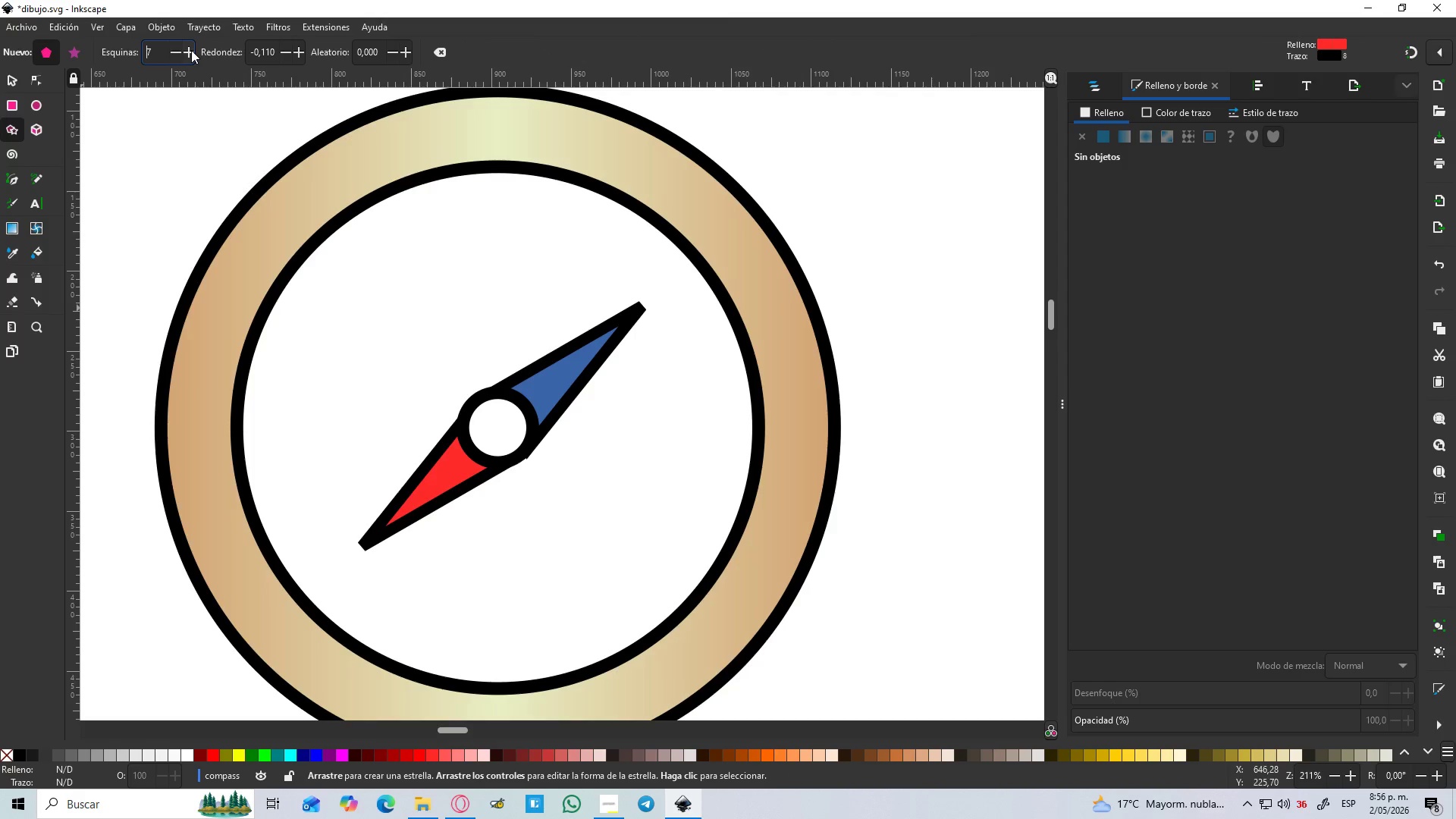 
triple_click([191, 50])
 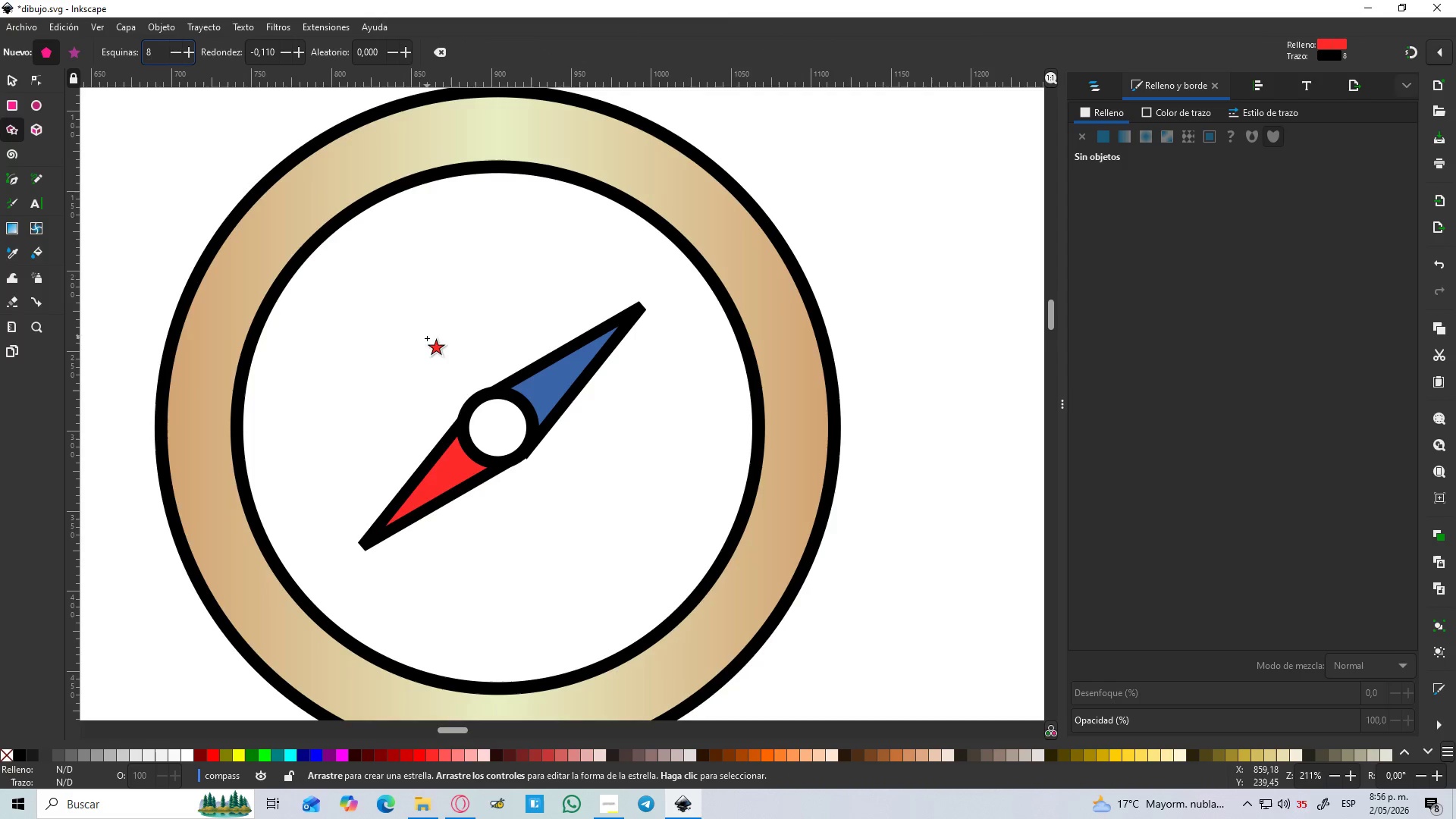 
left_click_drag(start_coordinate=[412, 341], to_coordinate=[505, 423])
 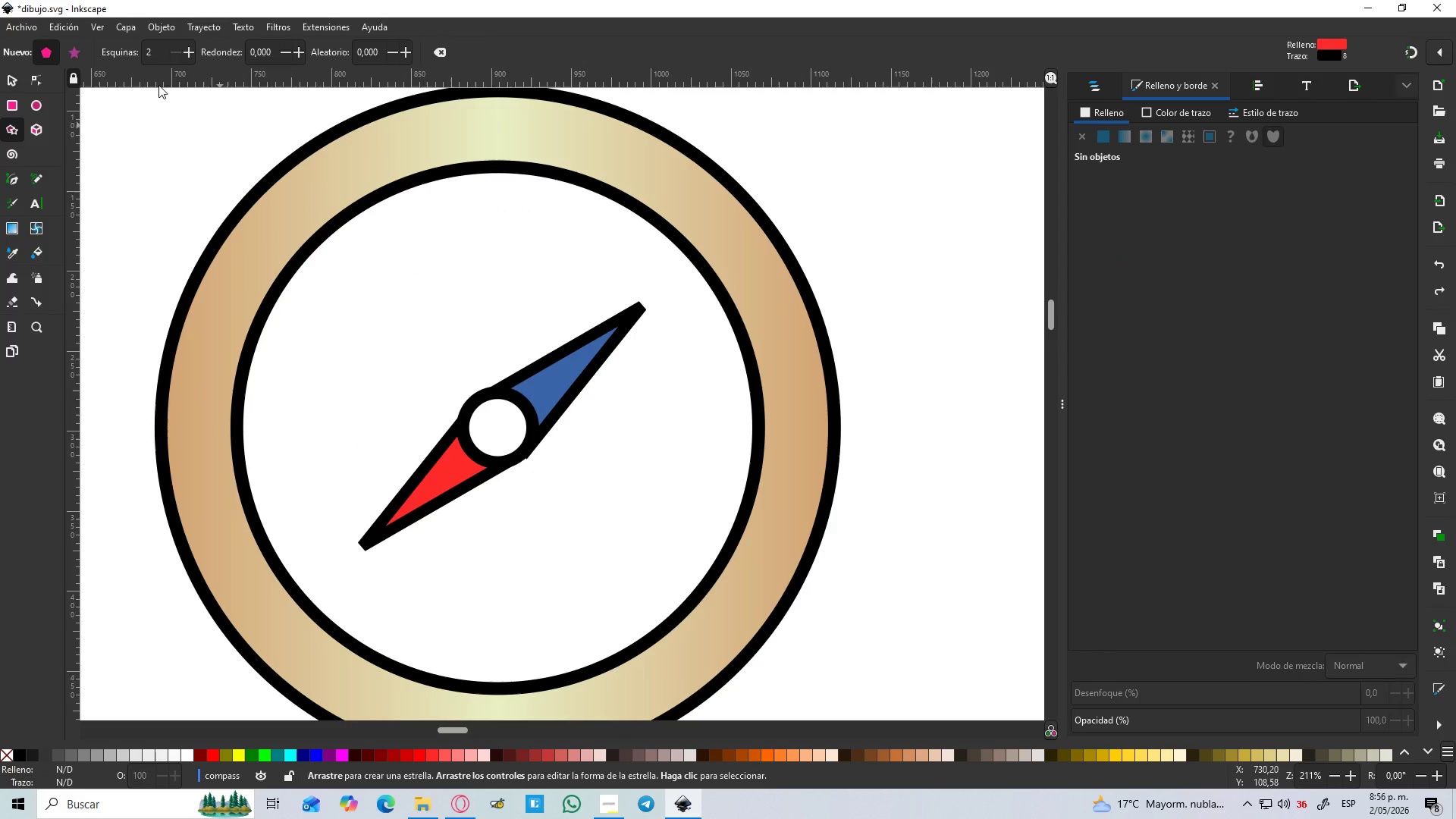 
hold_key(key=ControlLeft, duration=1.5)
 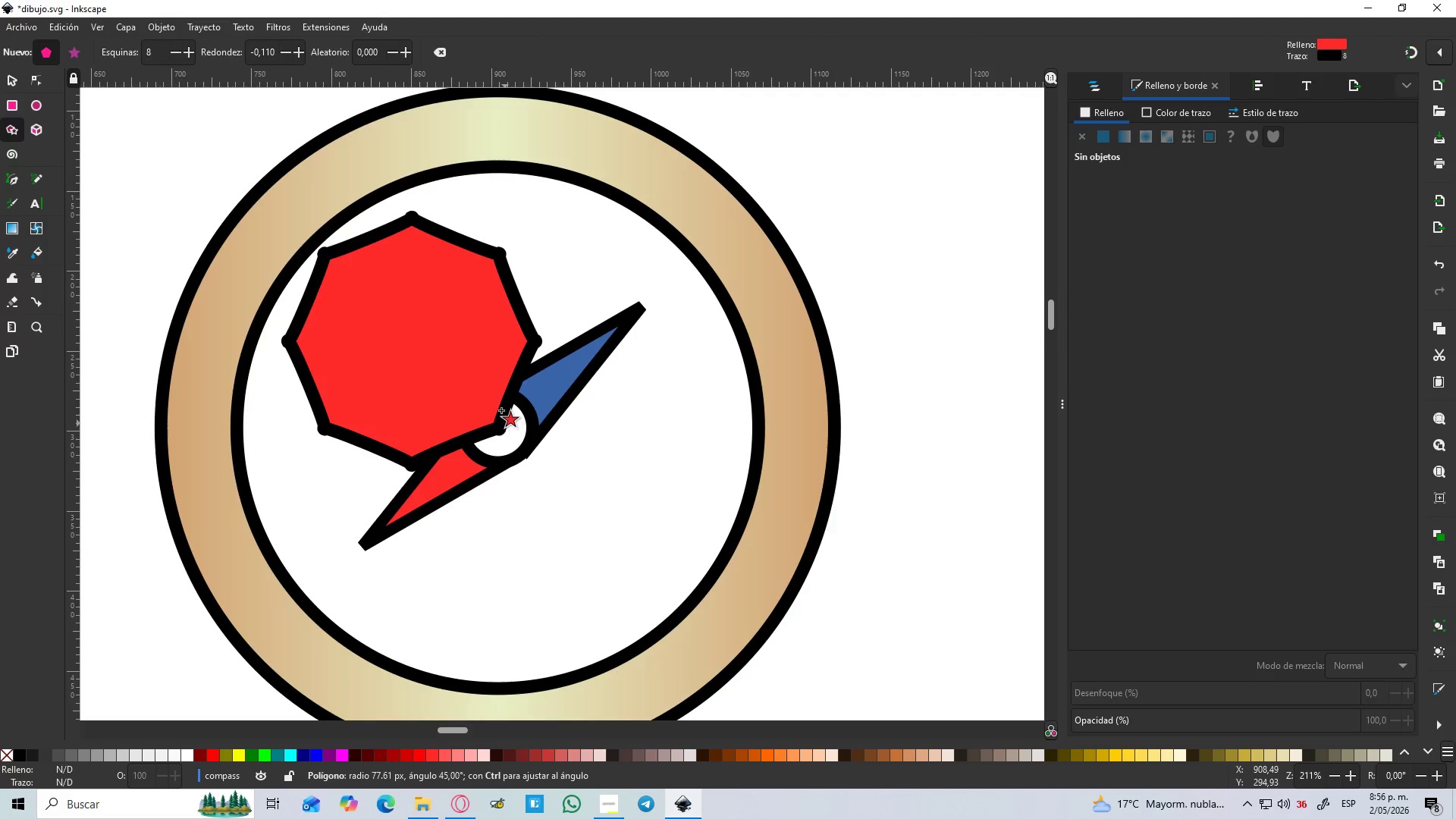 
key(Control+Z)
 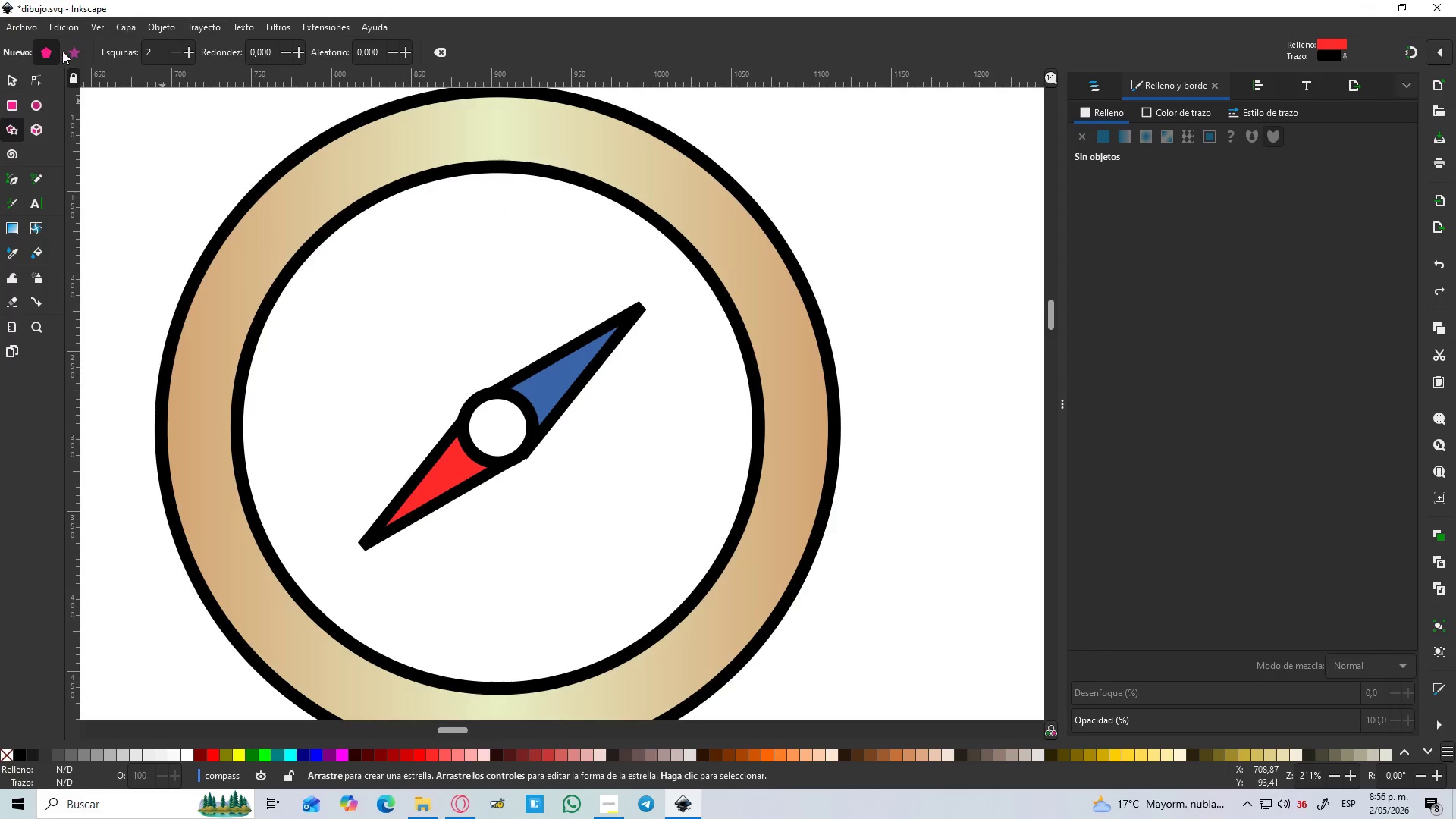 
left_click([69, 55])
 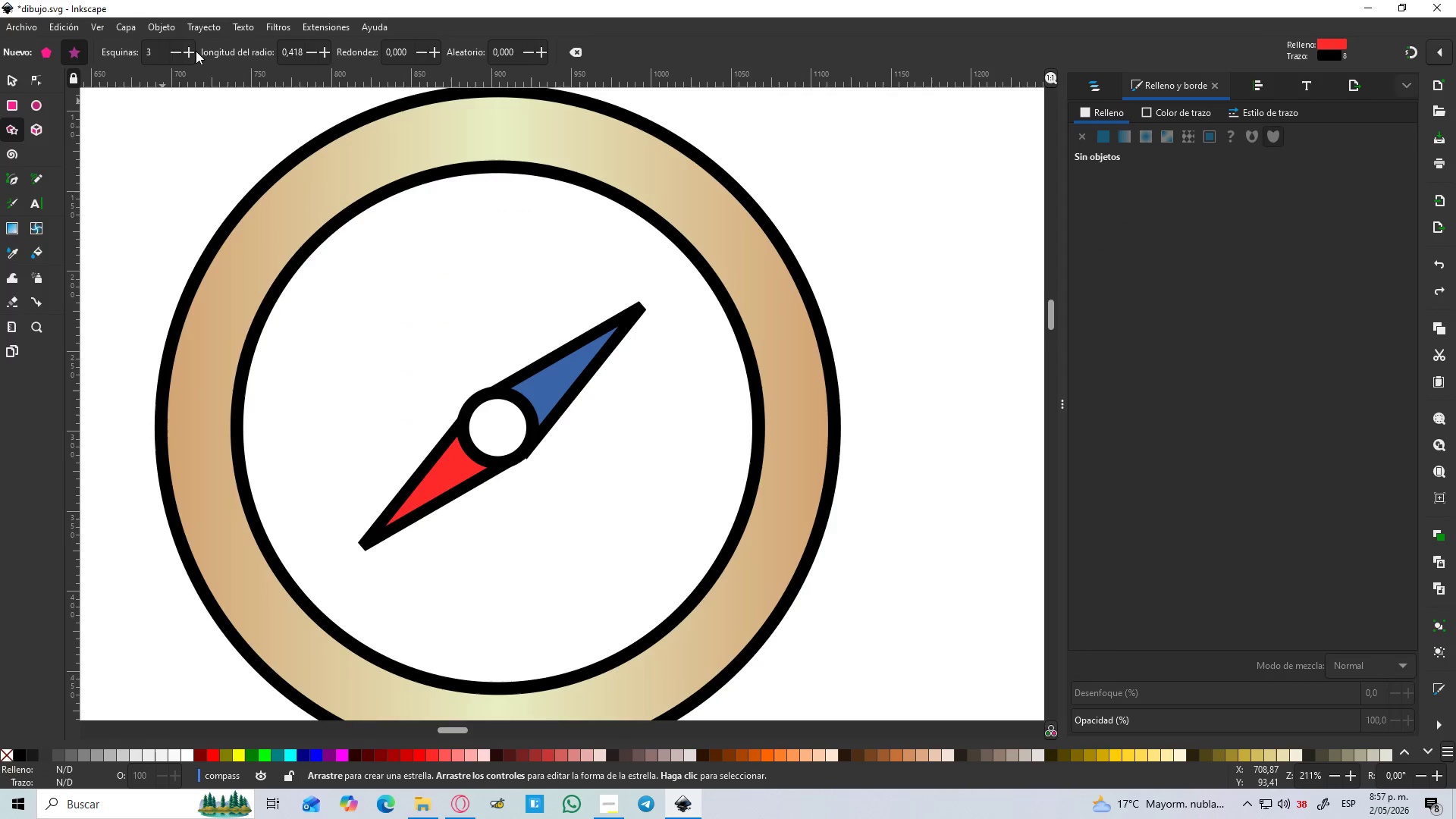 
double_click([196, 51])
 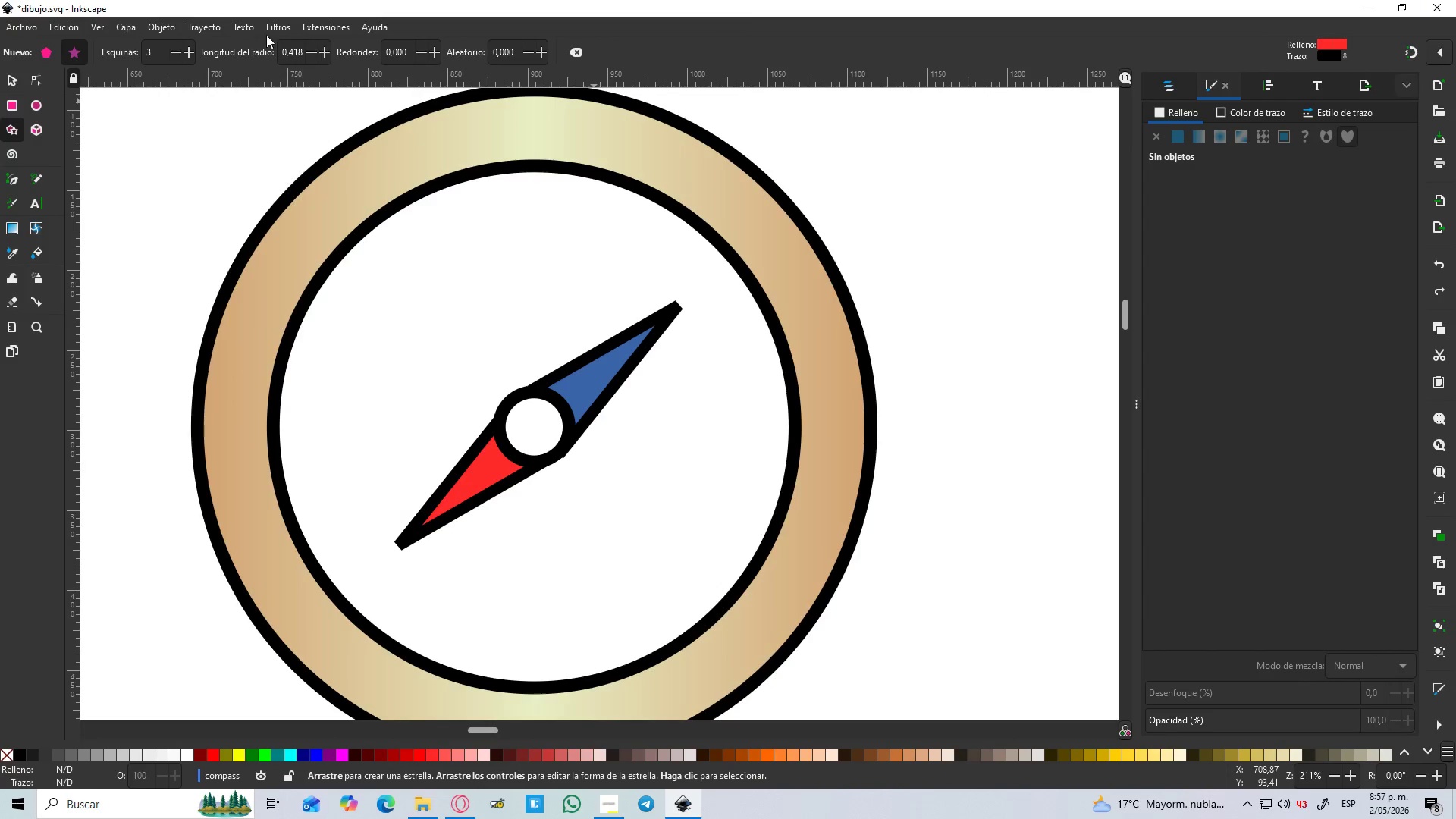 
double_click([193, 52])
 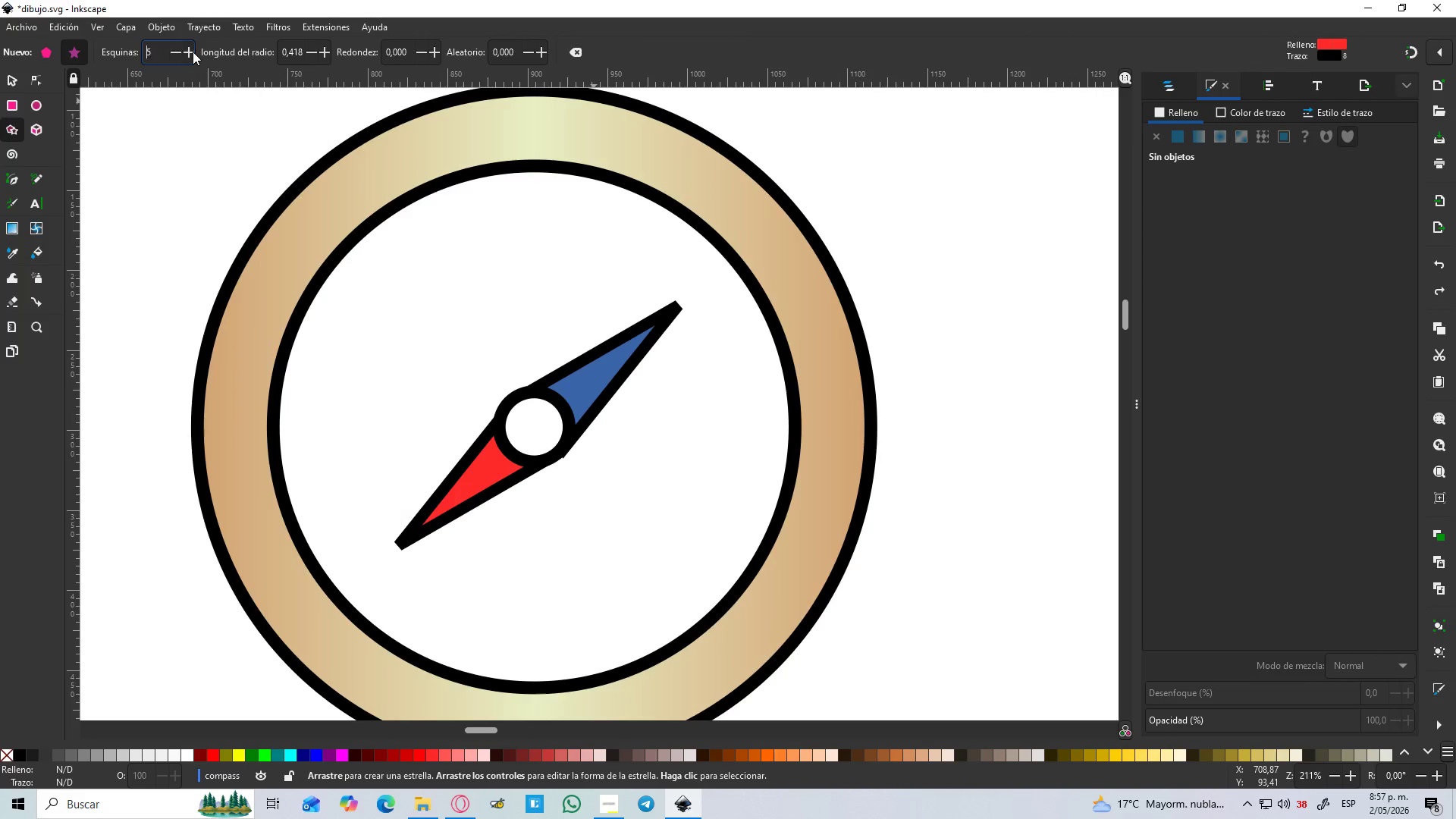 
triple_click([193, 52])
 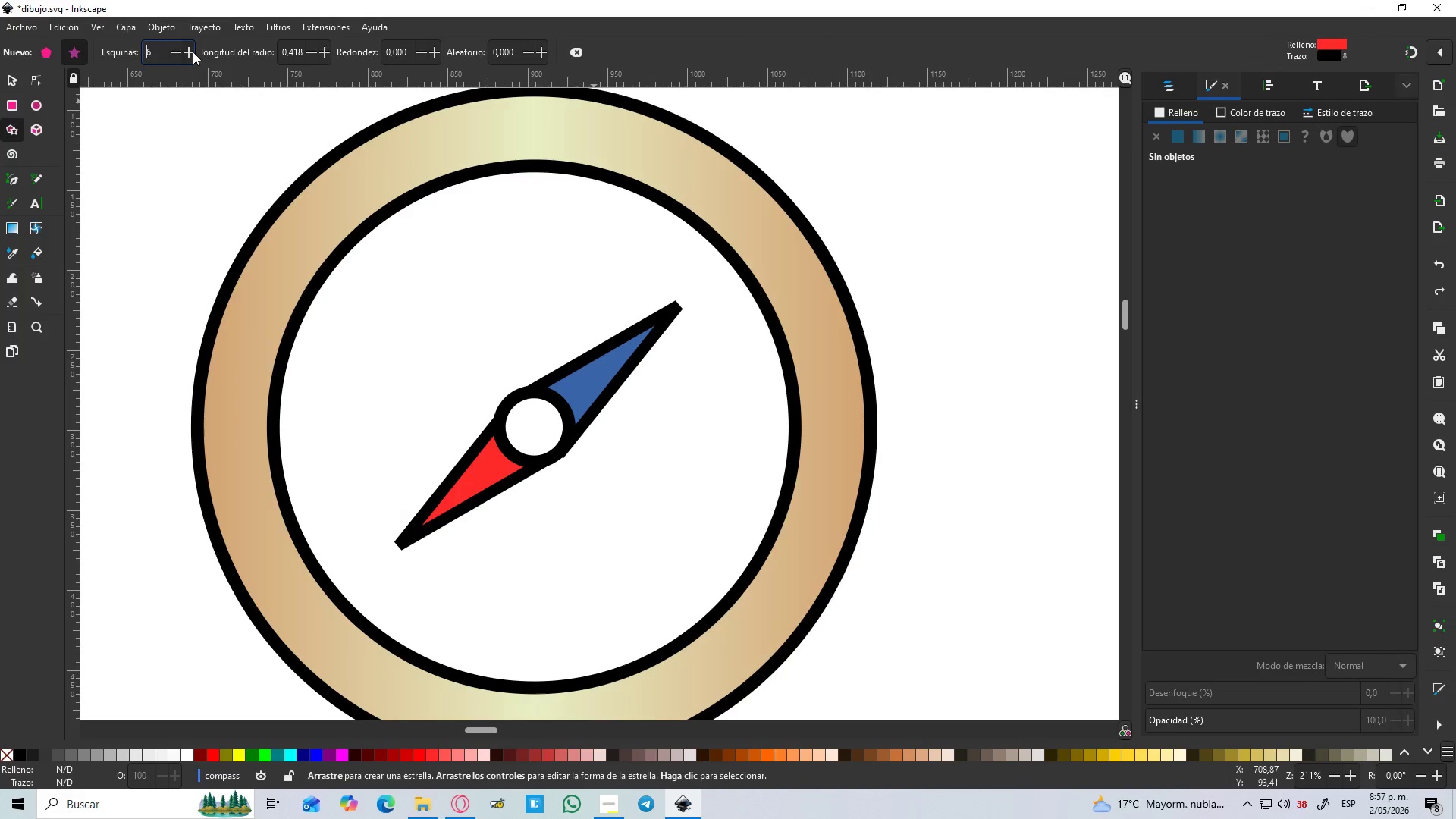 
triple_click([193, 52])
 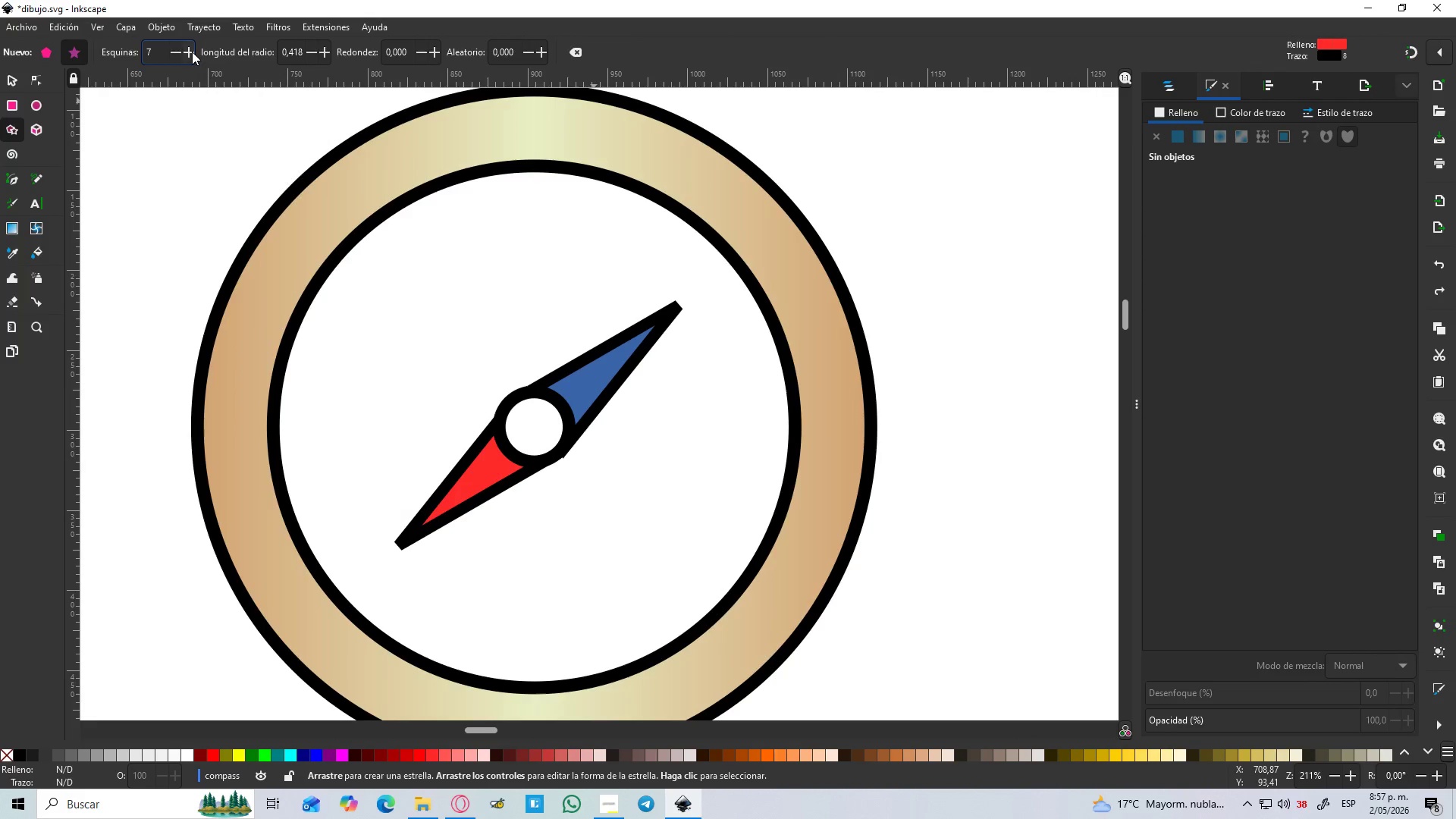 
triple_click([192, 52])
 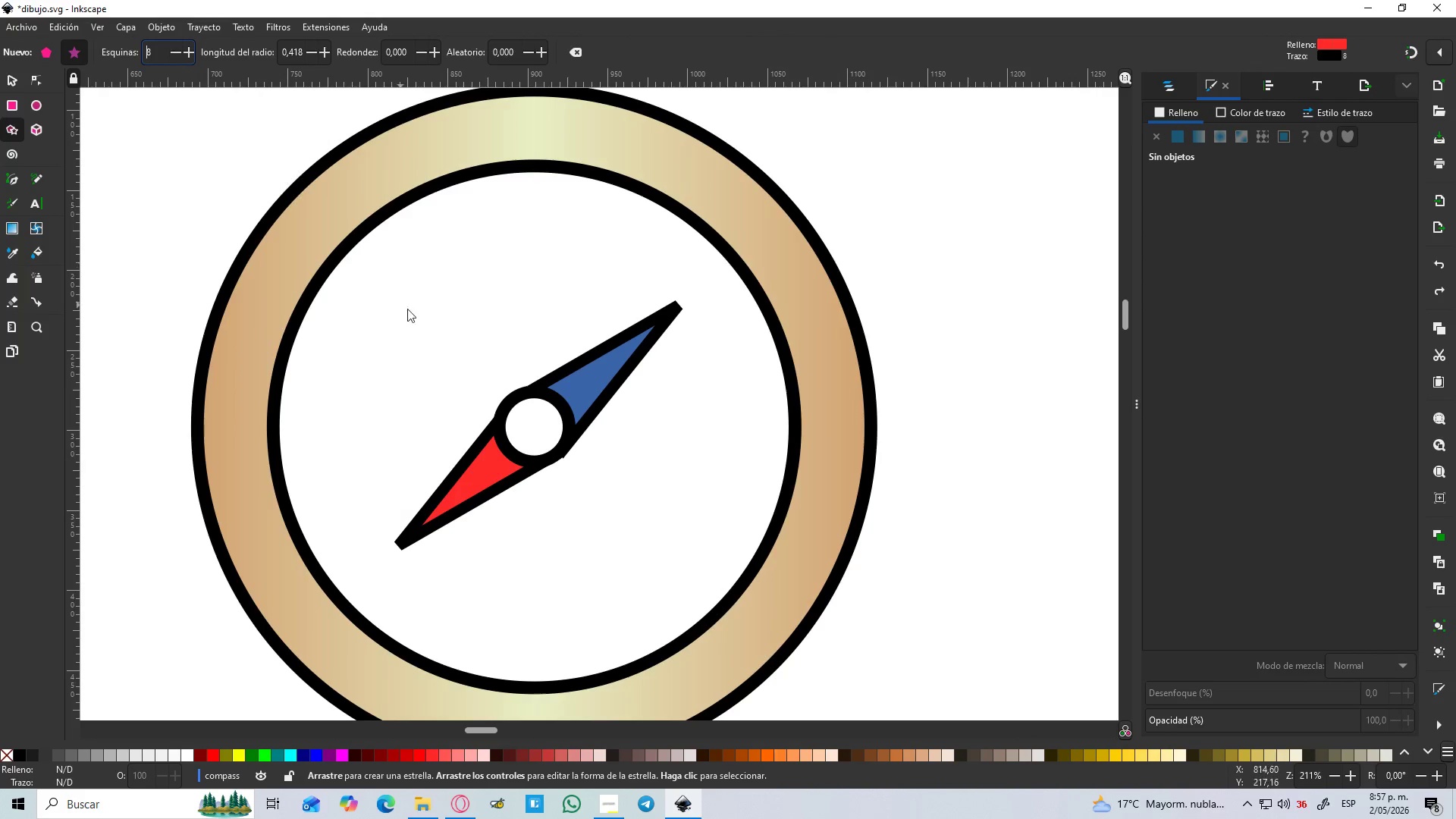 
left_click_drag(start_coordinate=[415, 312], to_coordinate=[445, 555])
 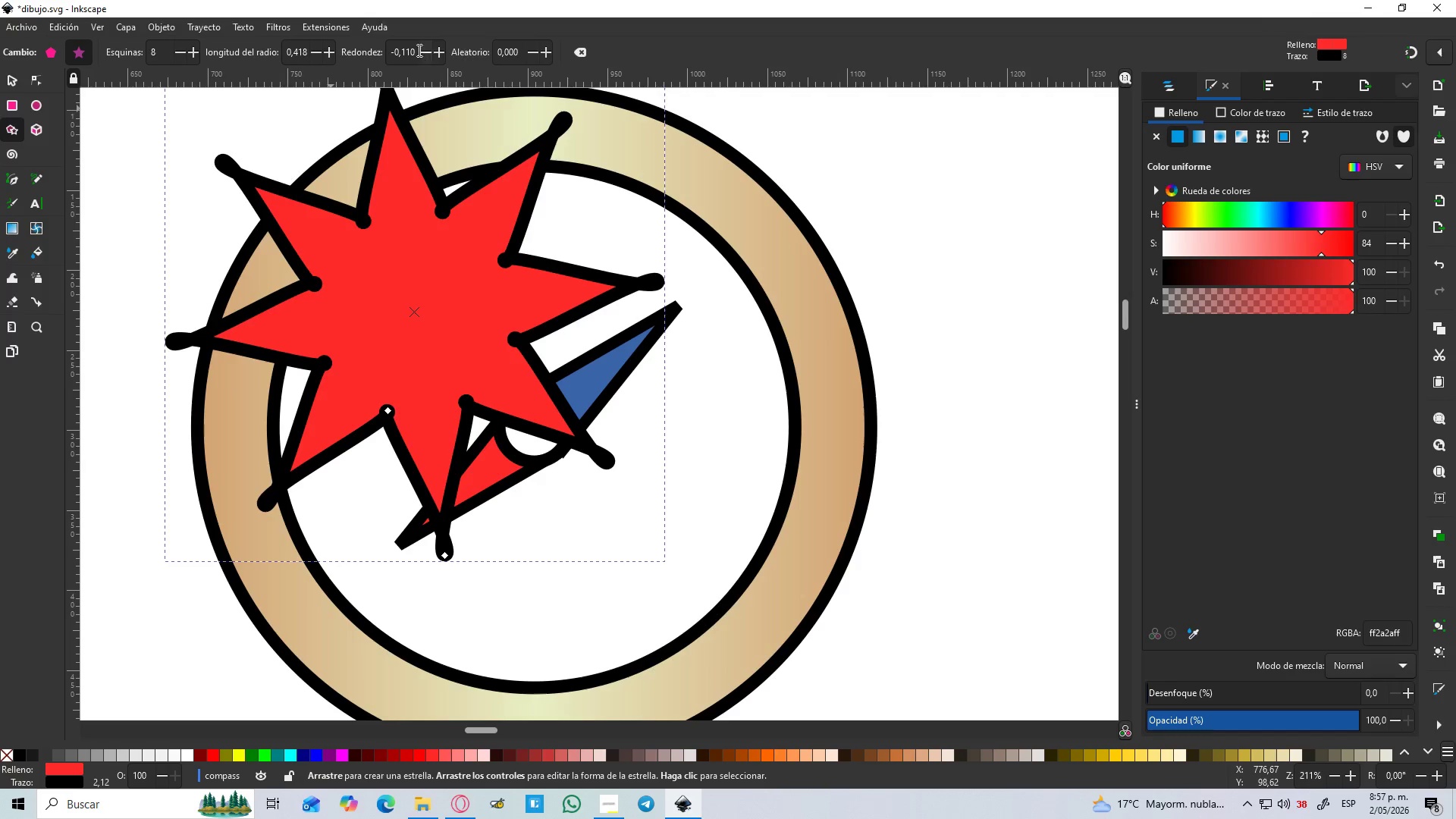 
left_click_drag(start_coordinate=[416, 49], to_coordinate=[375, 55])
 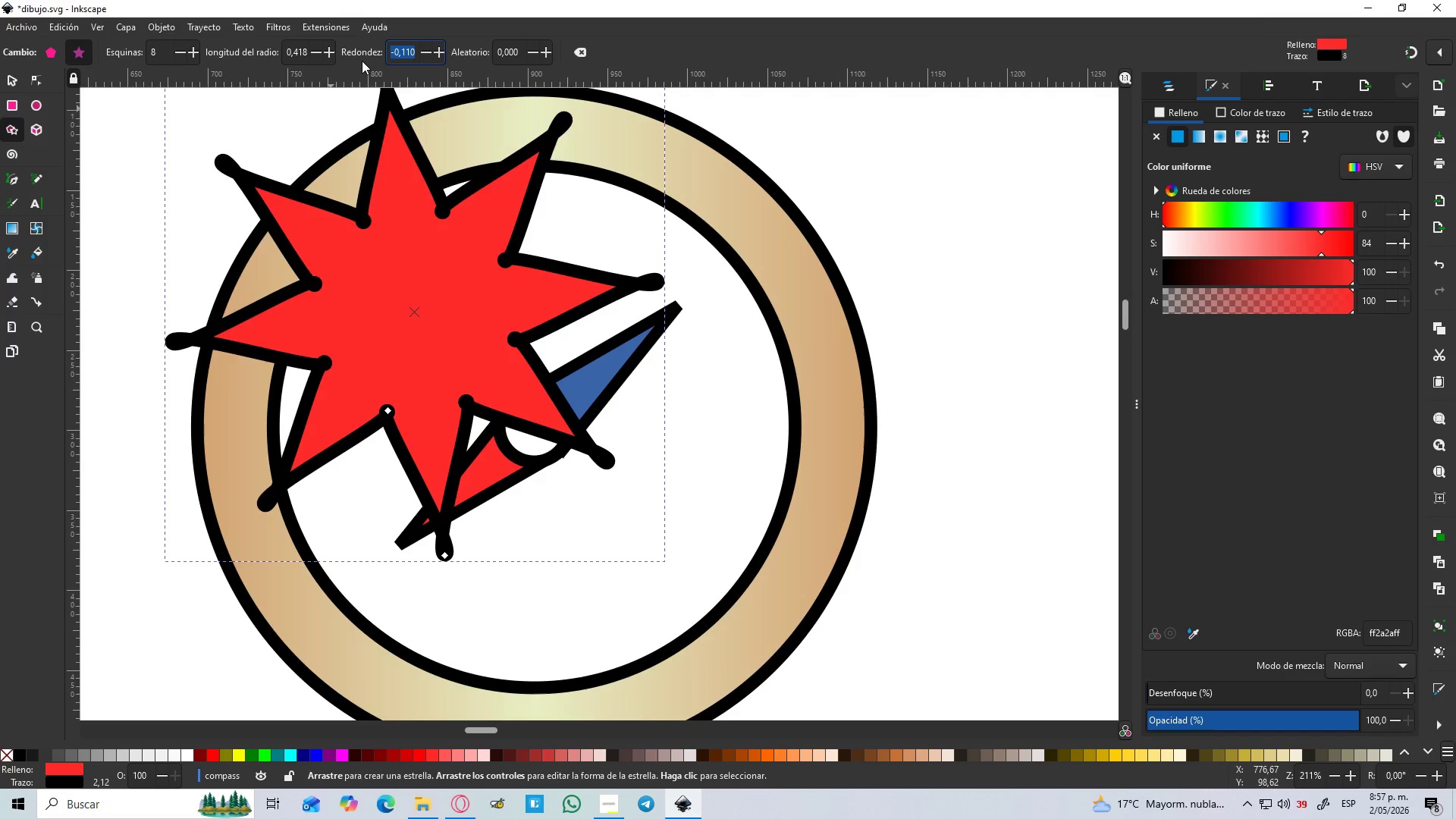 
key(Numpad0)
 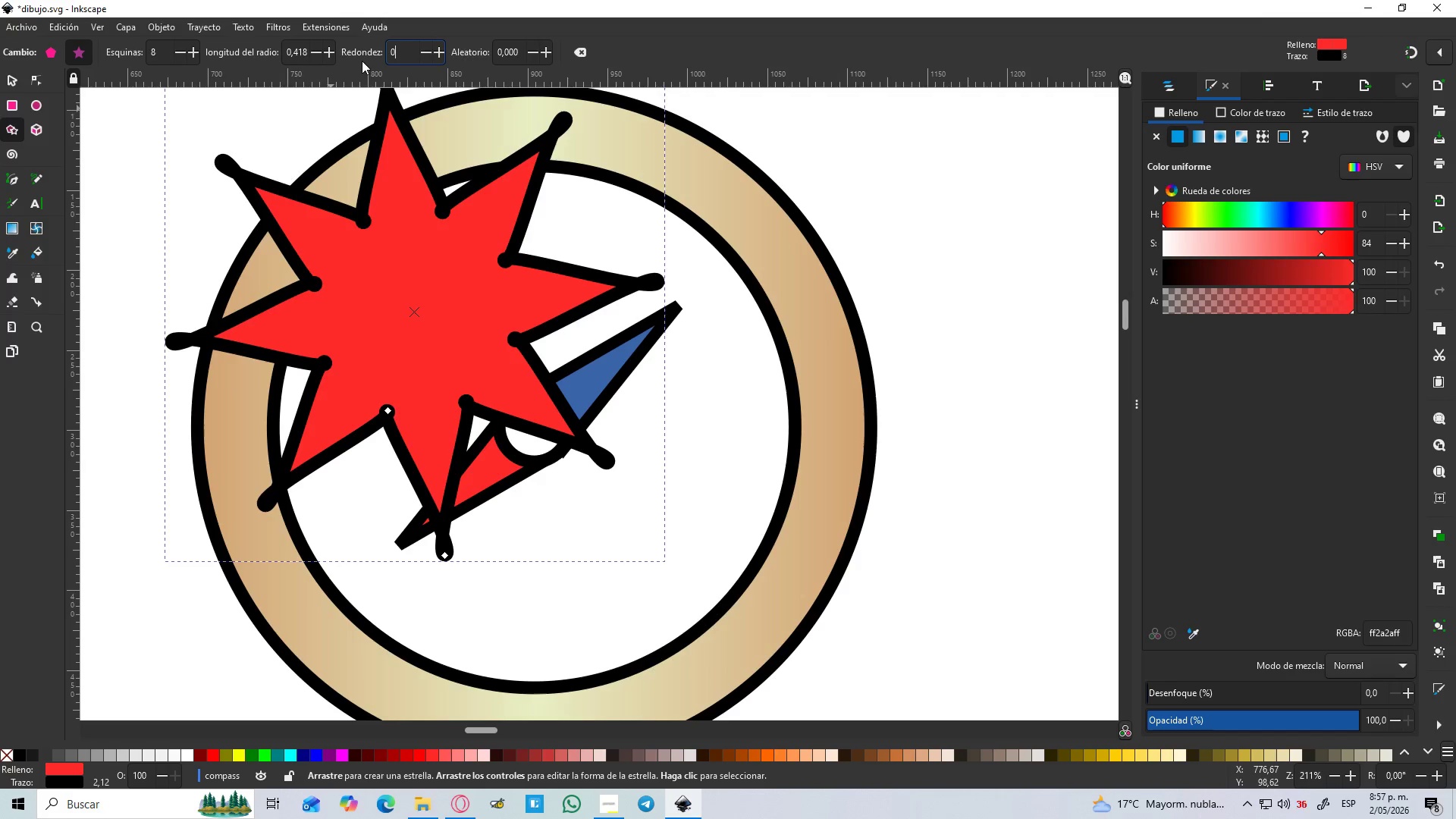 
key(Enter)
 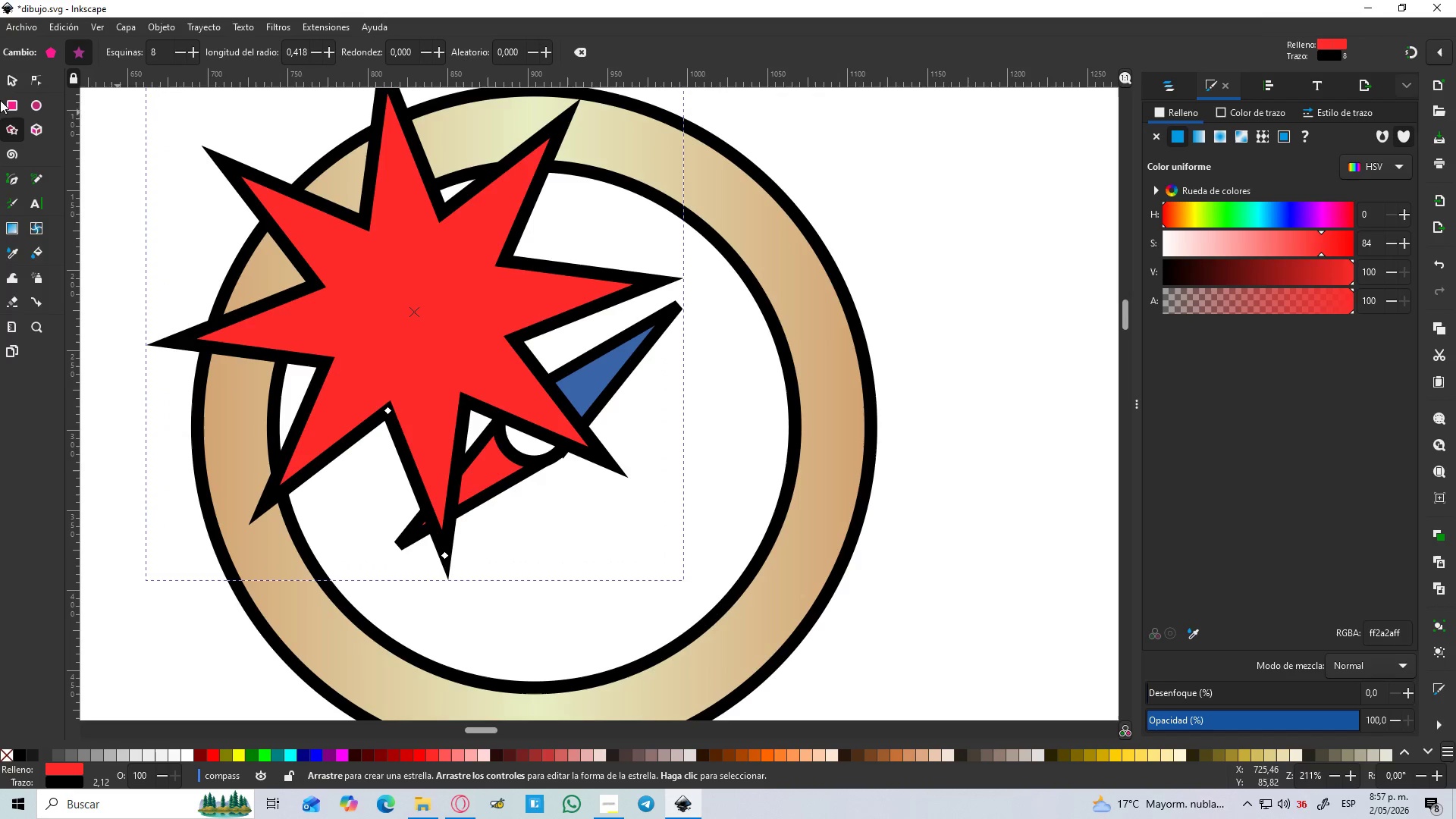 
left_click([0, 72])
 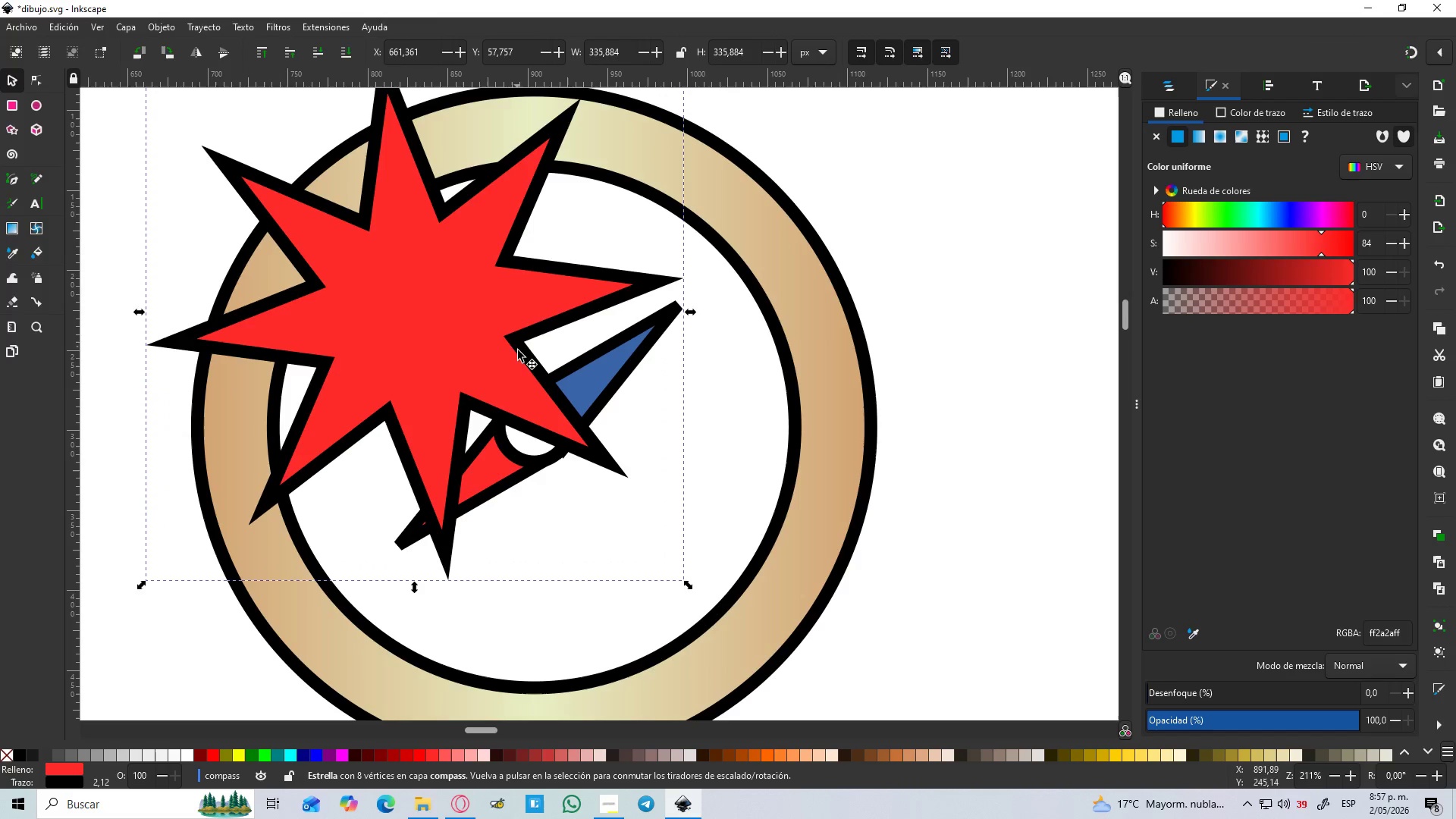 
left_click_drag(start_coordinate=[470, 334], to_coordinate=[589, 461])
 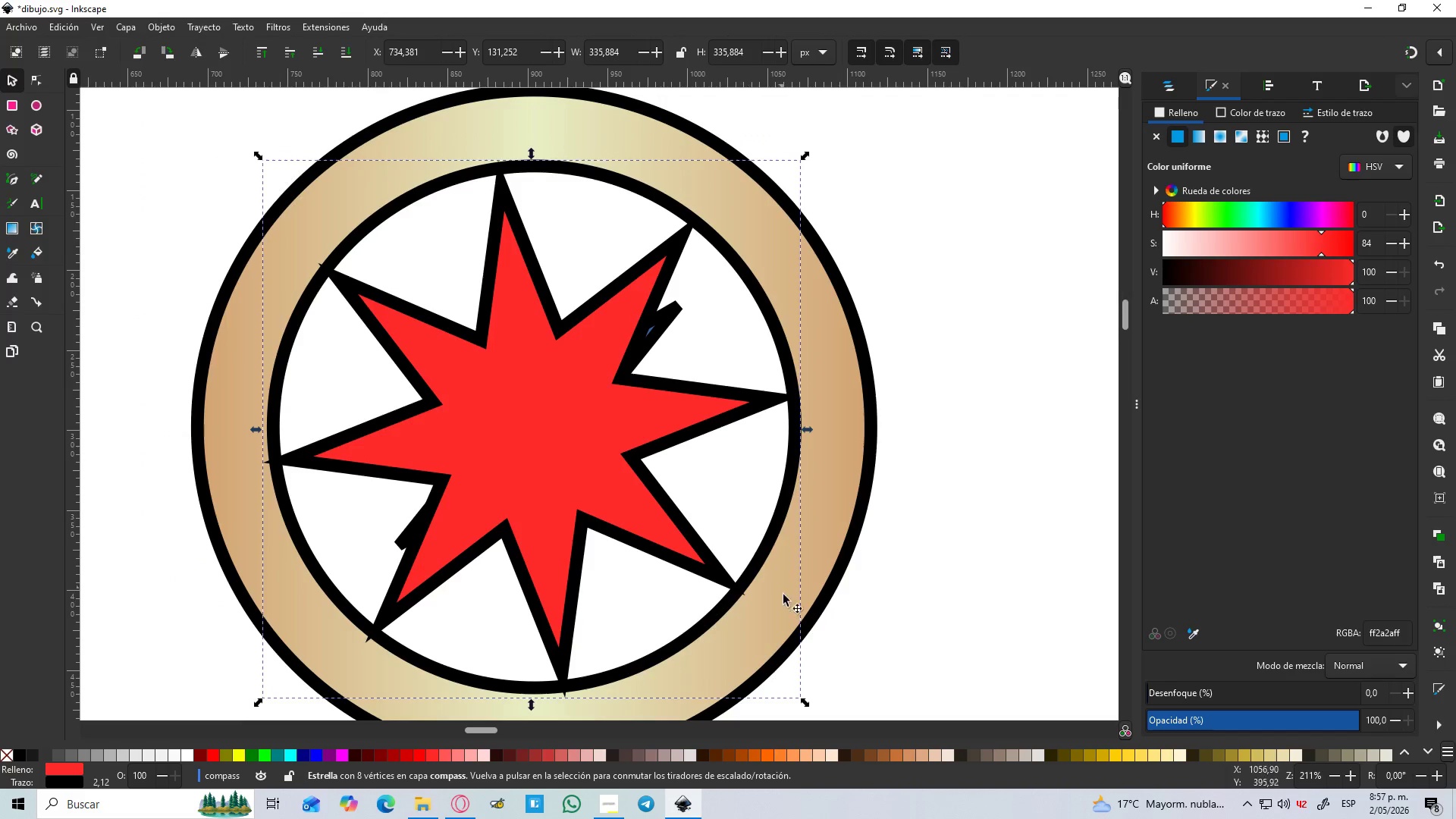 
hold_key(key=ControlLeft, duration=1.5)
left_click_drag(start_coordinate=[807, 706], to_coordinate=[620, 534])
 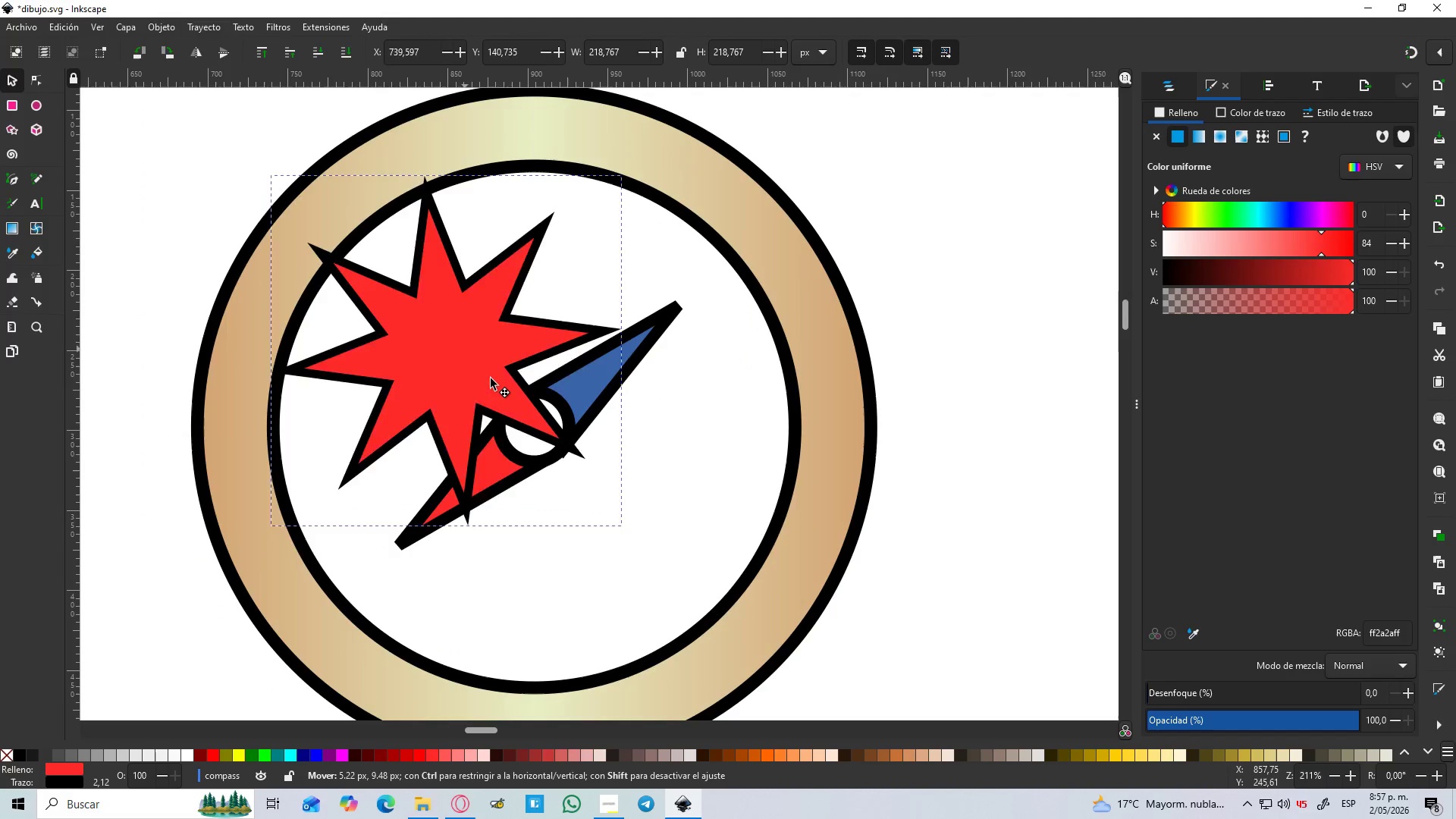 
hold_key(key=ControlLeft, duration=0.66)
 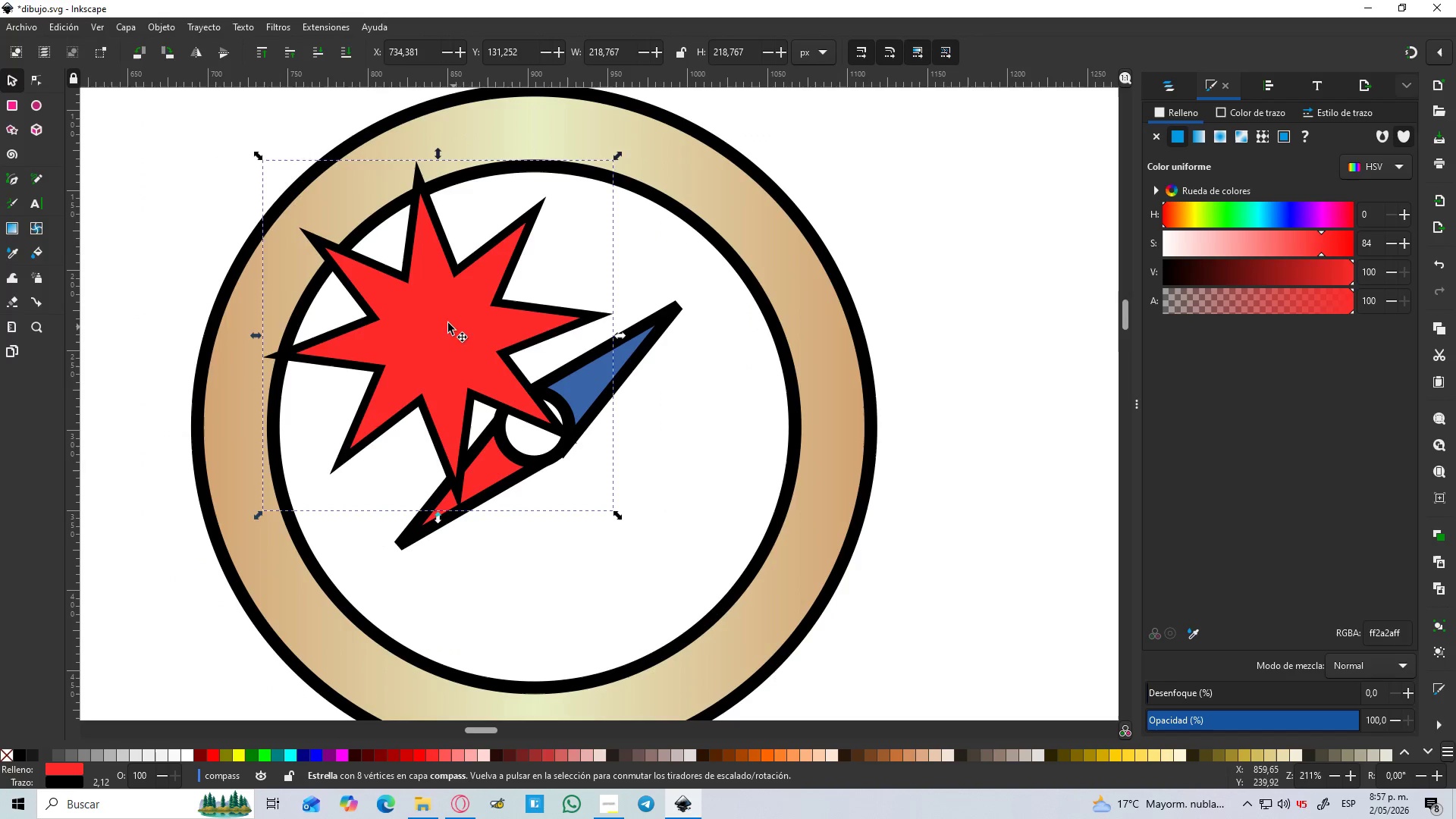 
left_click_drag(start_coordinate=[449, 323], to_coordinate=[538, 425])
 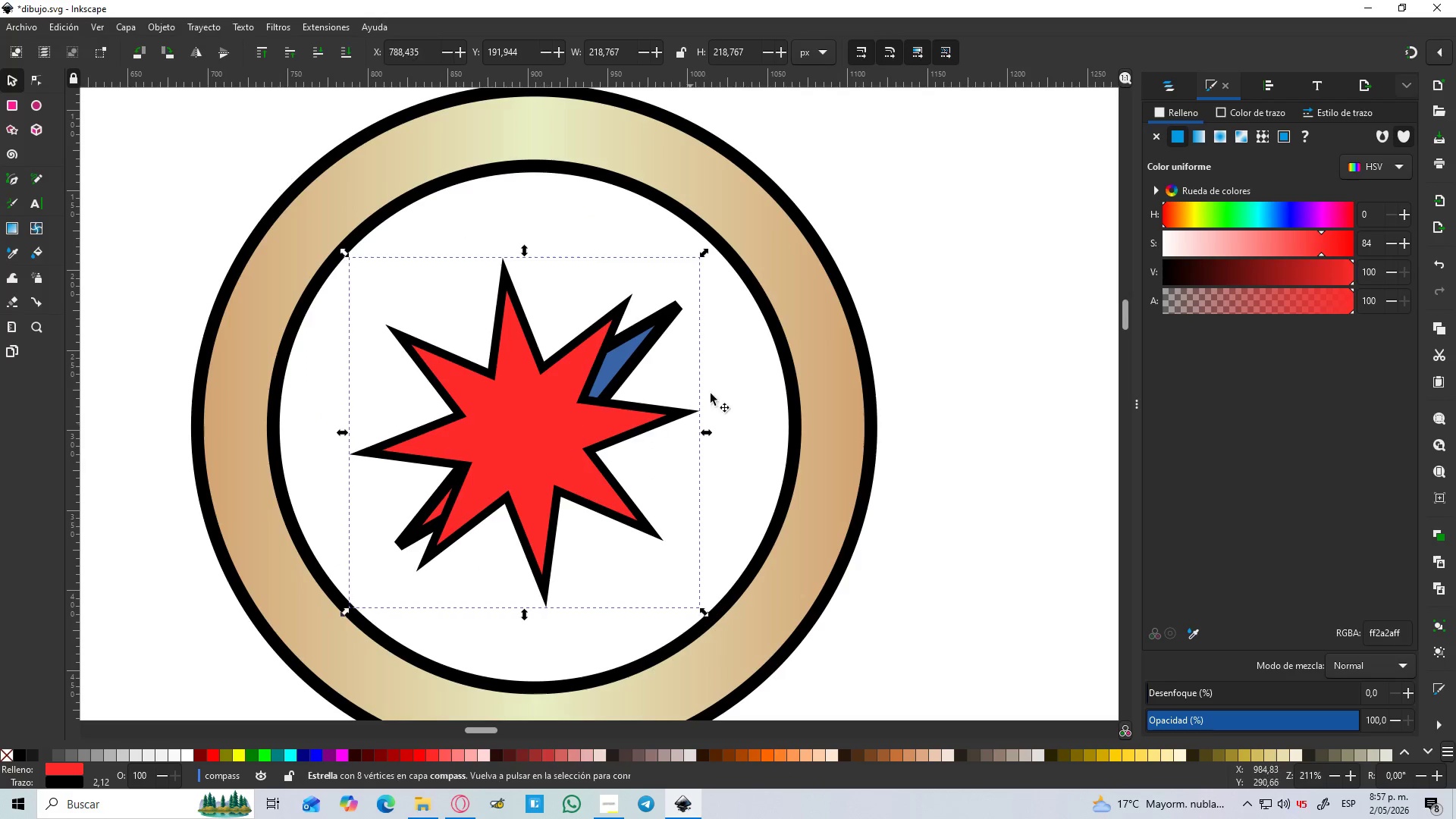 
hold_key(key=ShiftLeft, duration=0.66)
left_click([824, 358])
 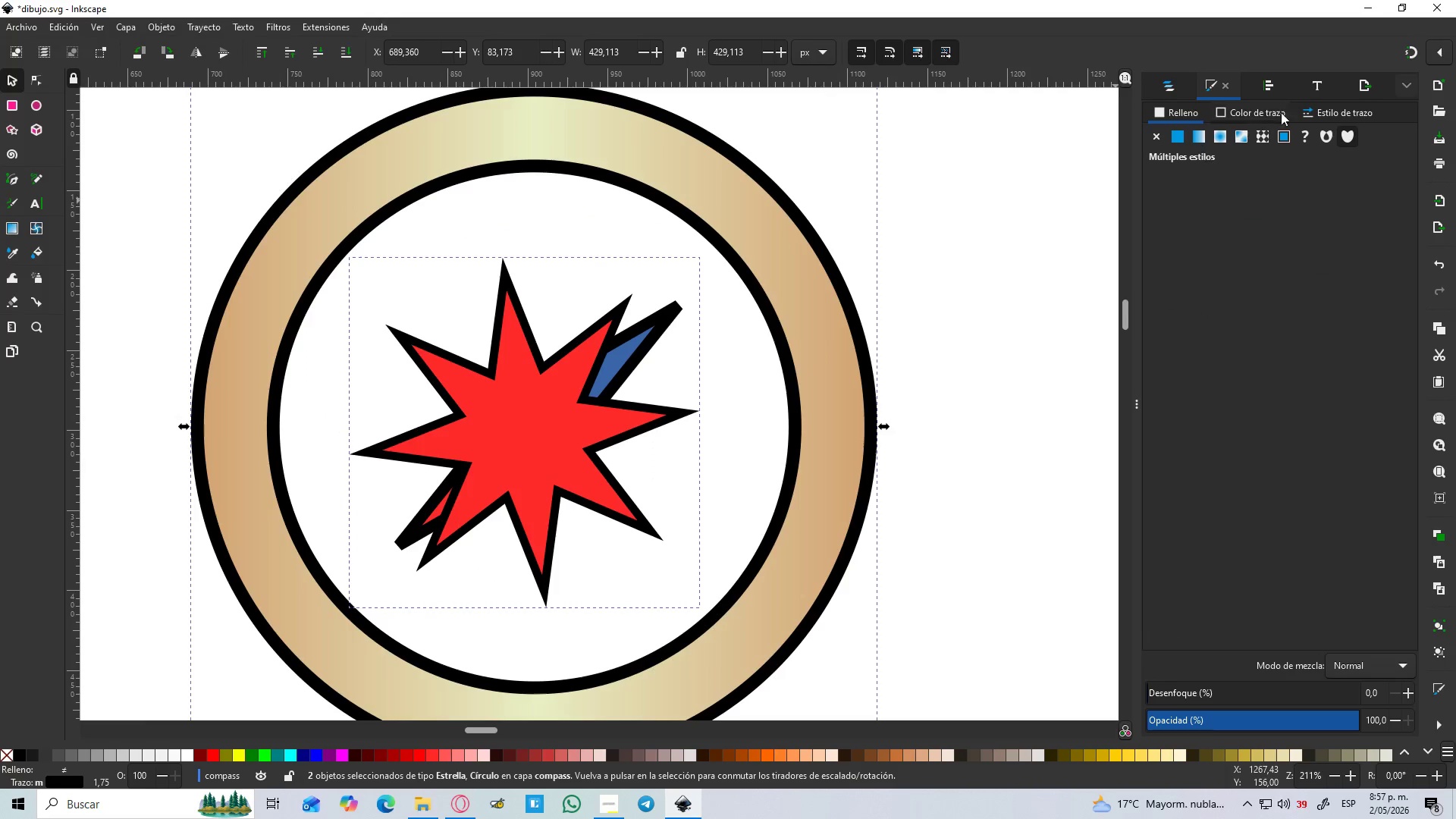 
left_click([1265, 80])
 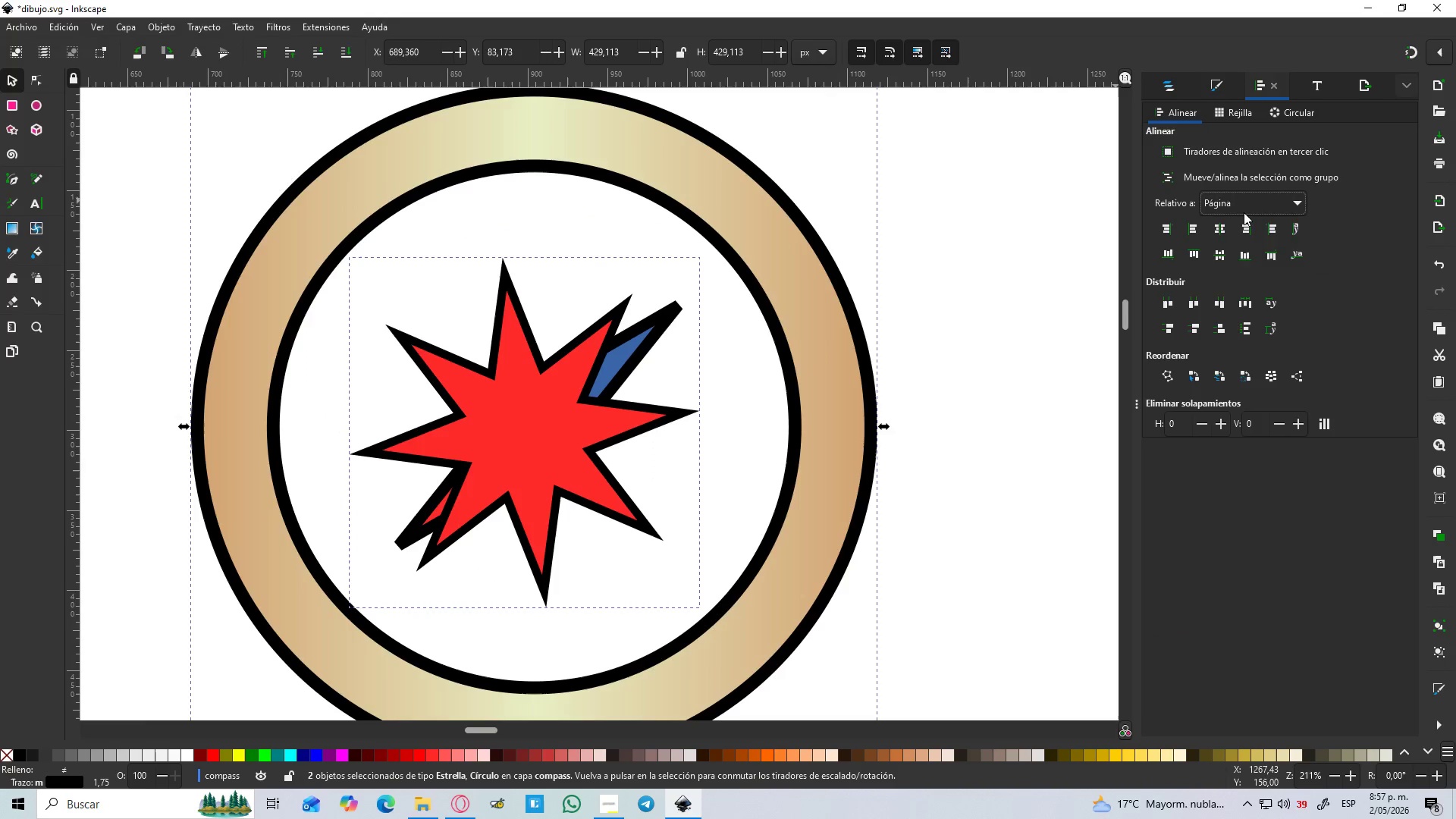 
left_click([1233, 209])
 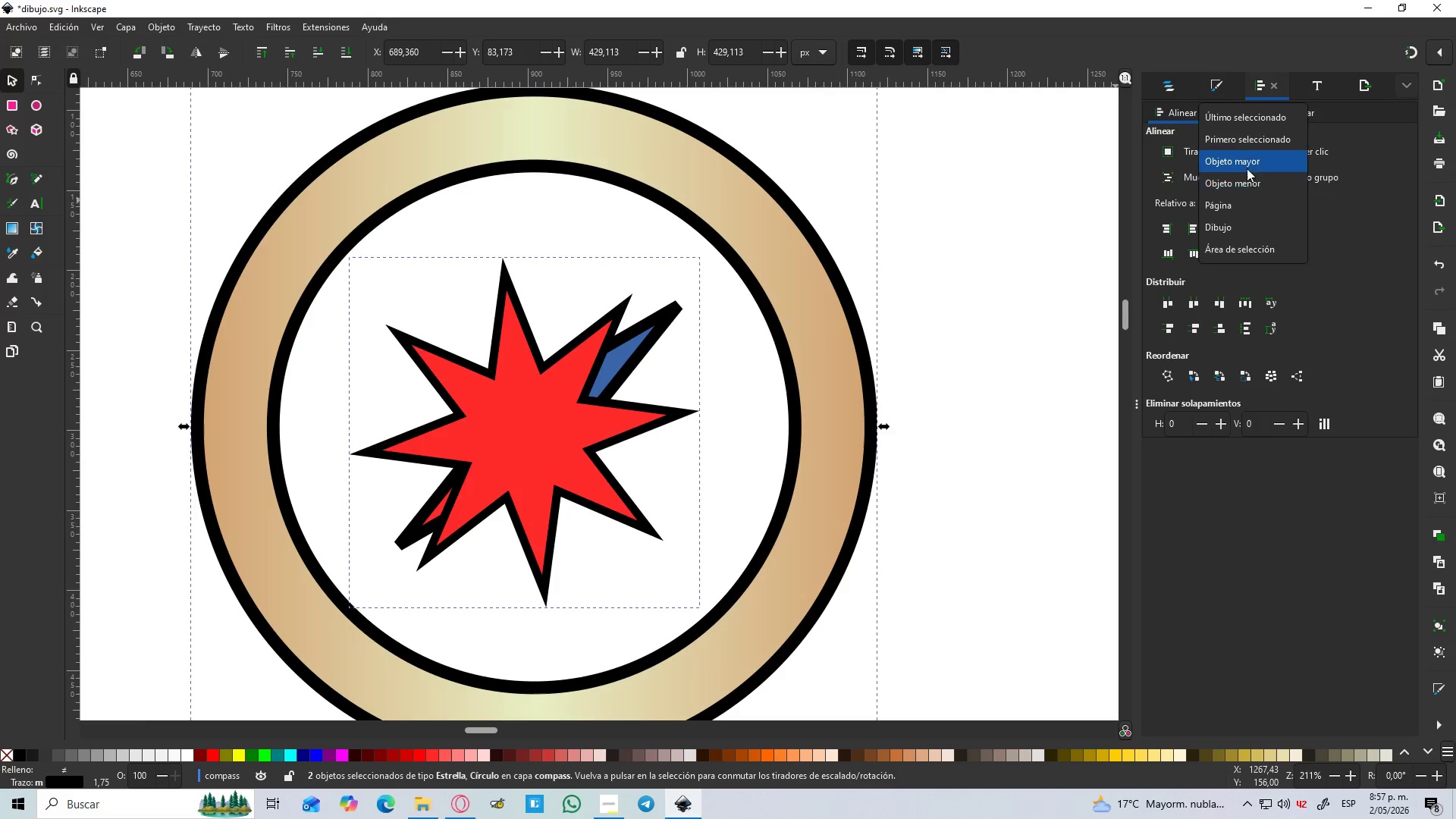 
left_click([1243, 159])
 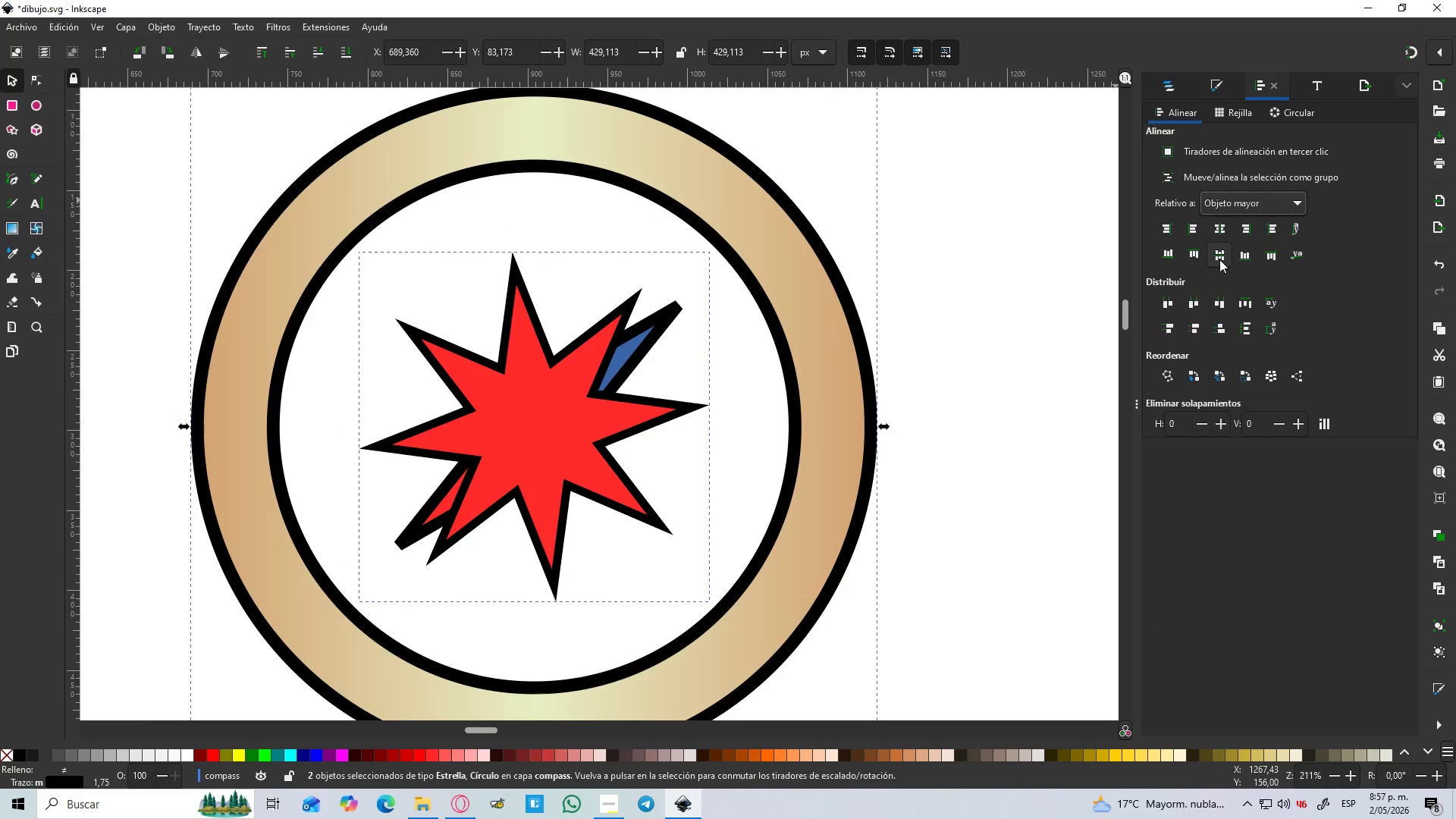 
left_click([1065, 274])
 